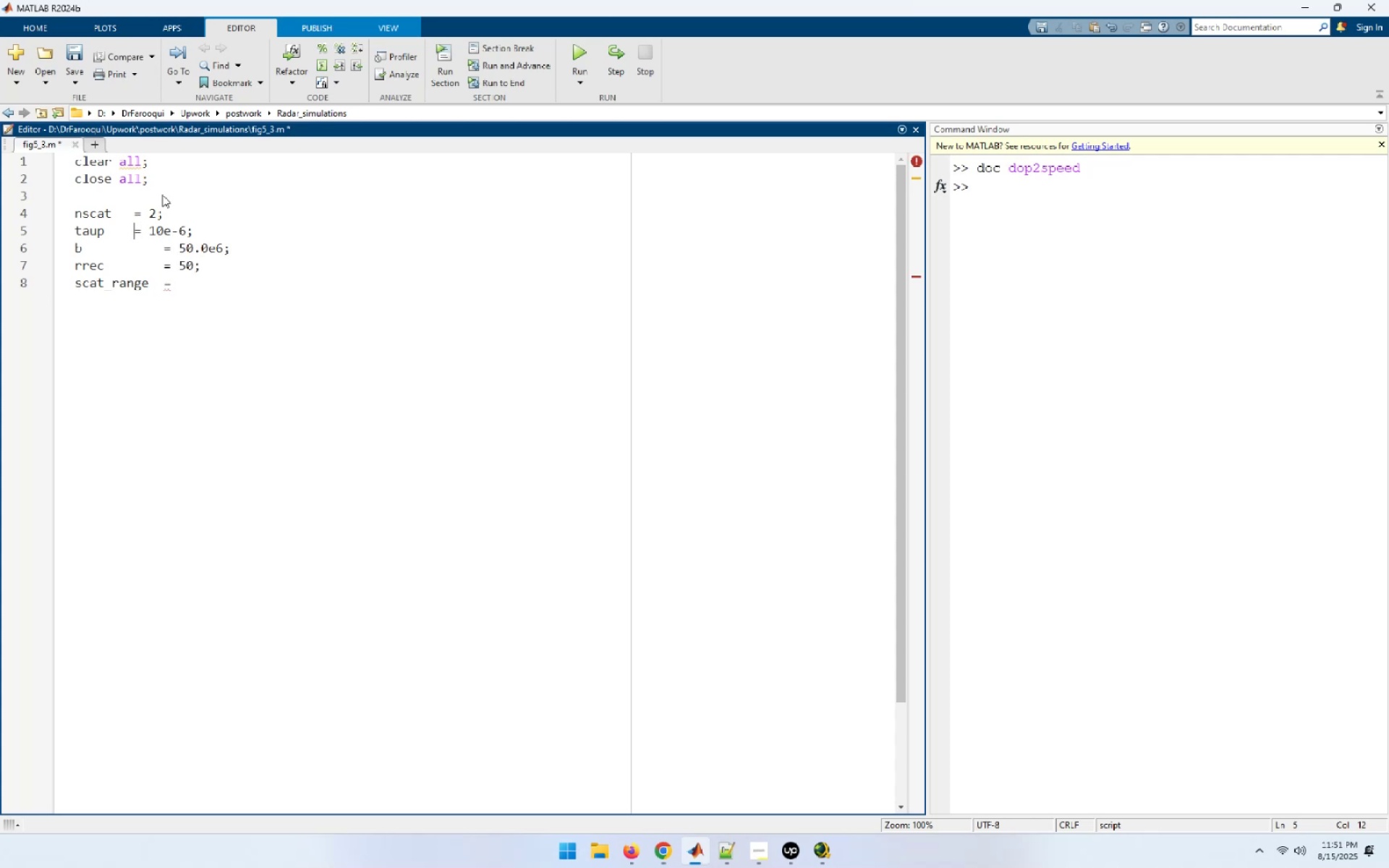 
key(Tab)
 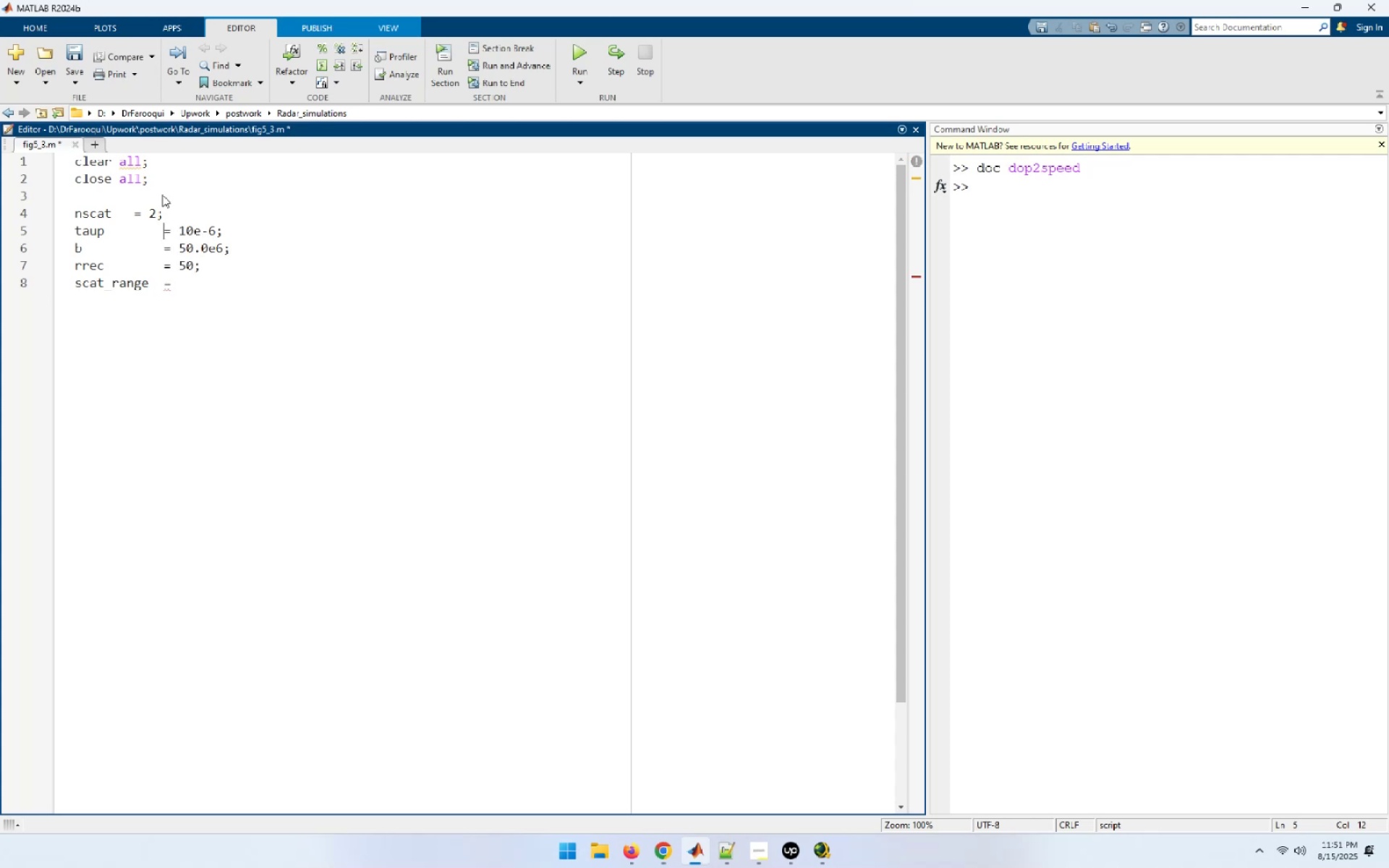 
key(ArrowLeft)
 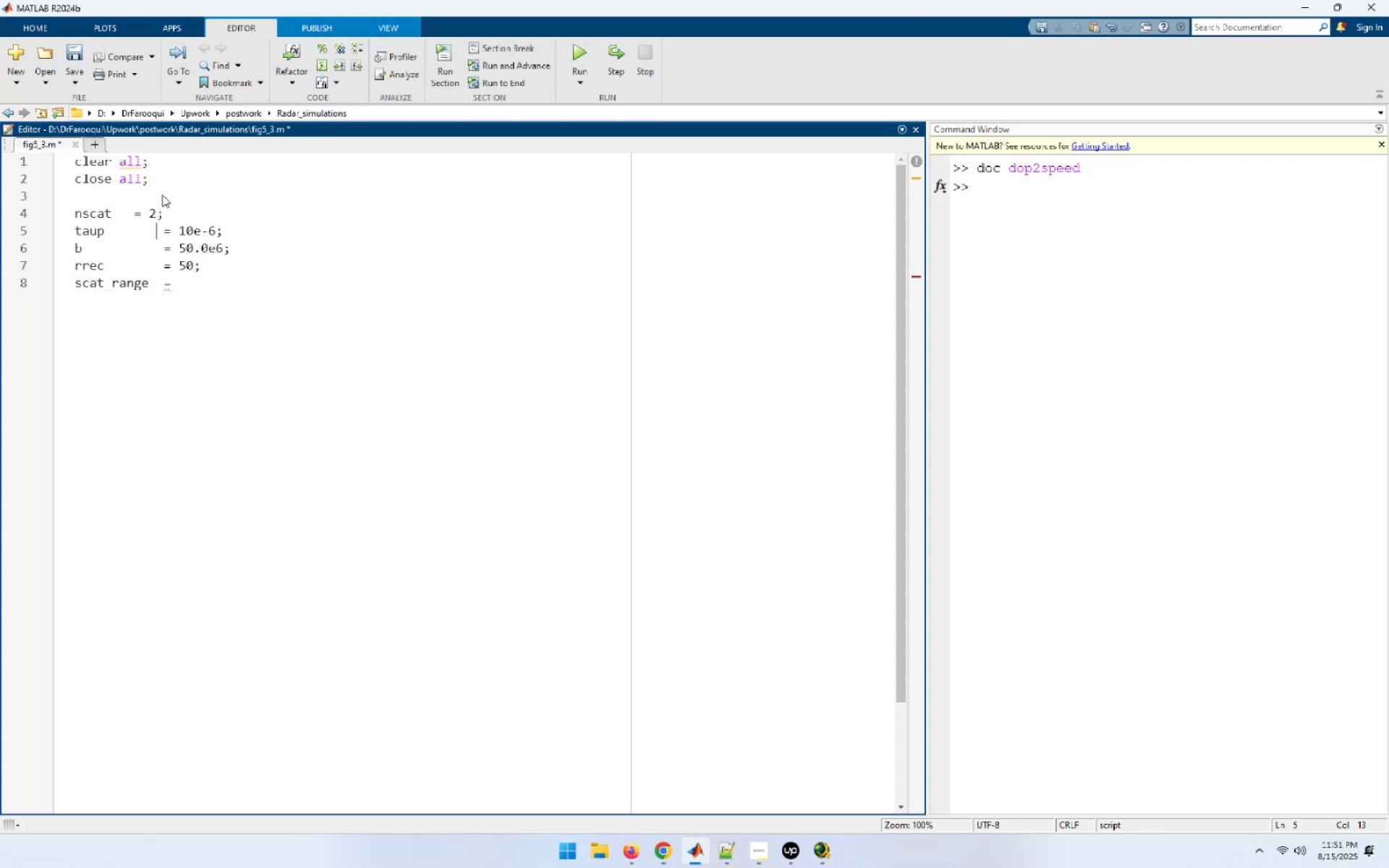 
key(ArrowLeft)
 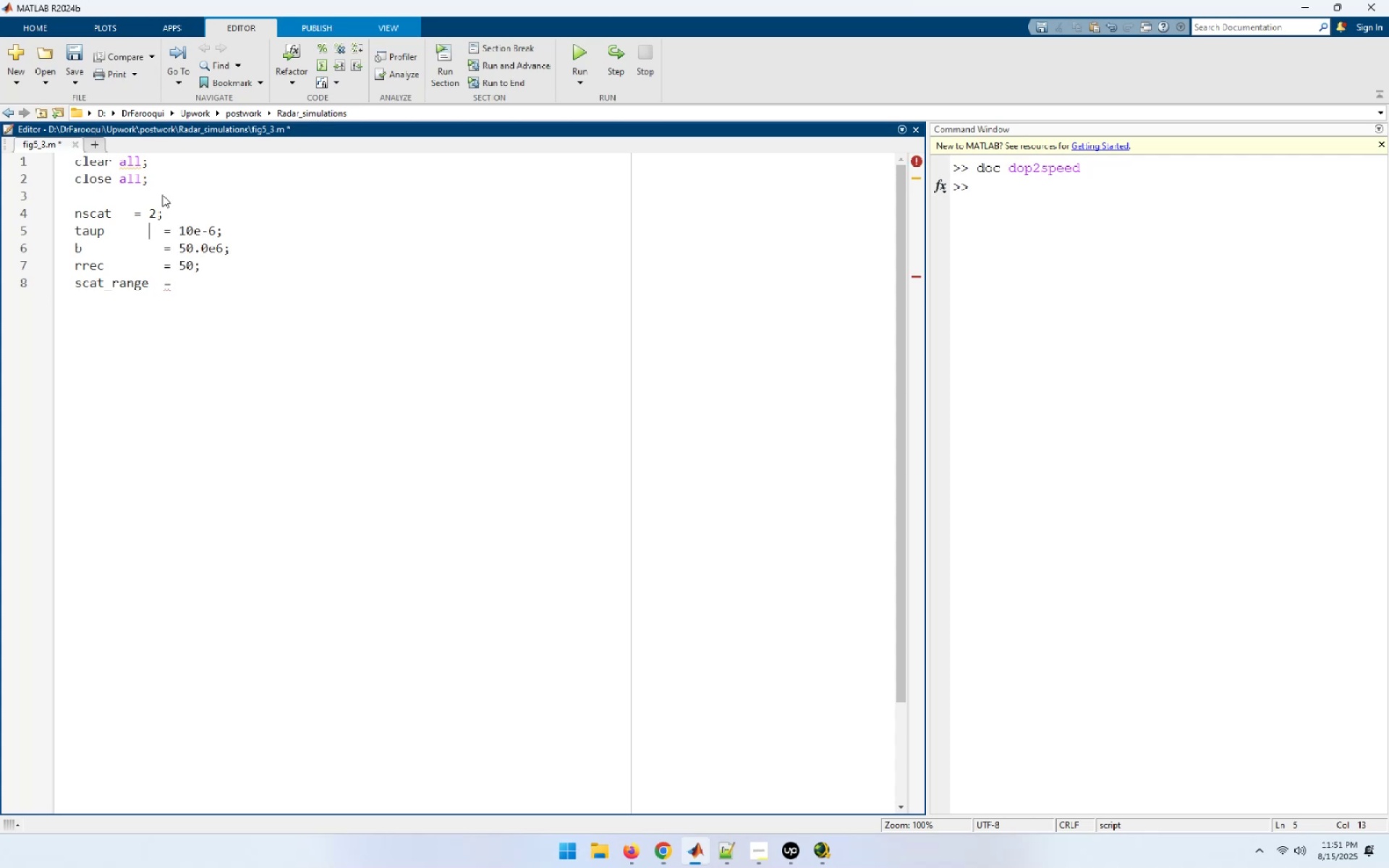 
key(ArrowUp)
 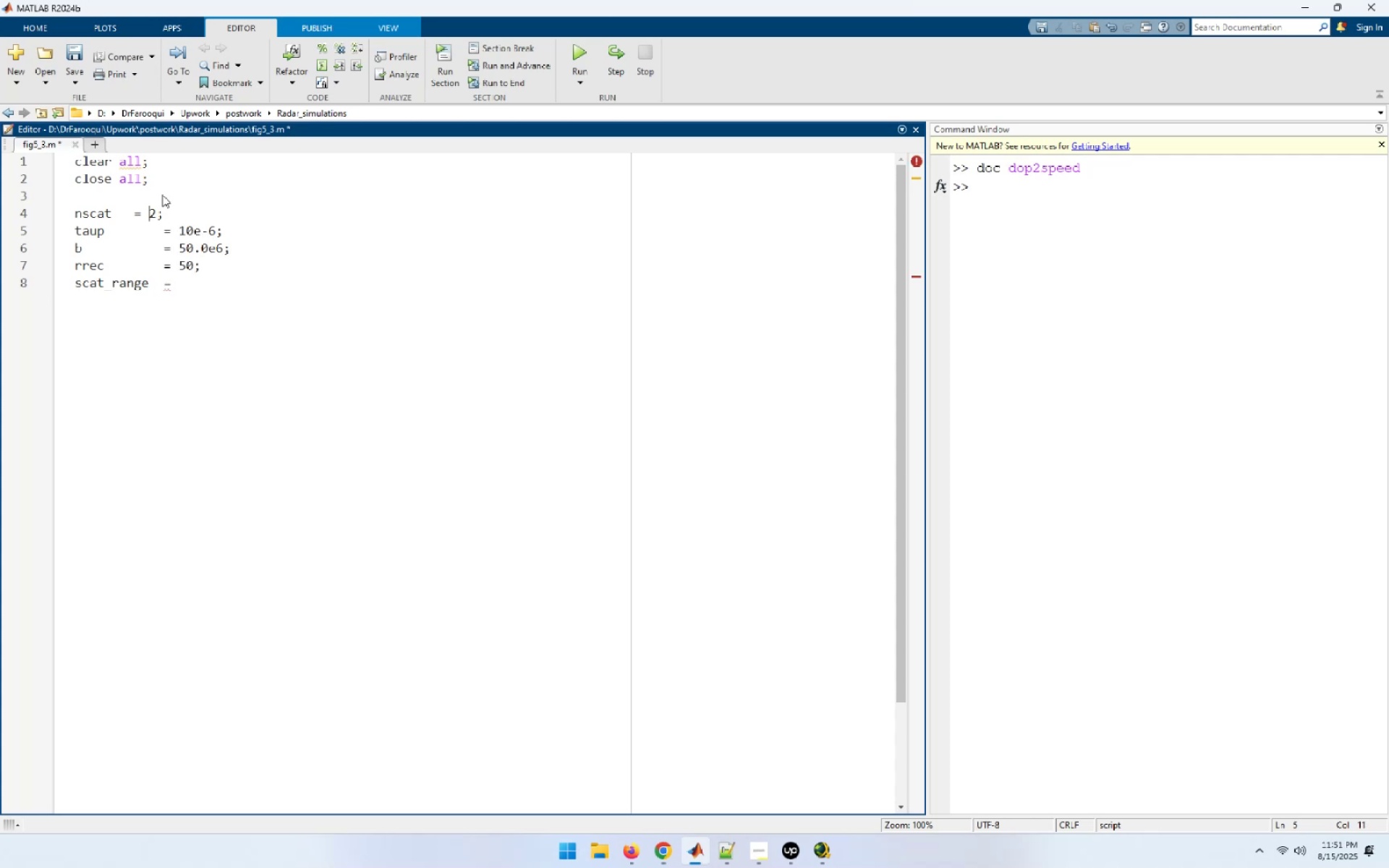 
key(ArrowLeft)
 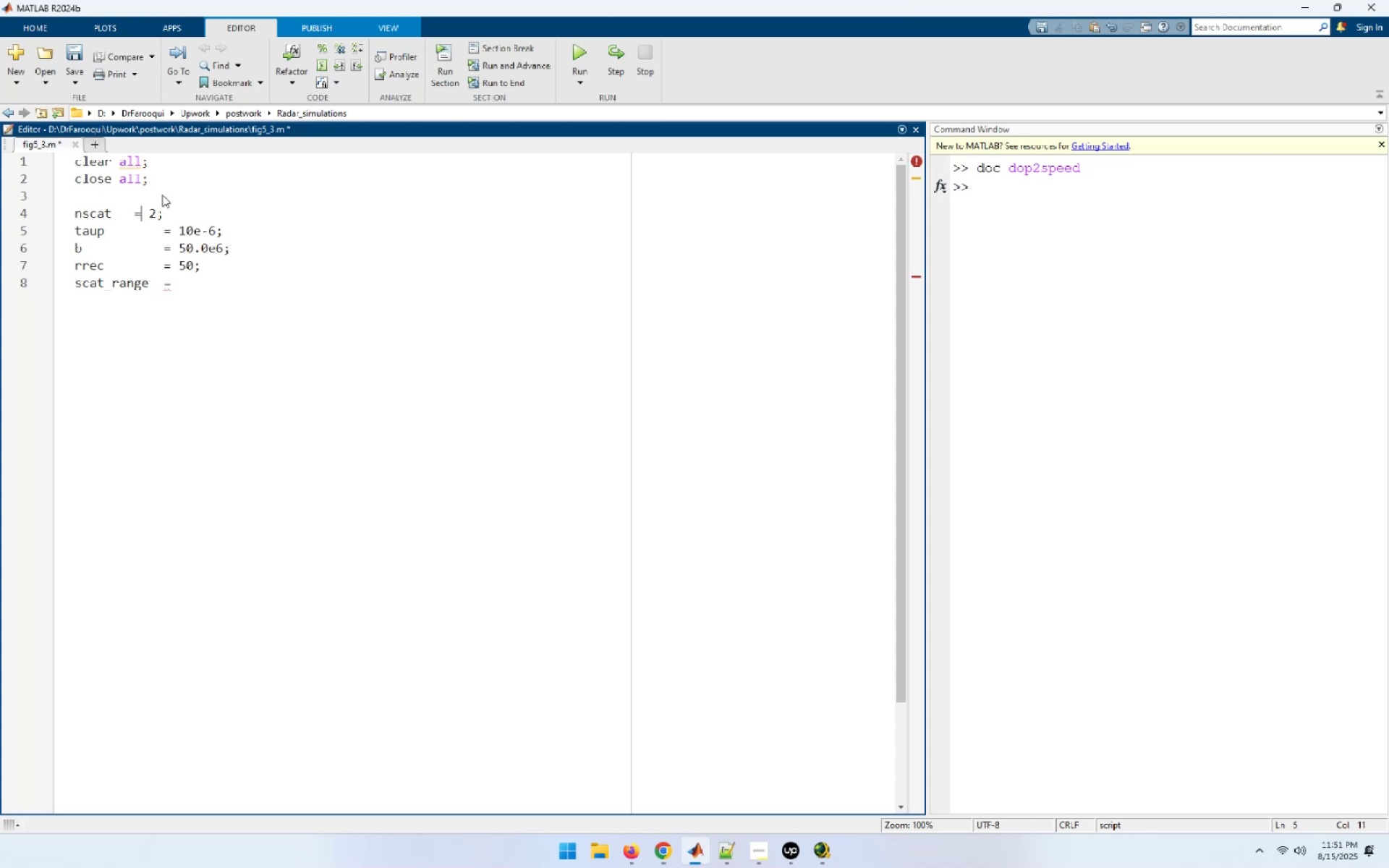 
key(ArrowLeft)
 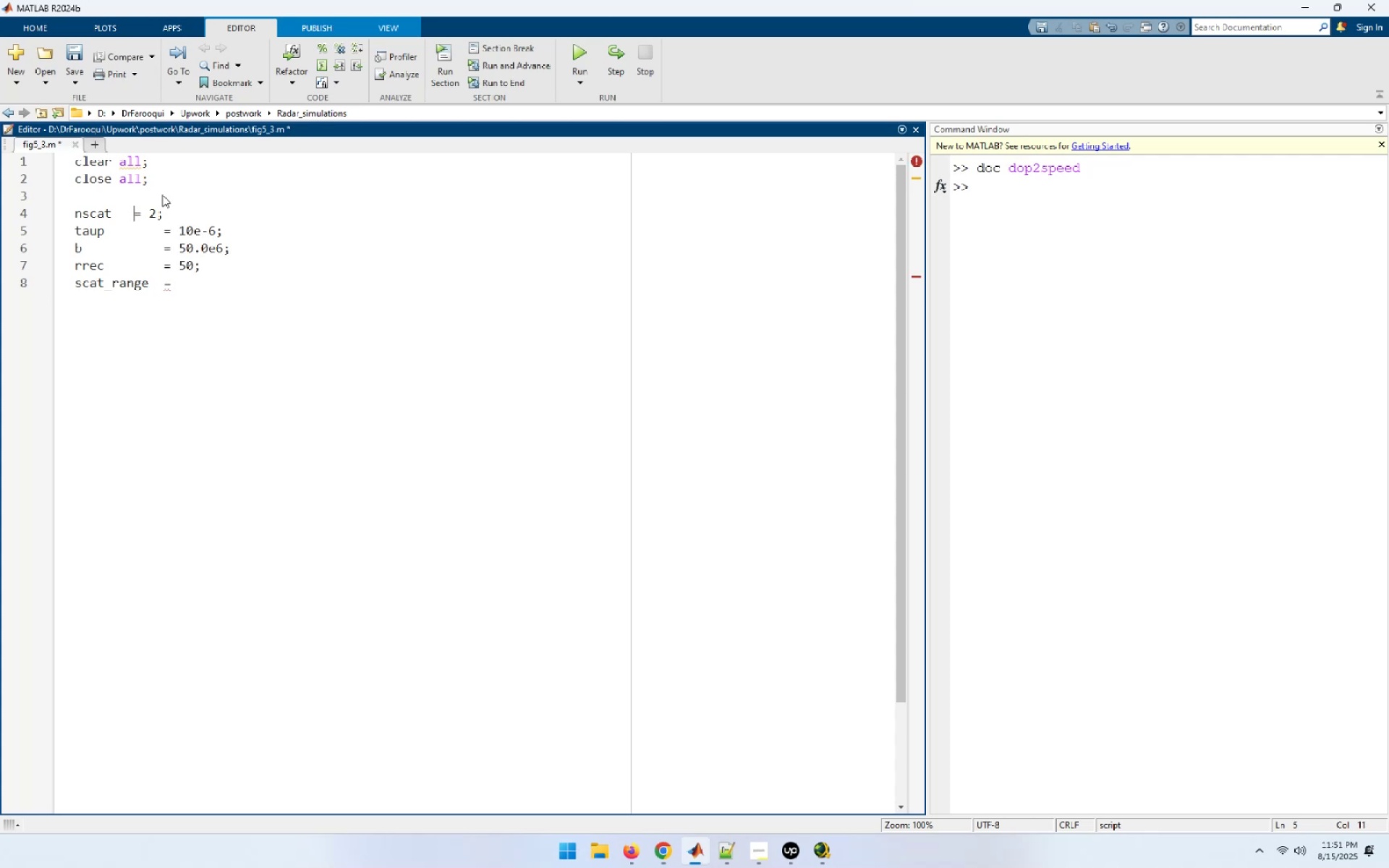 
key(Tab)
 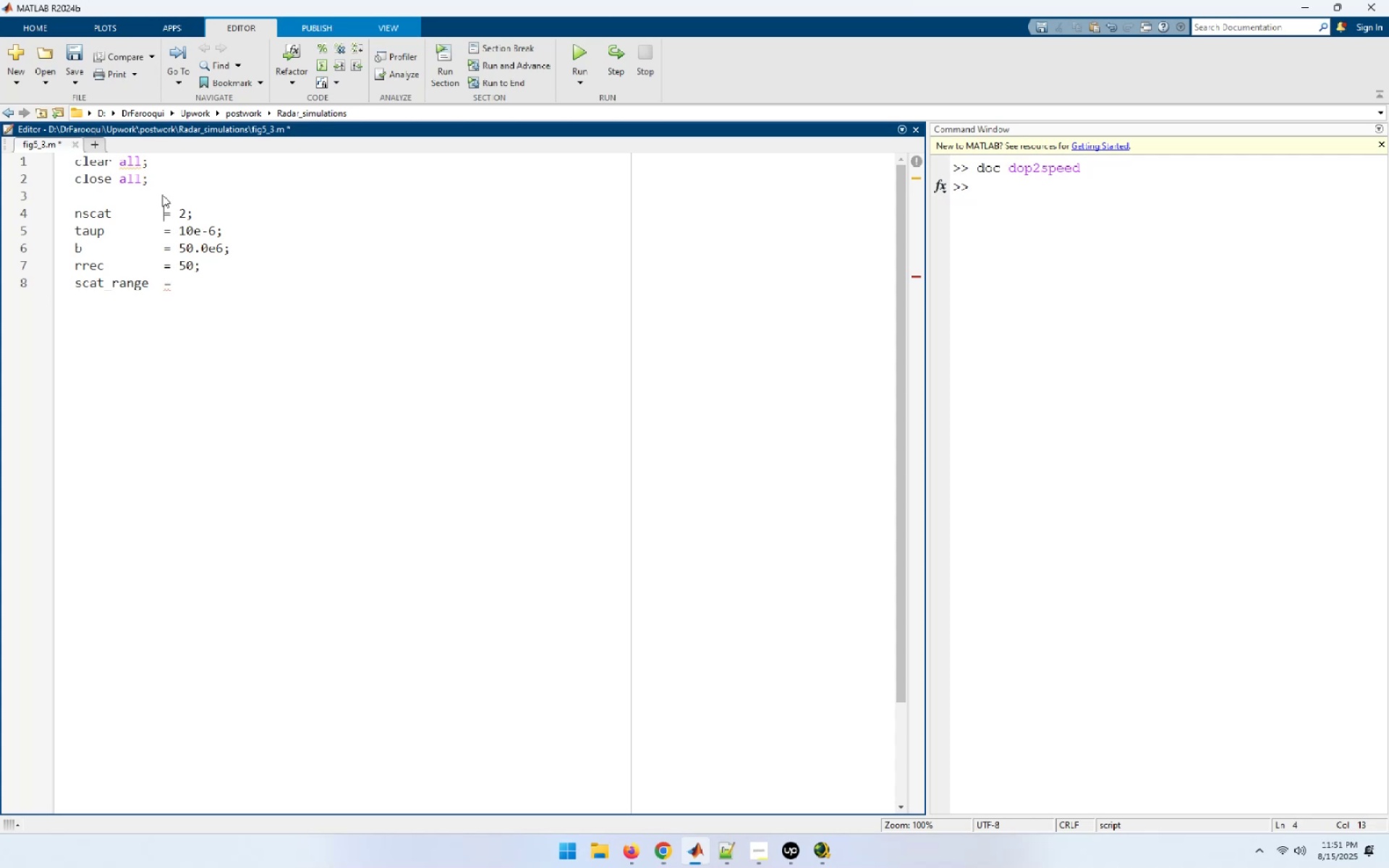 
key(ArrowDown)
 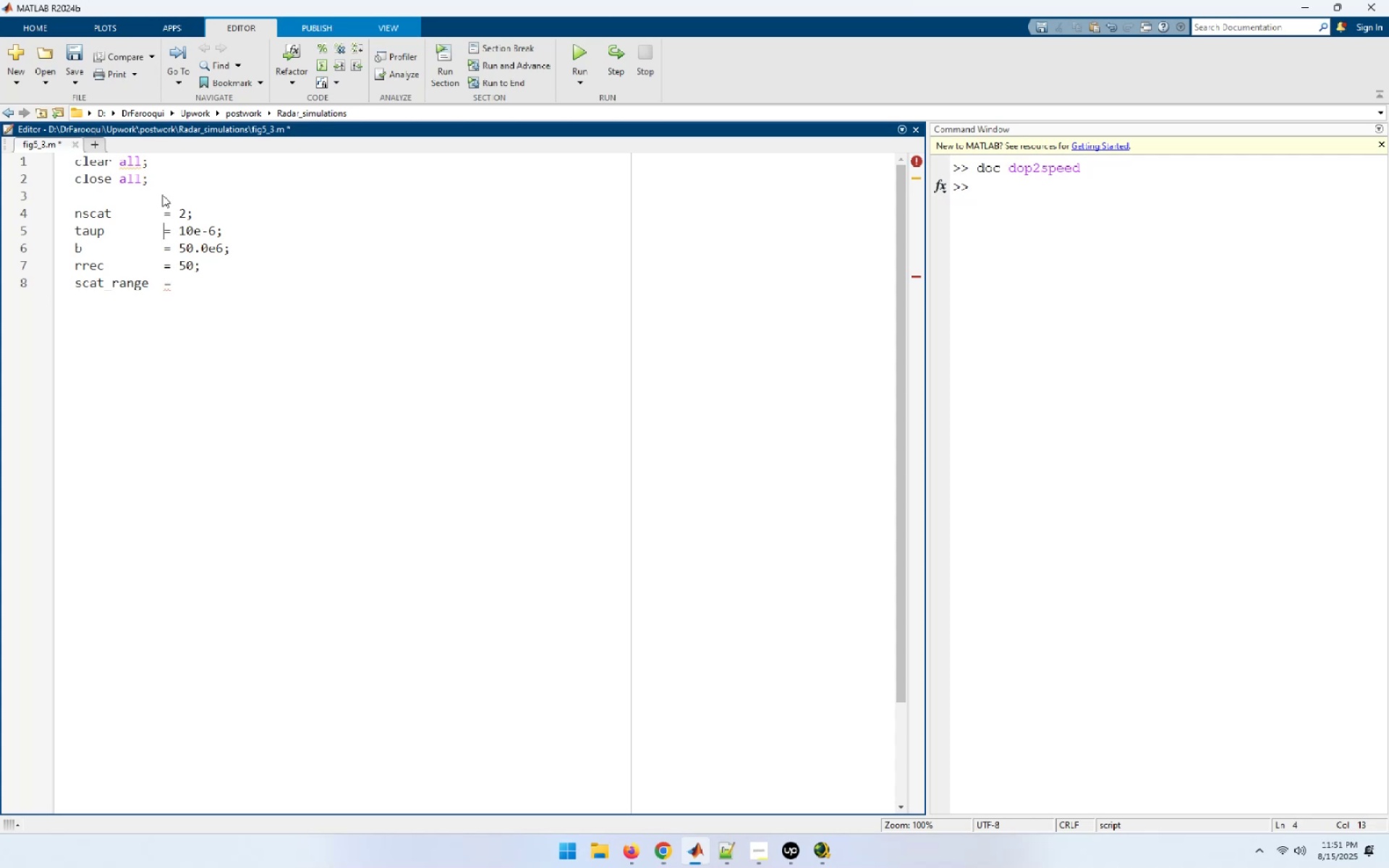 
key(ArrowDown)
 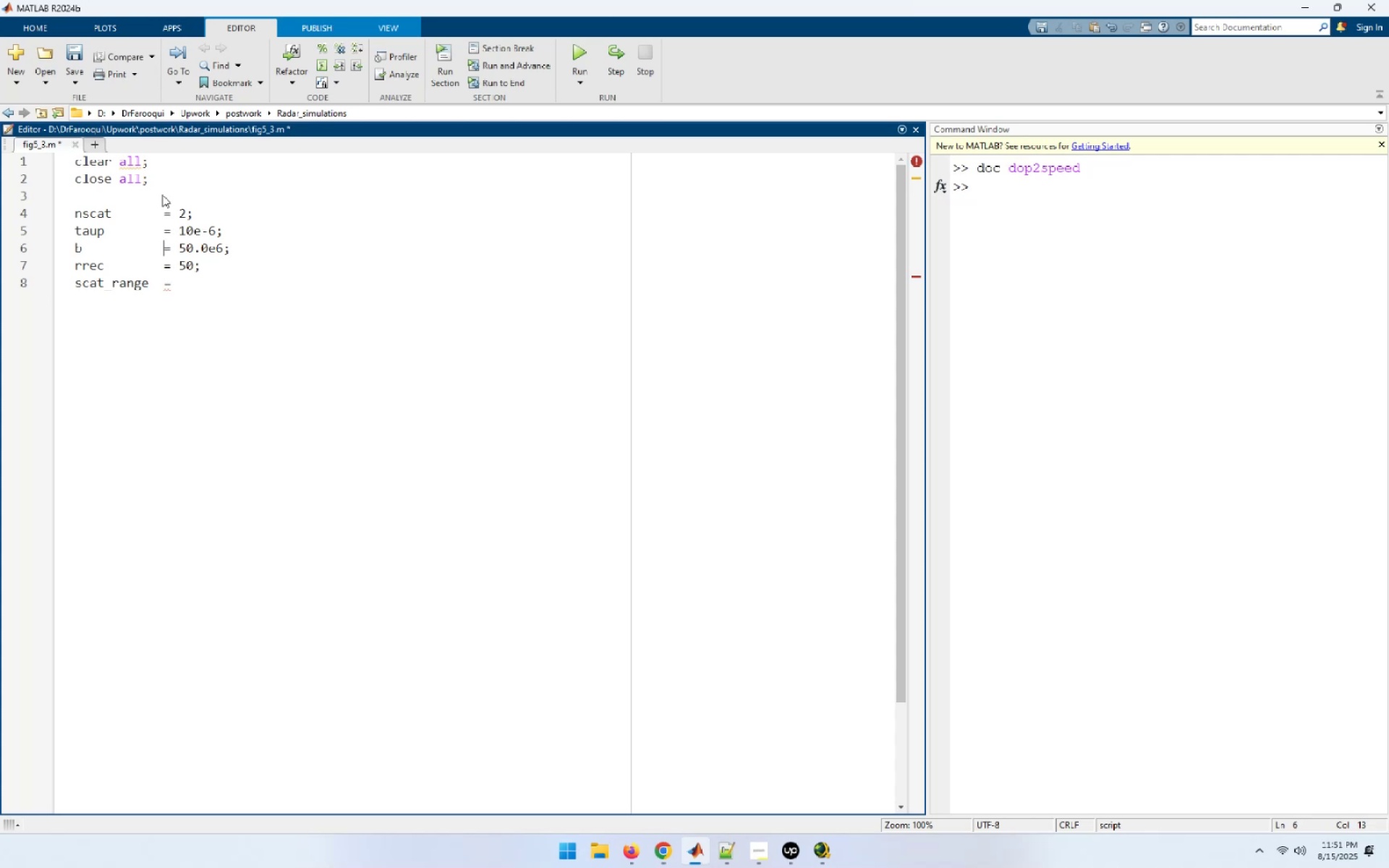 
key(ArrowDown)
 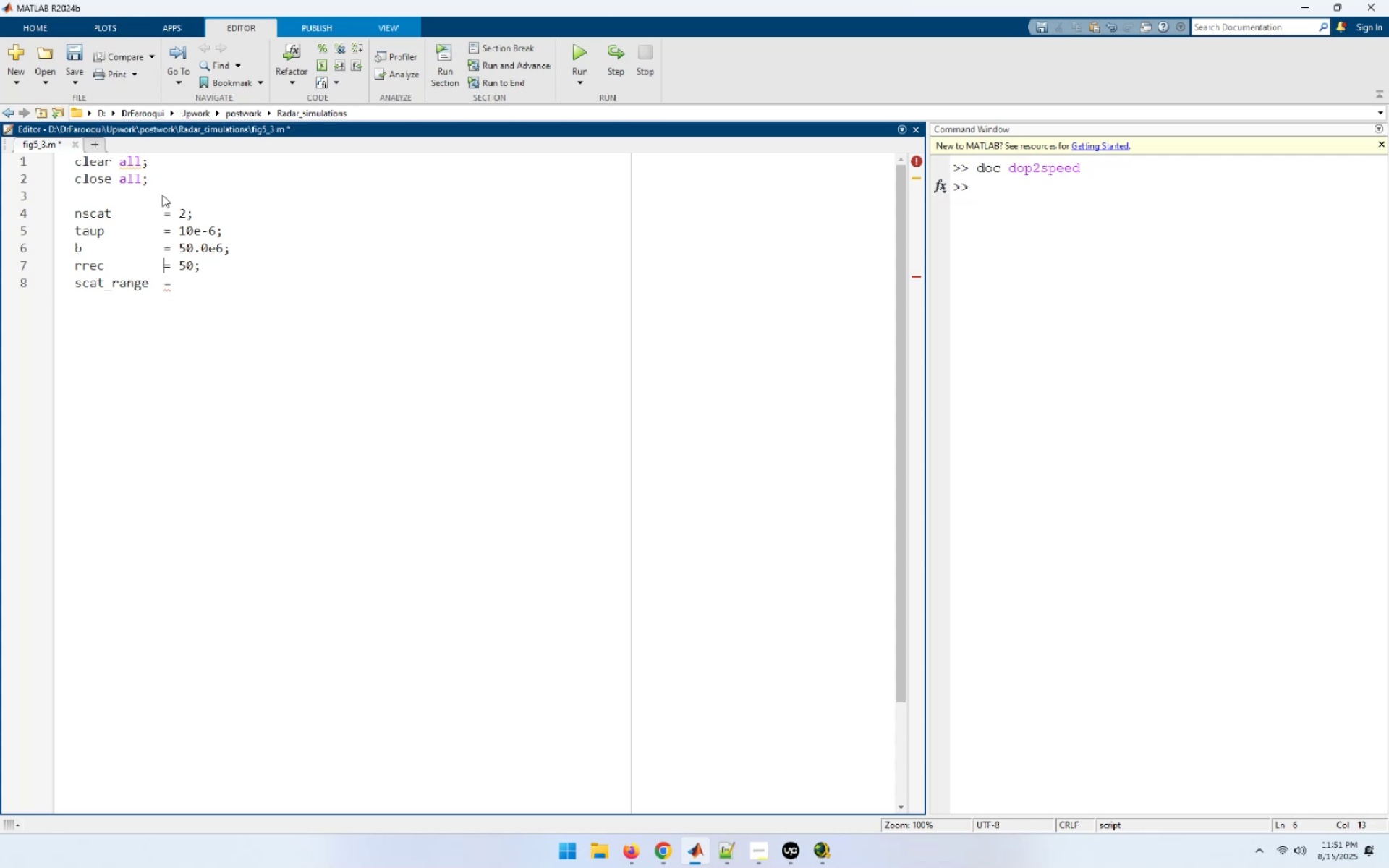 
key(ArrowDown)
 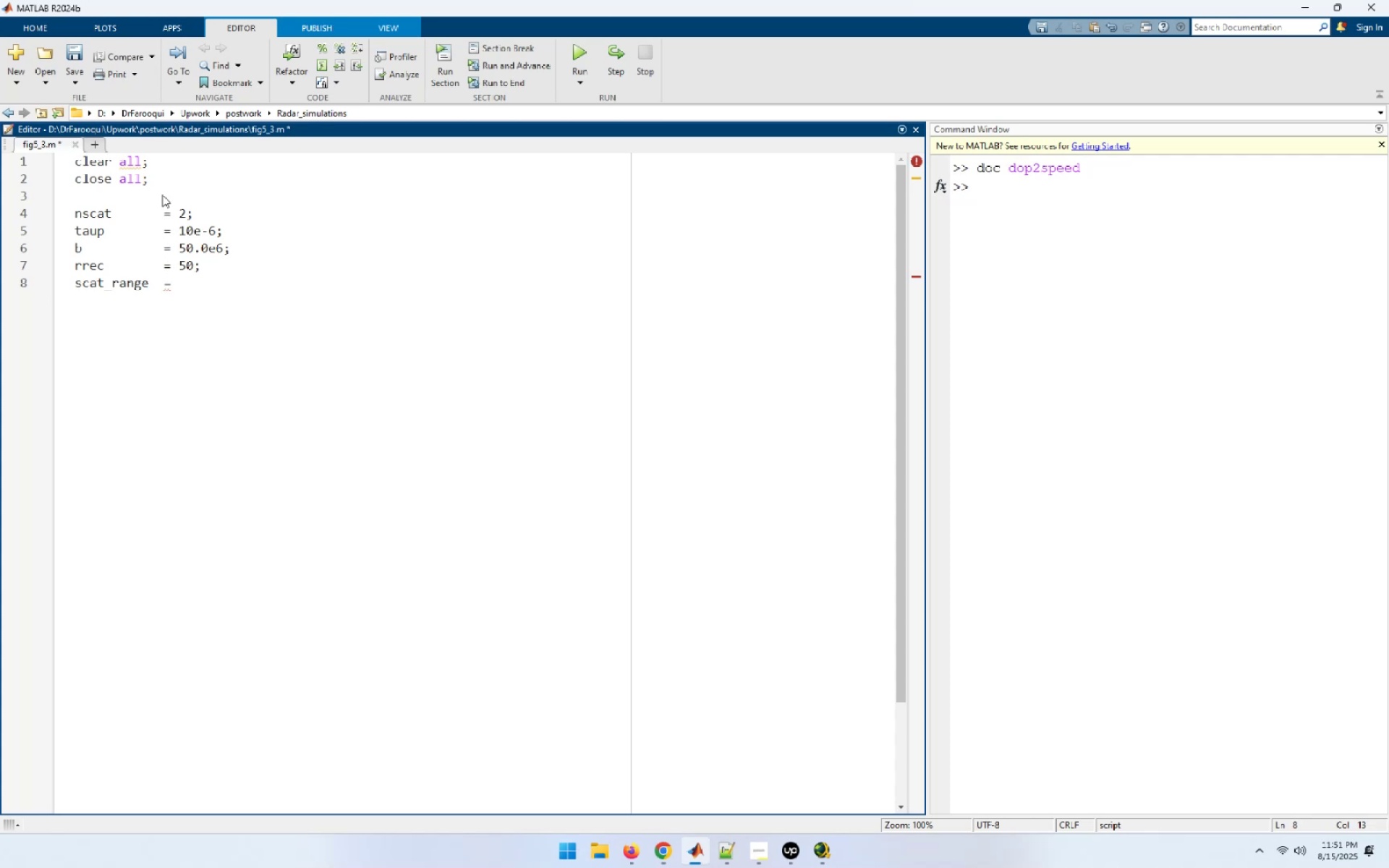 
key(End)
 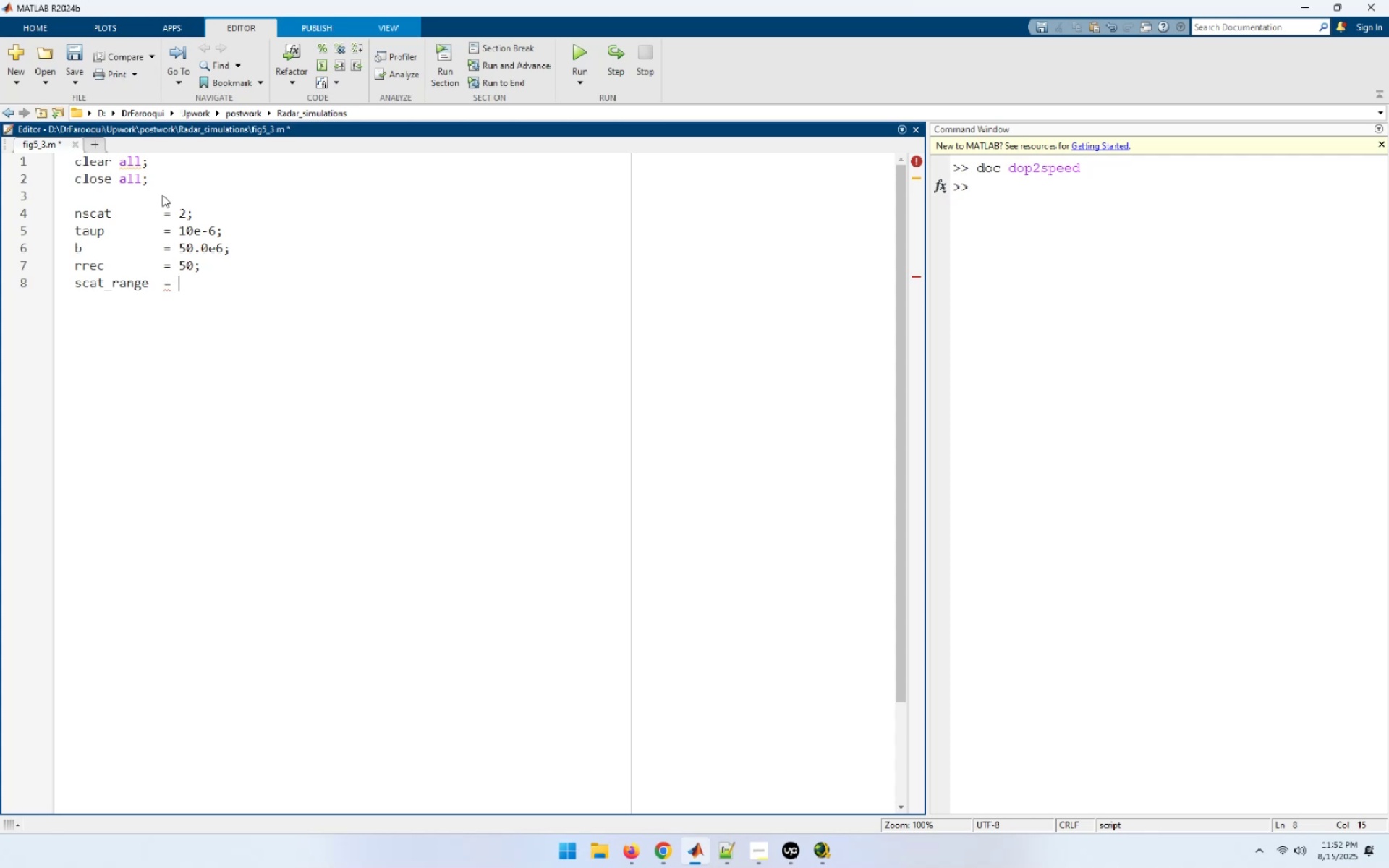 
wait(12.85)
 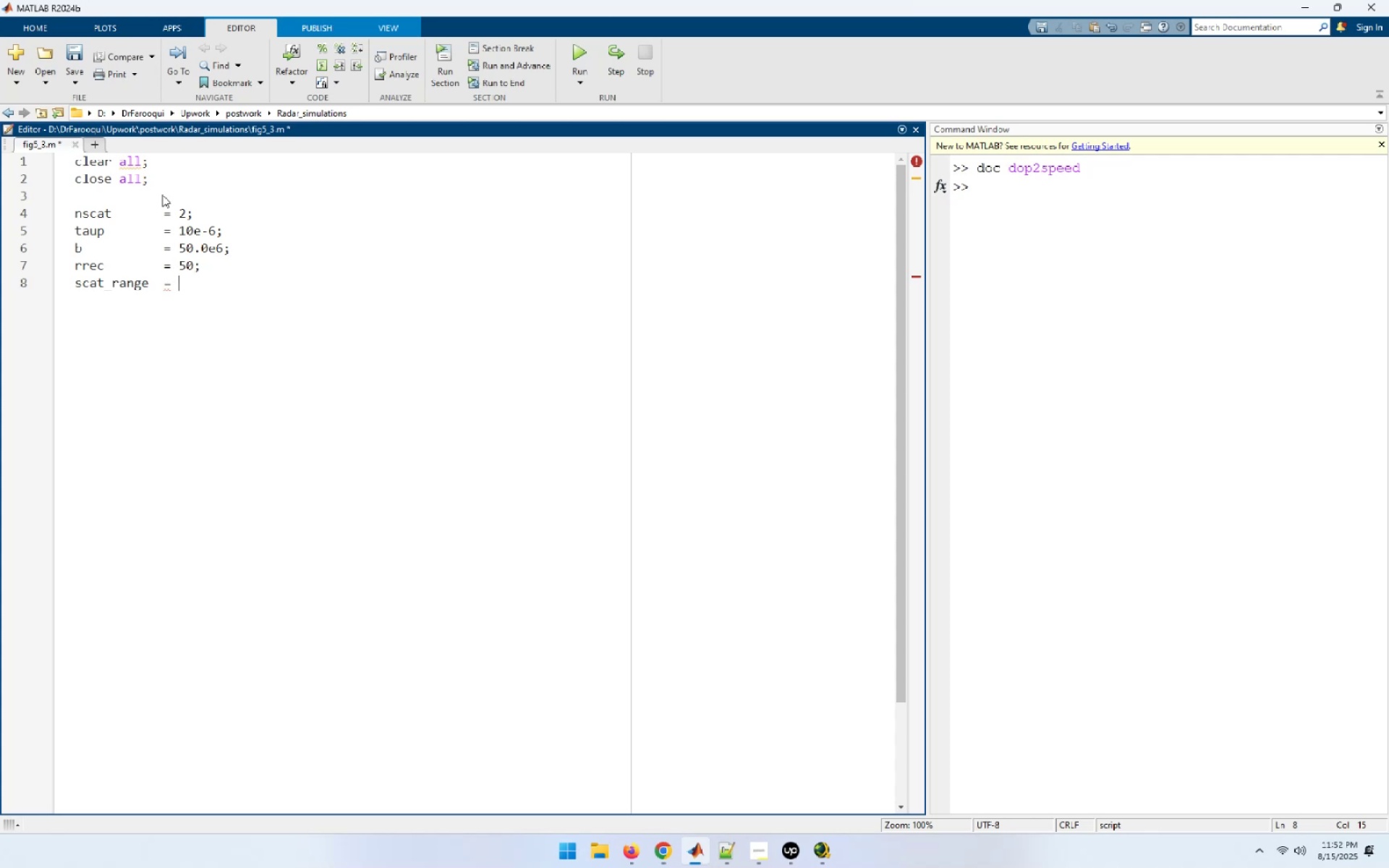 
key(BracketLeft)
 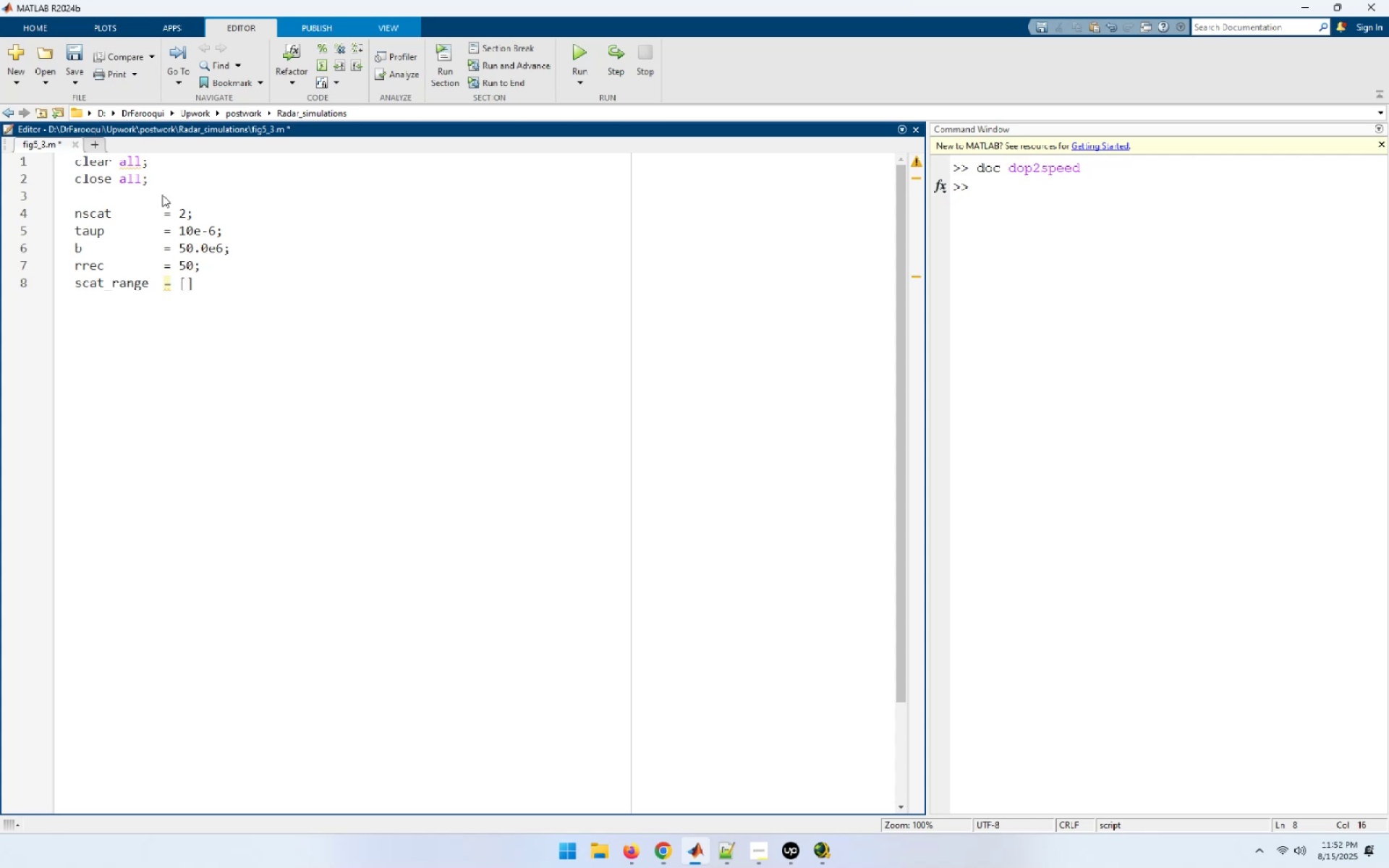 
key(Numpad1)
 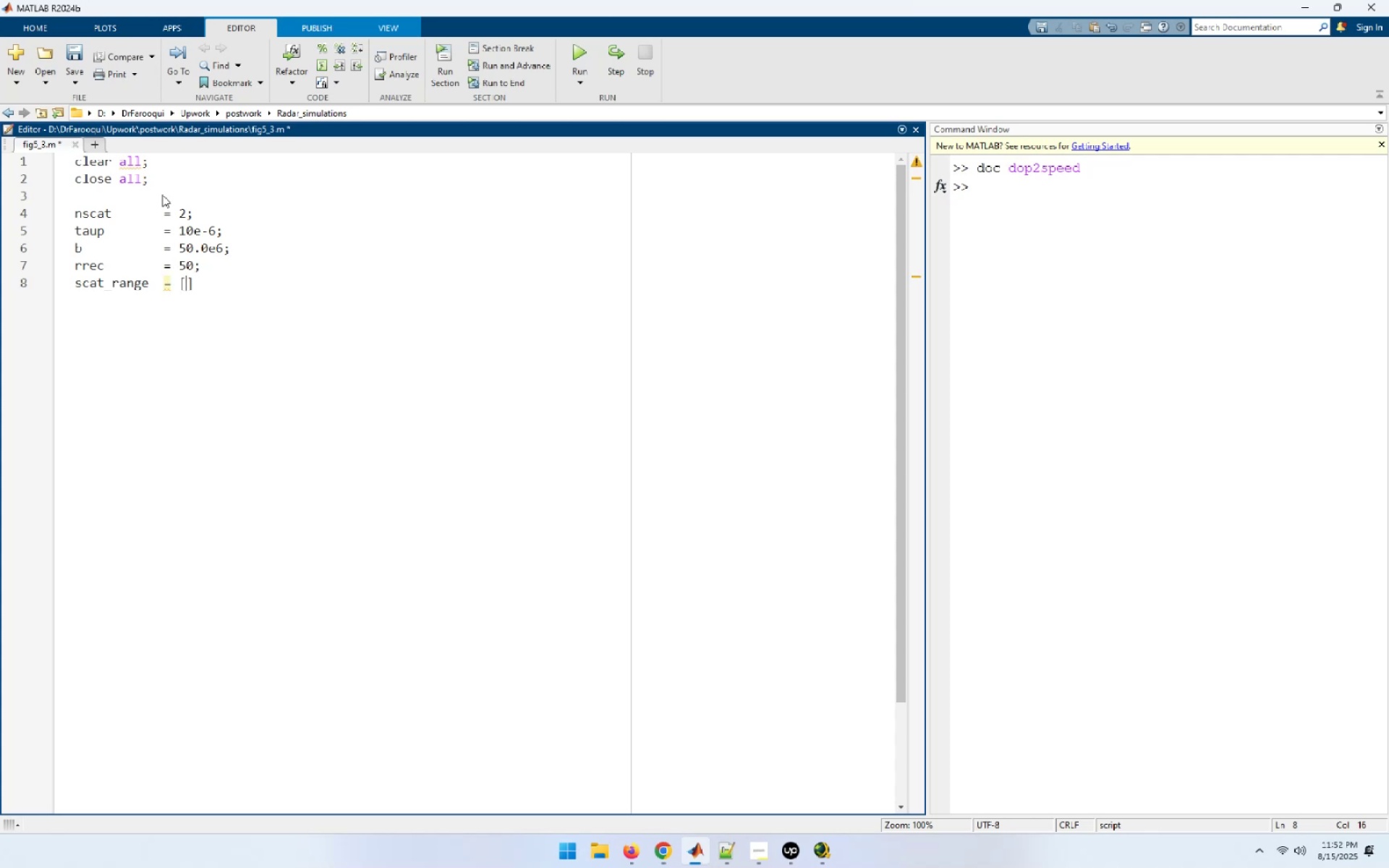 
key(Numpad5)
 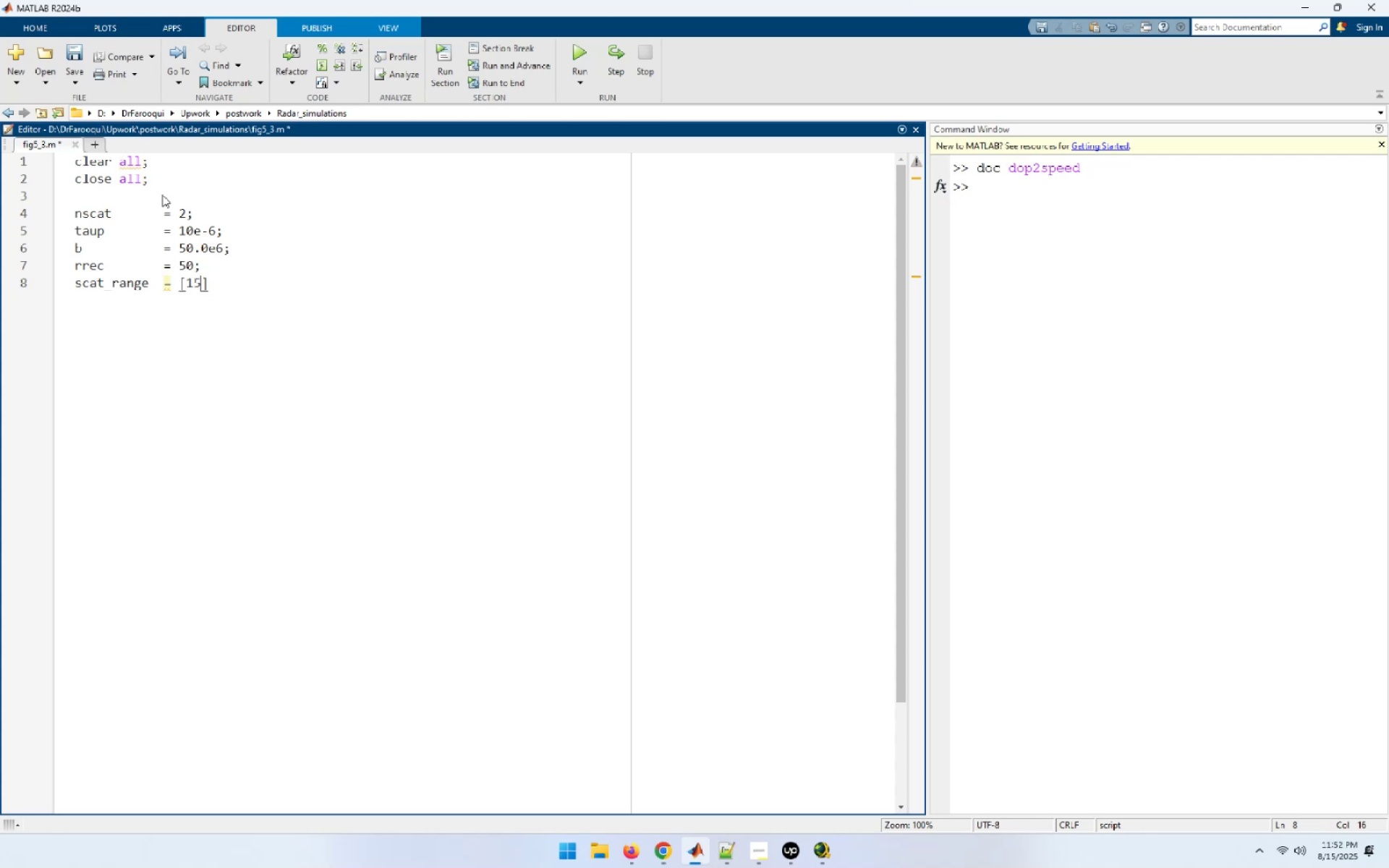 
key(Space)
 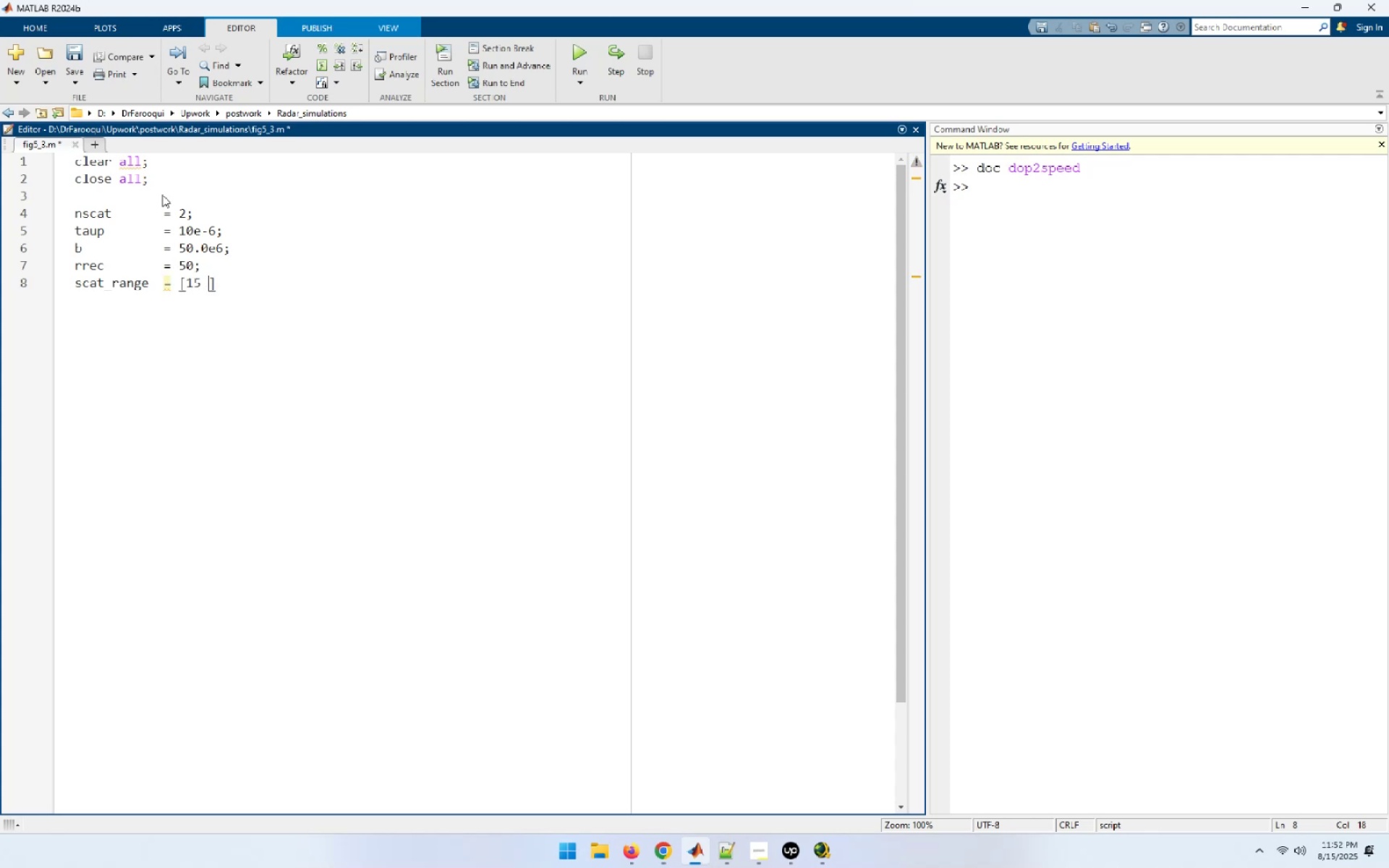 
key(Numpad2)
 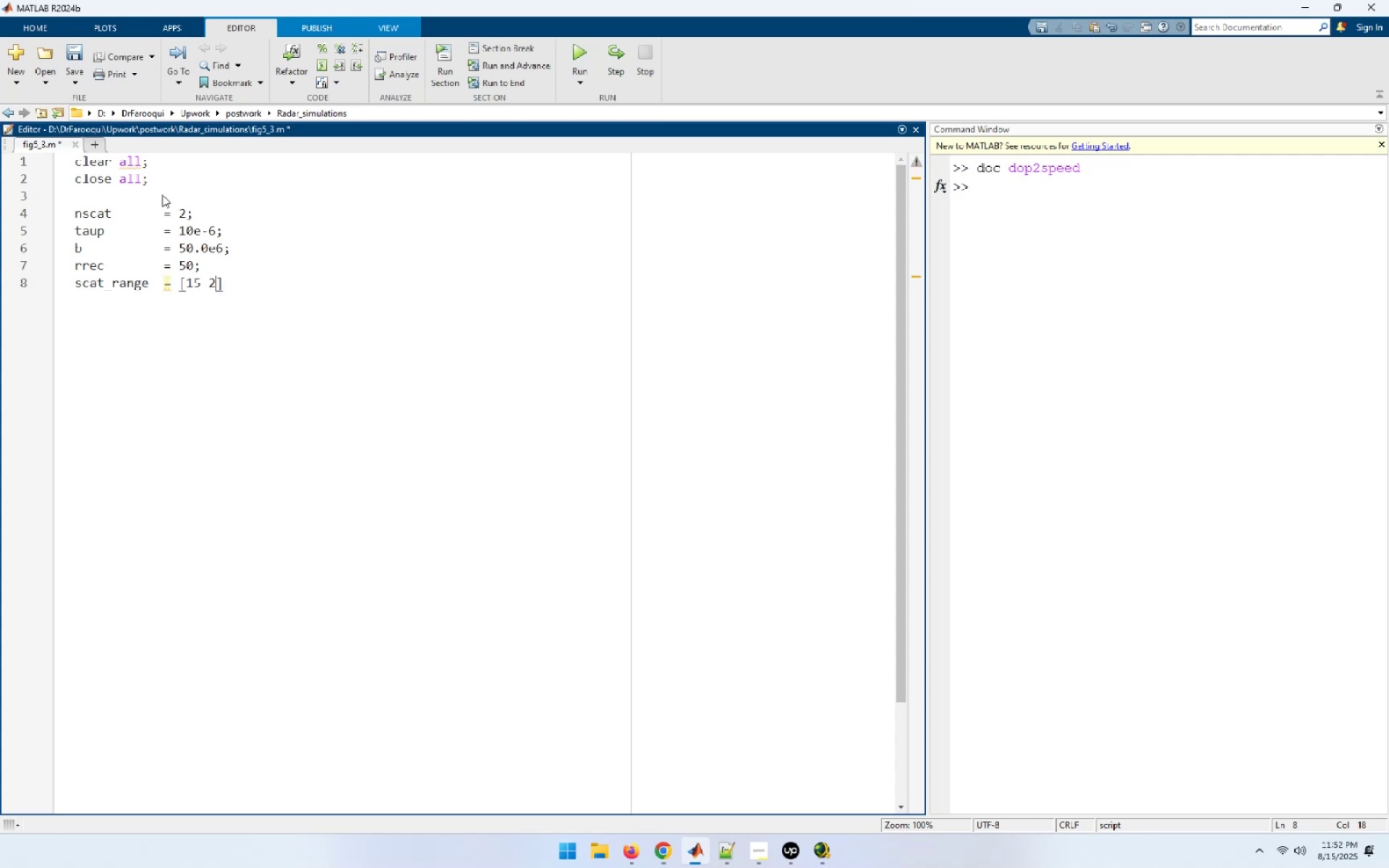 
key(Numpad5)
 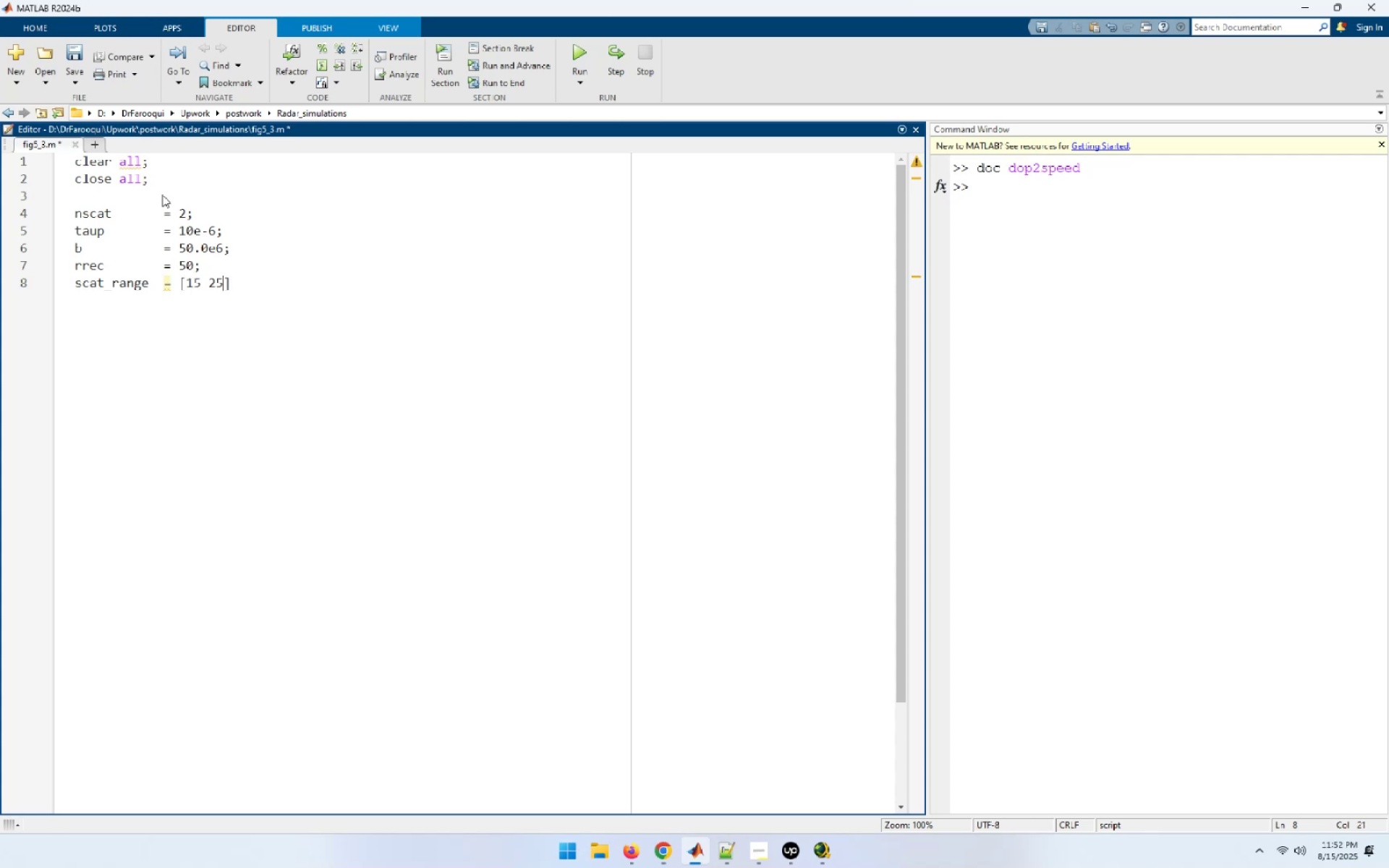 
key(BracketRight)
 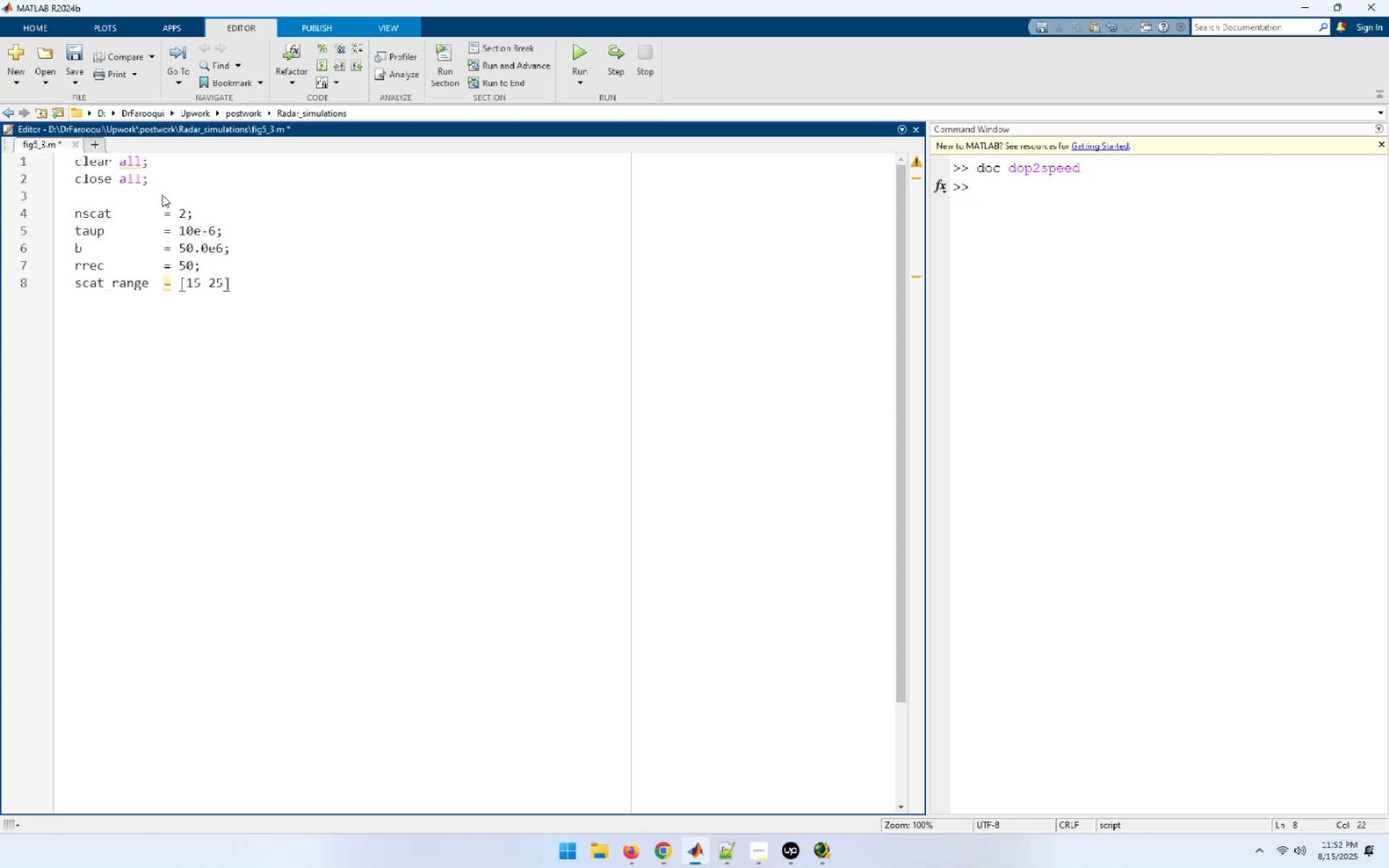 
key(Semicolon)
 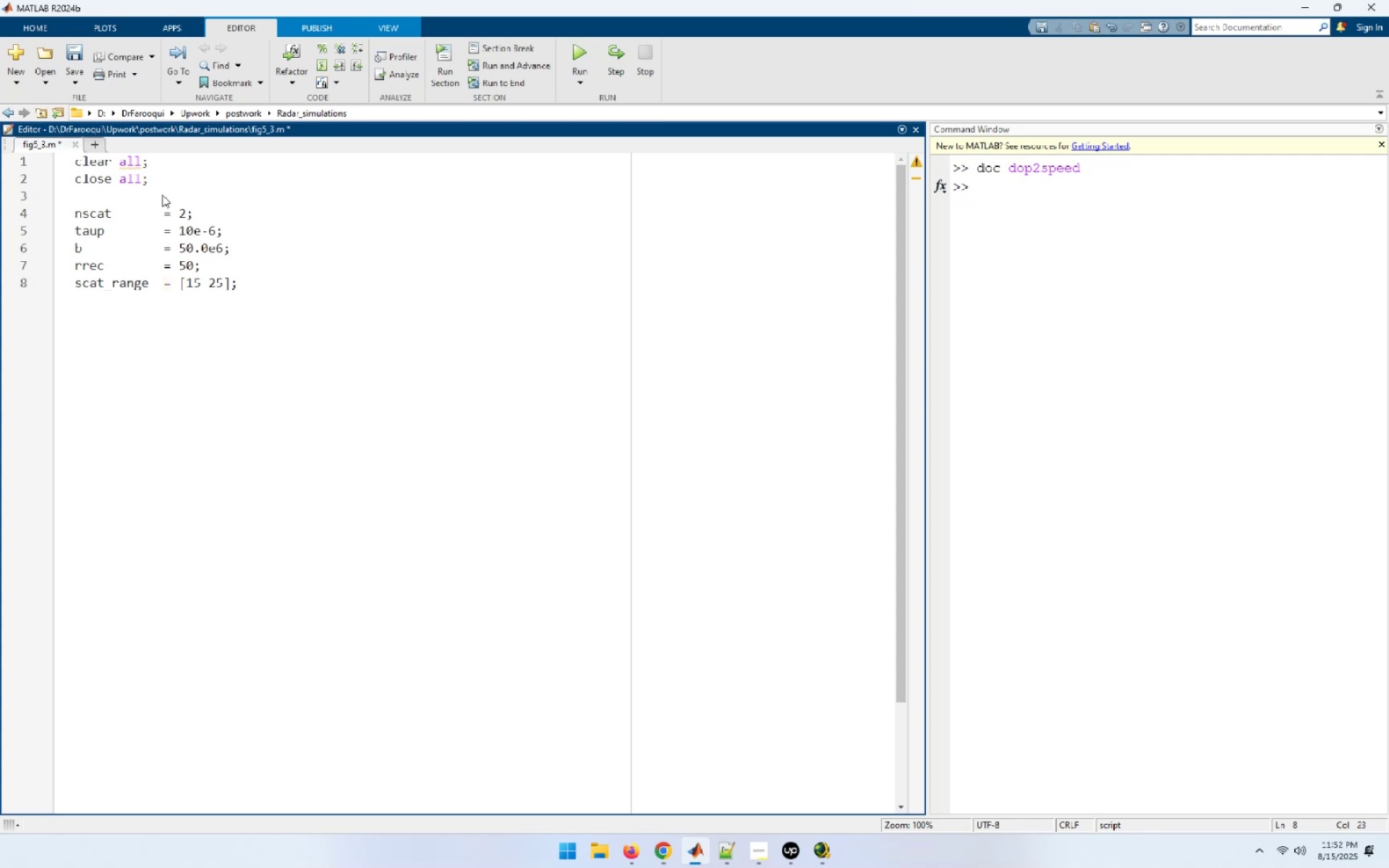 
key(Enter)
 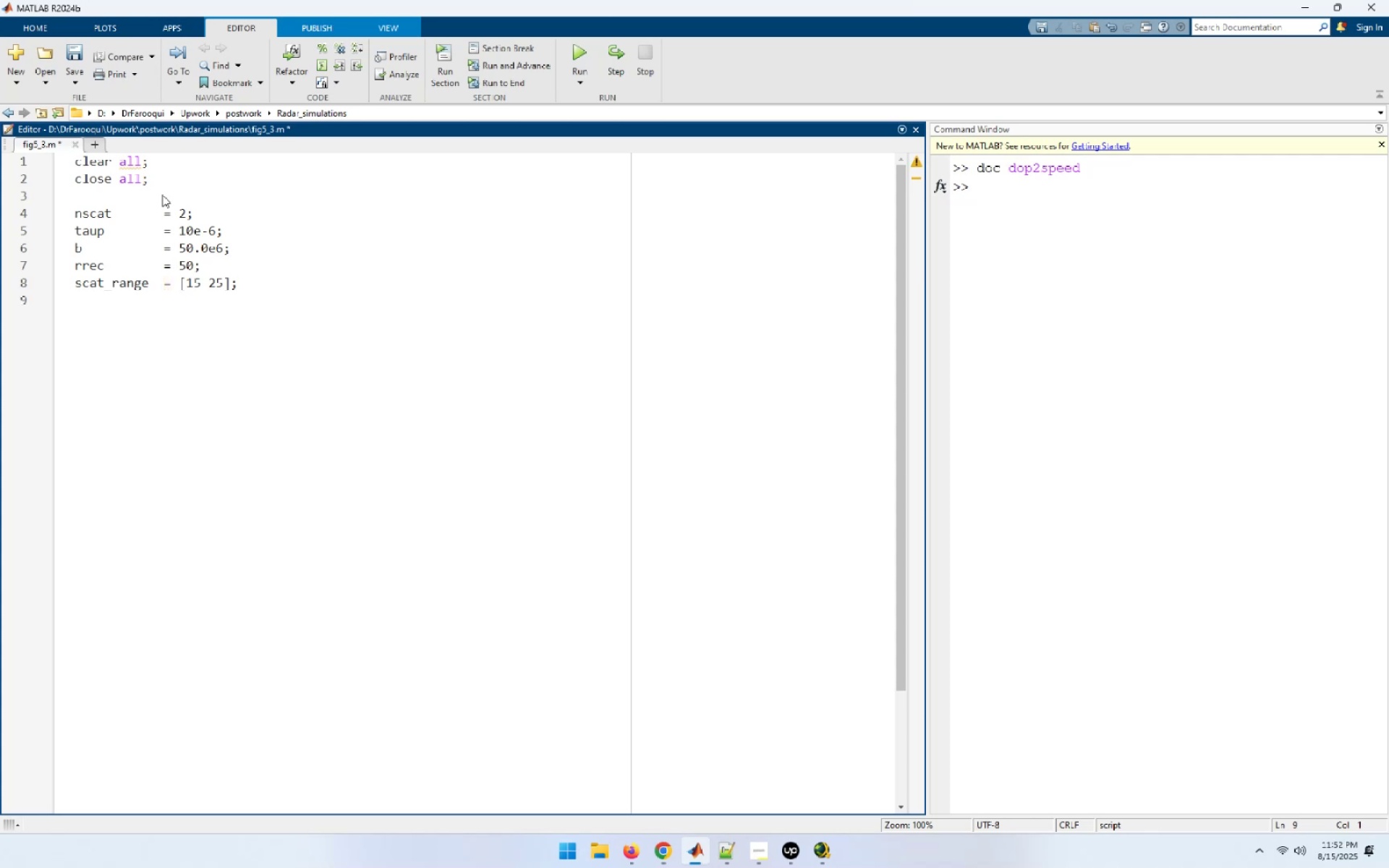 
type(scat_rcs)
 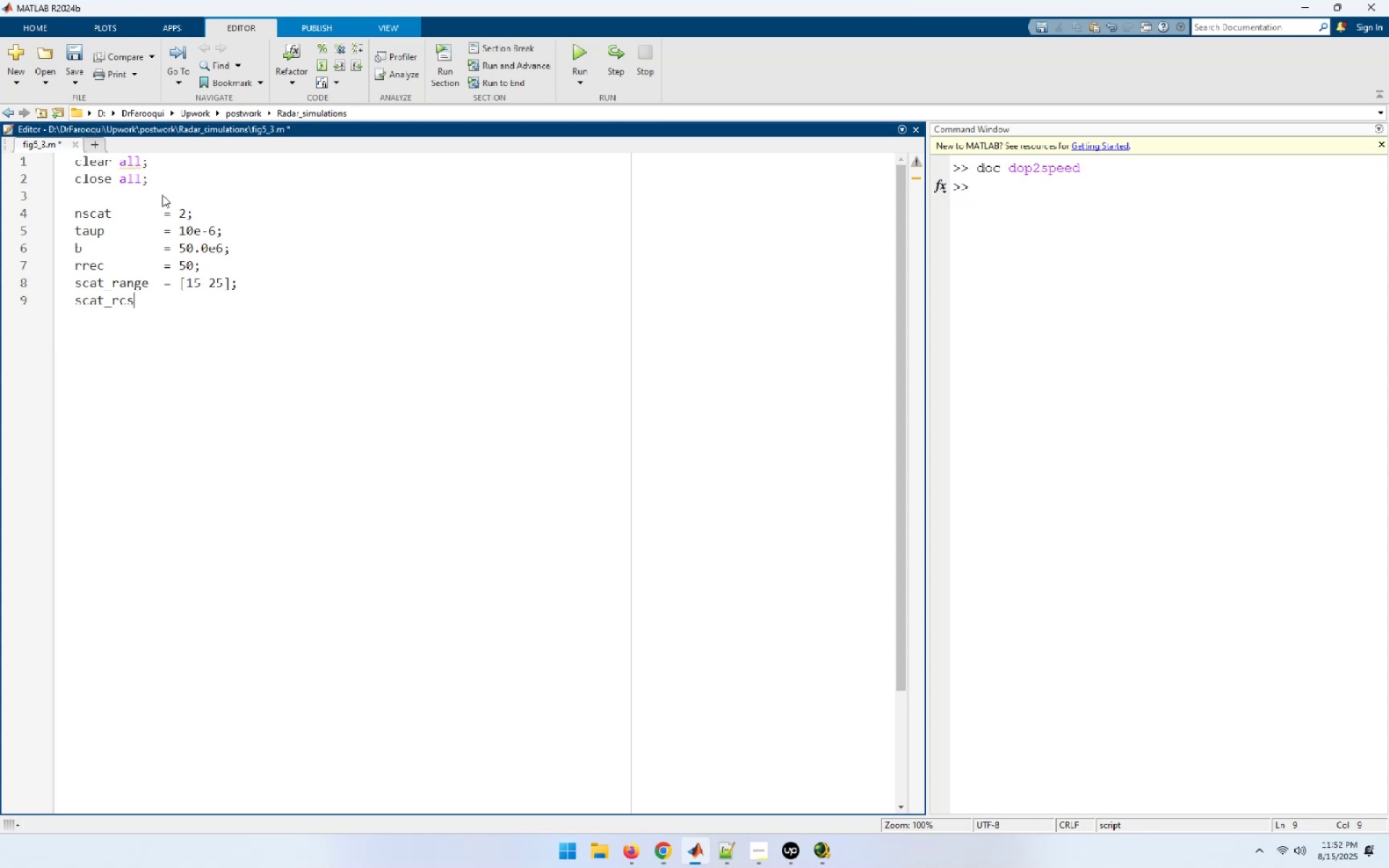 
wait(19.7)
 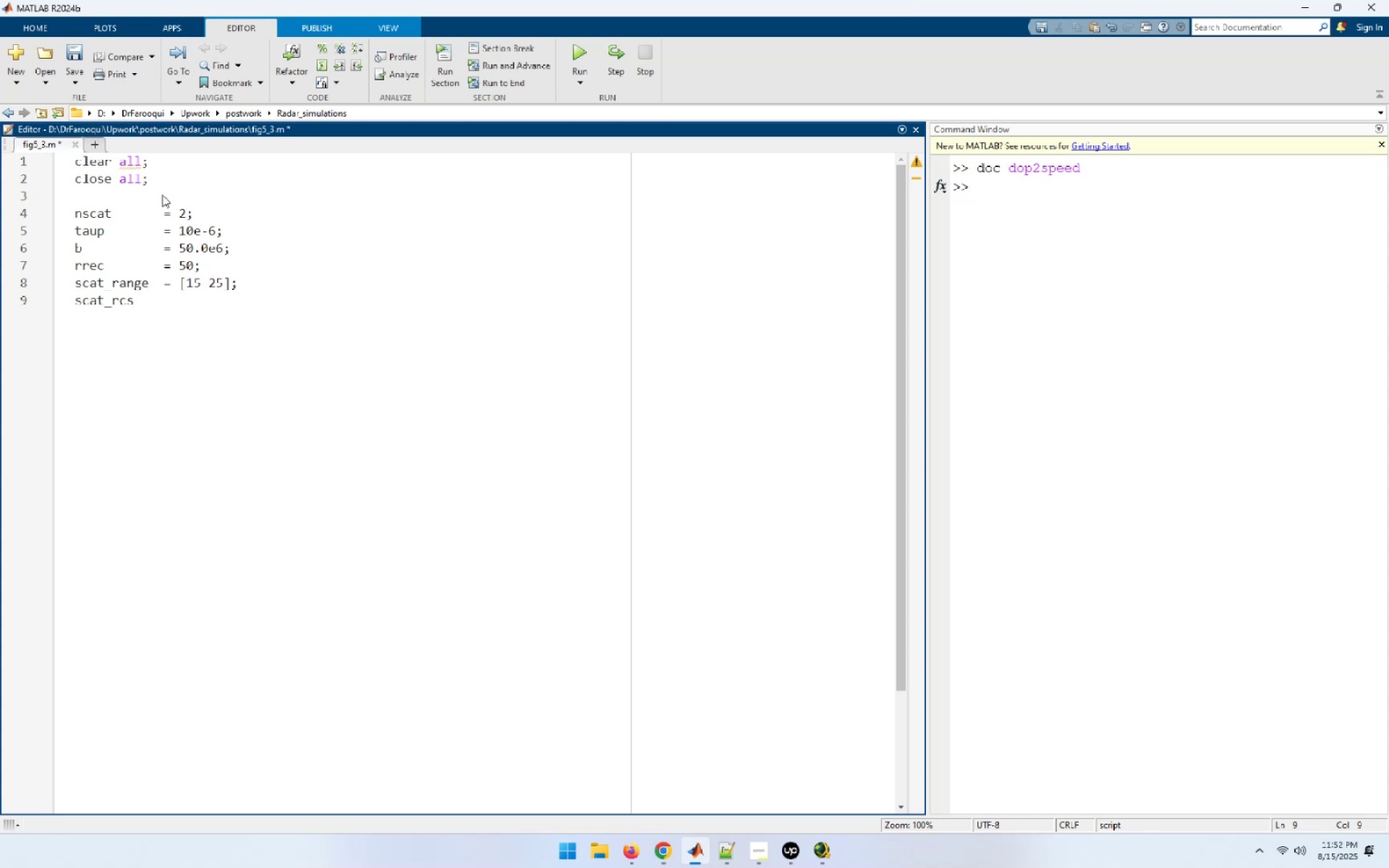 
key(Space)
 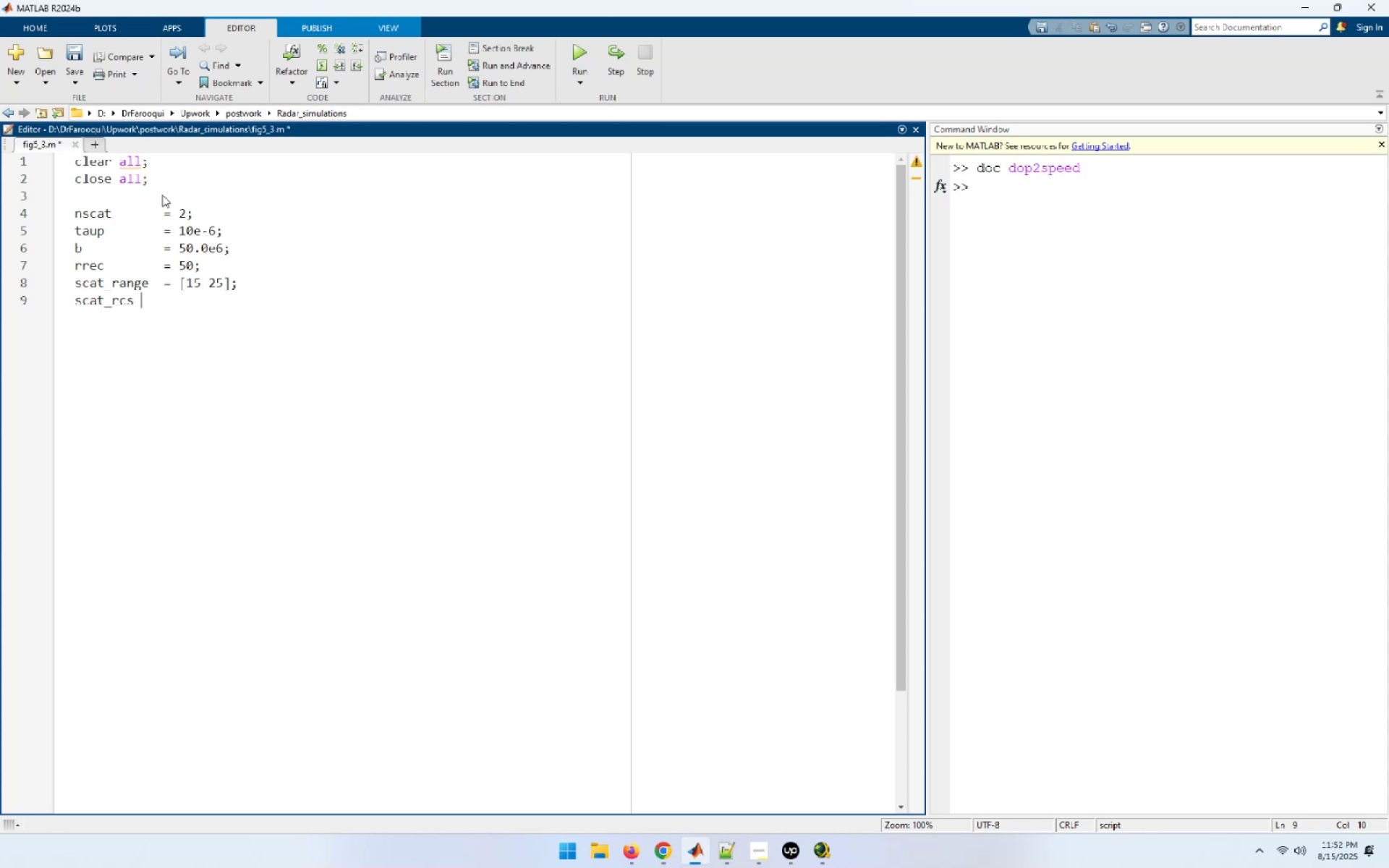 
key(Equal)
 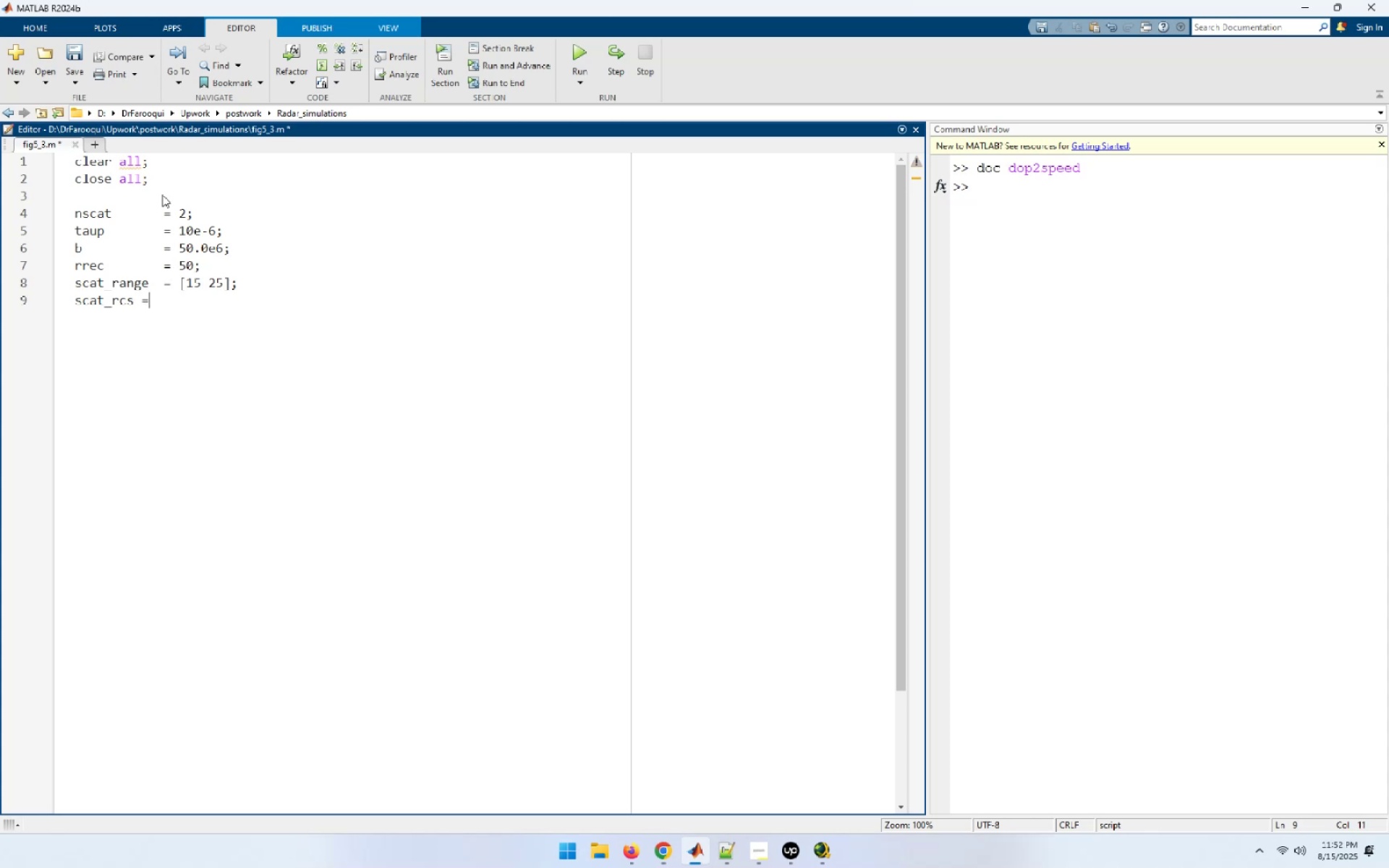 
key(ArrowLeft)
 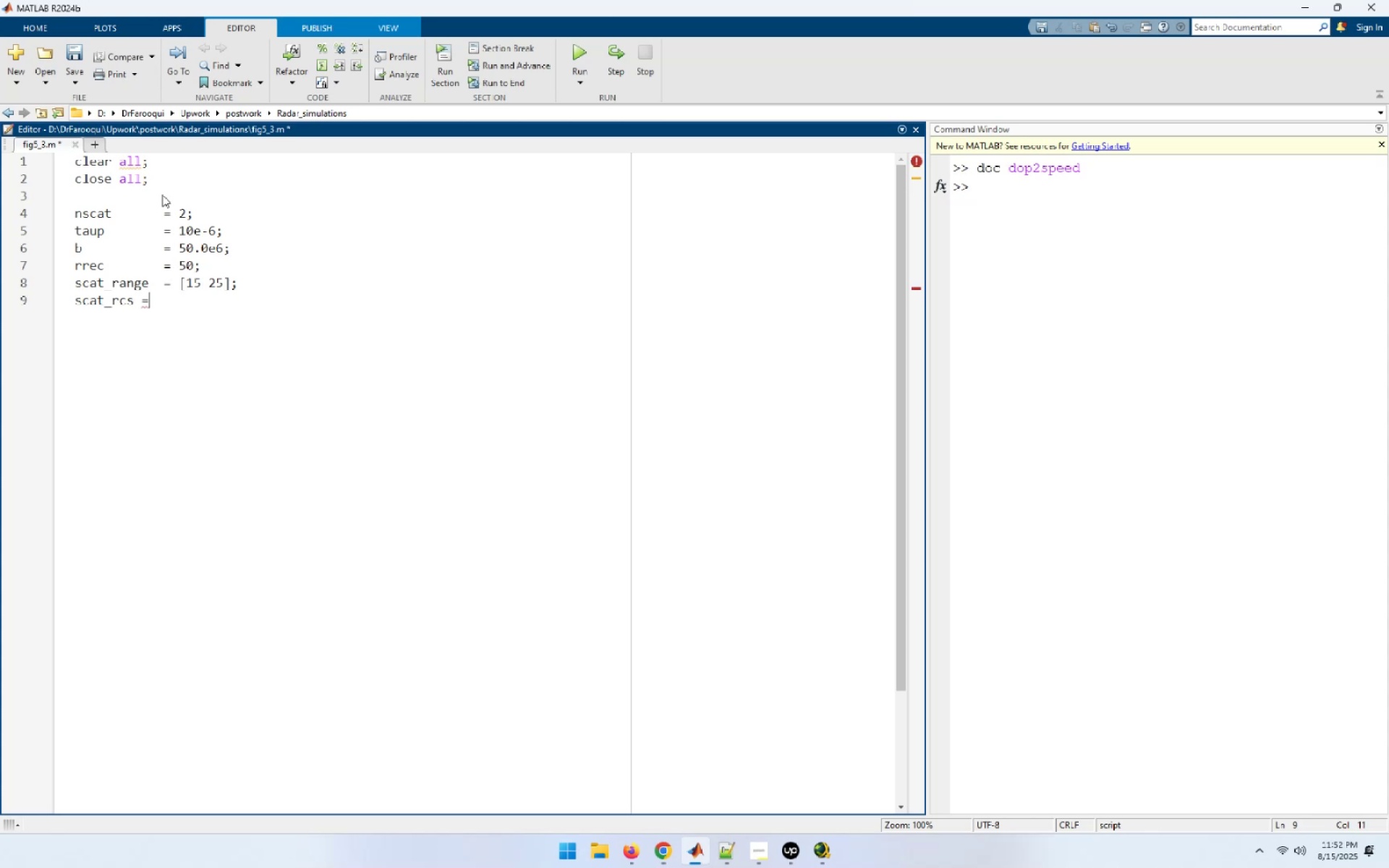 
key(Tab)
 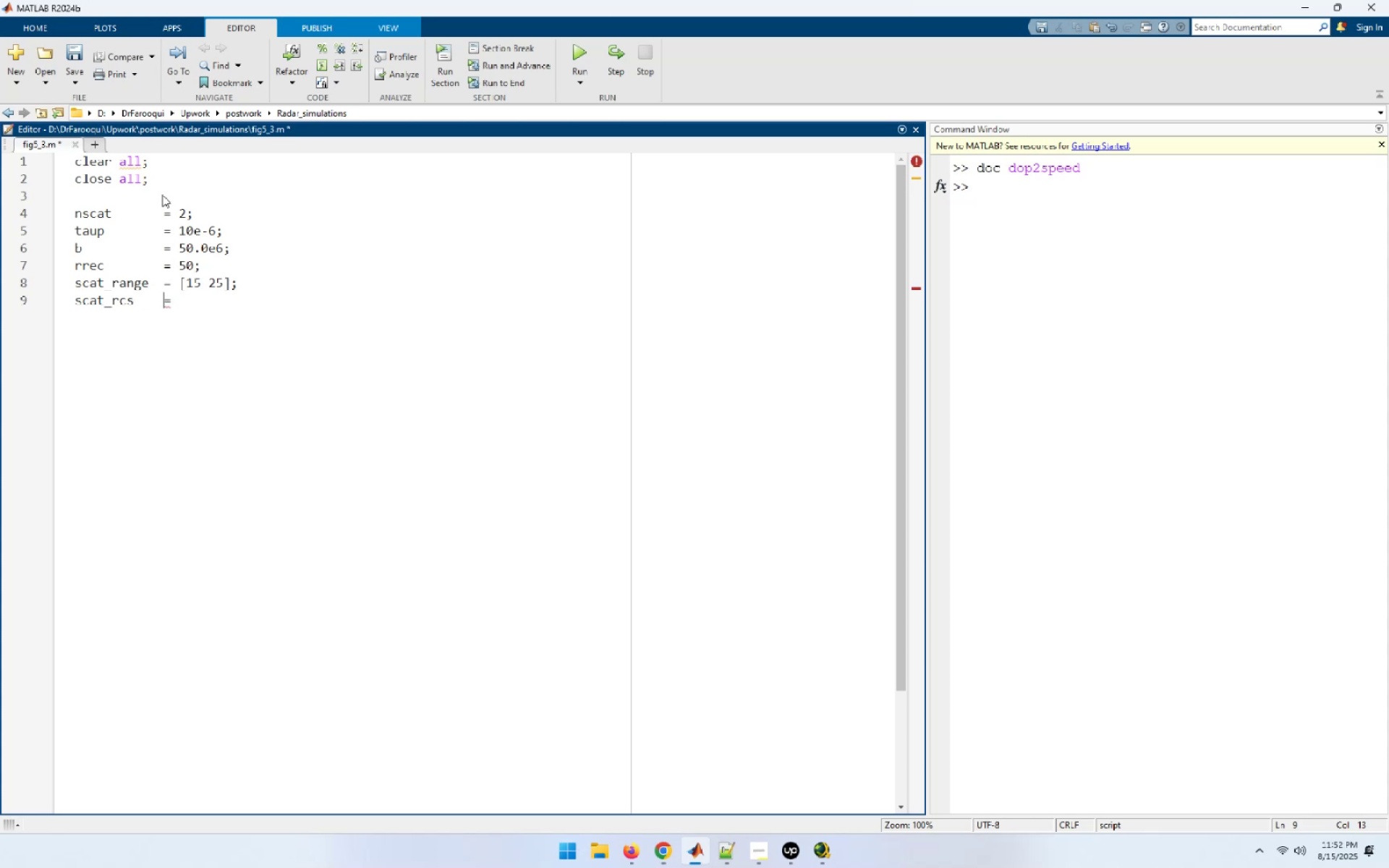 
key(ArrowRight)
 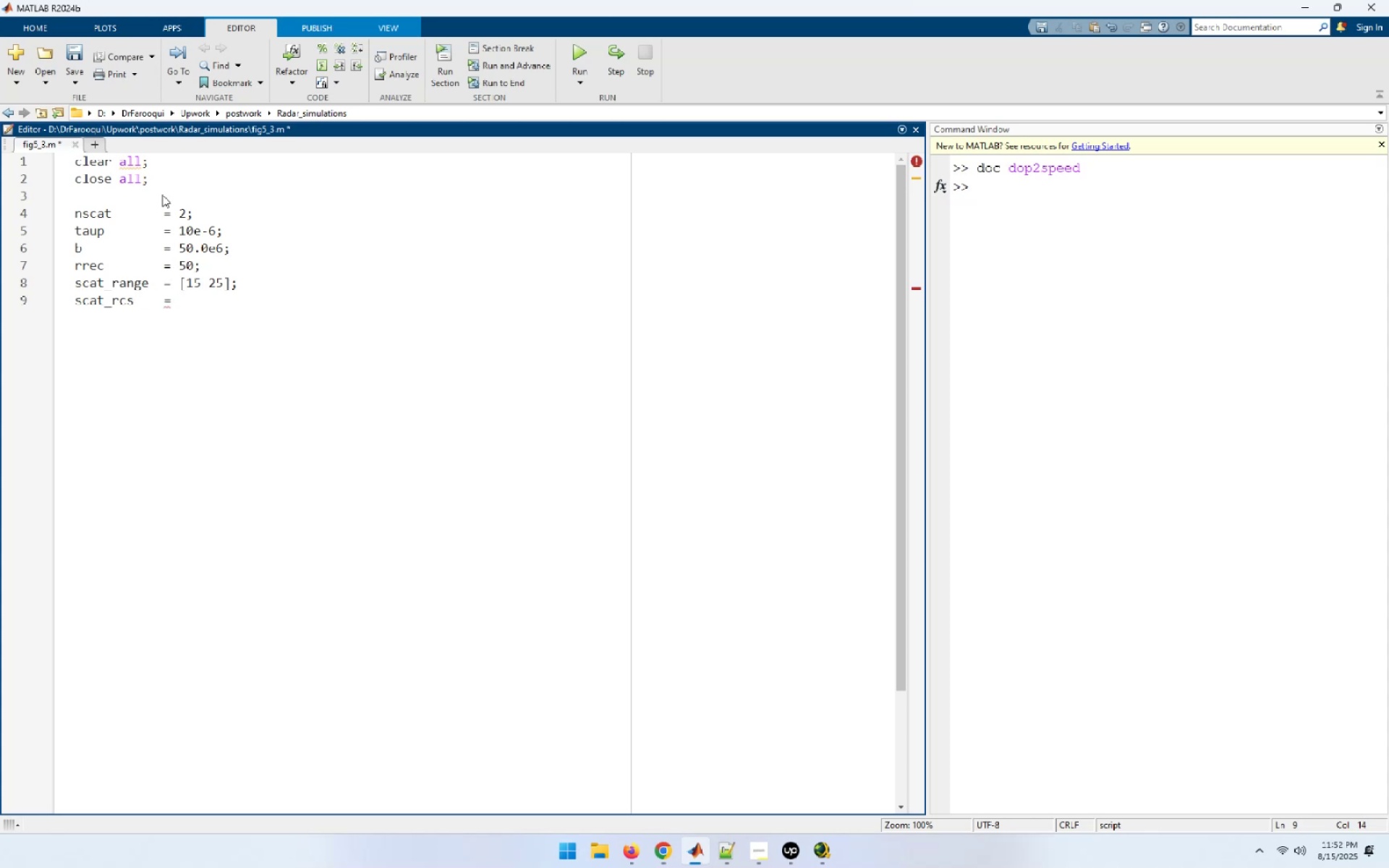 
key(ArrowRight)
 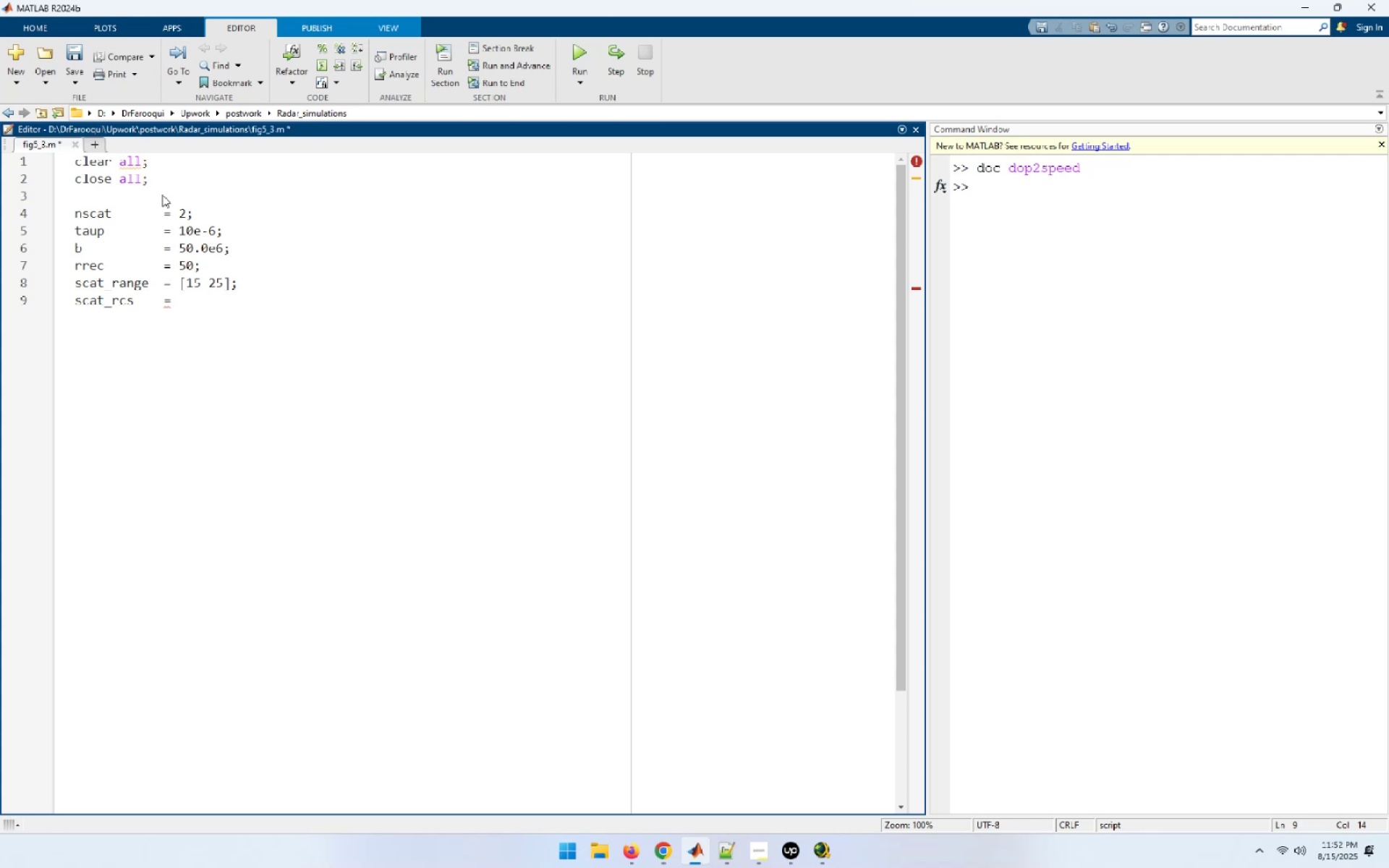 
wait(8.59)
 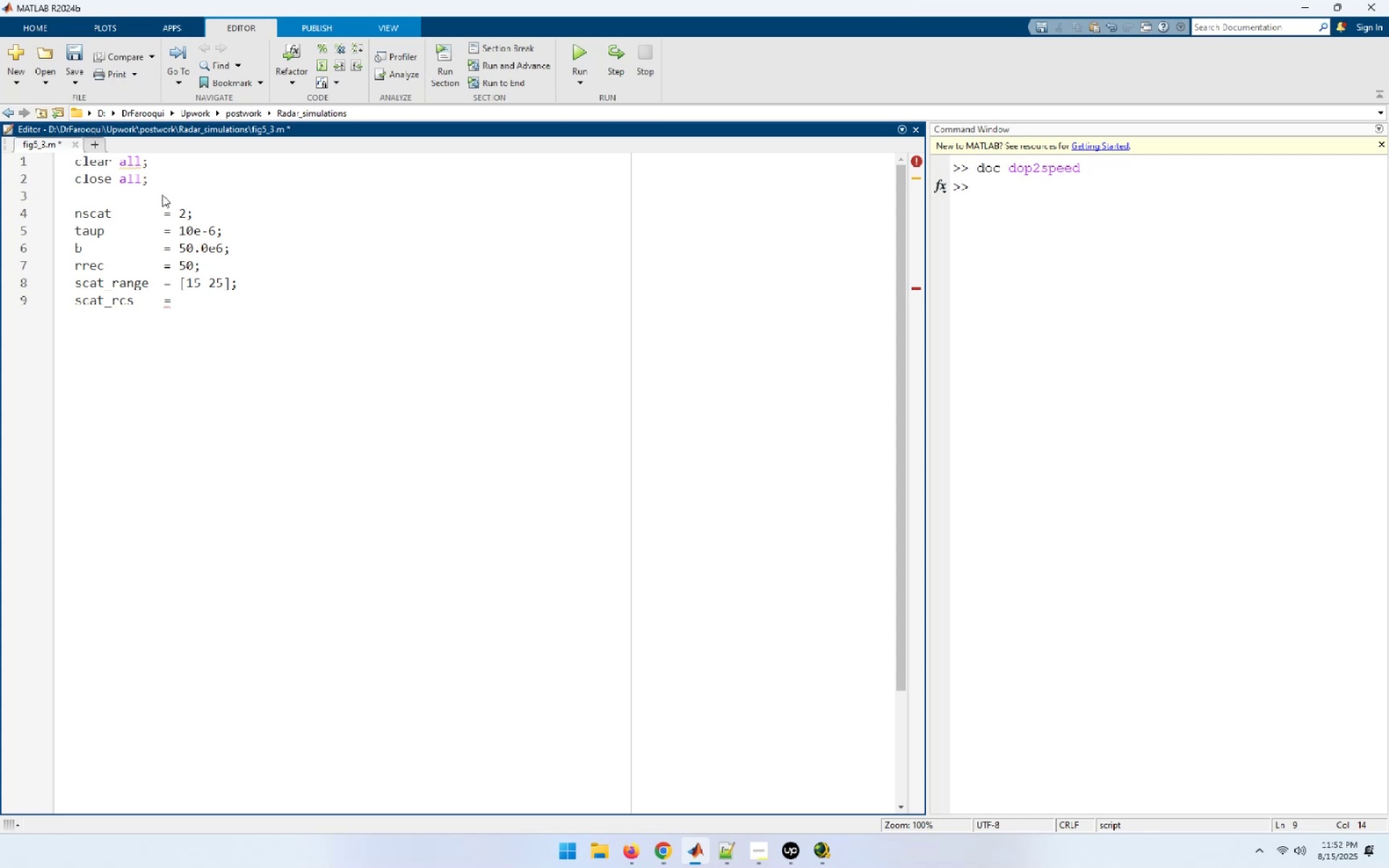 
key(Space)
 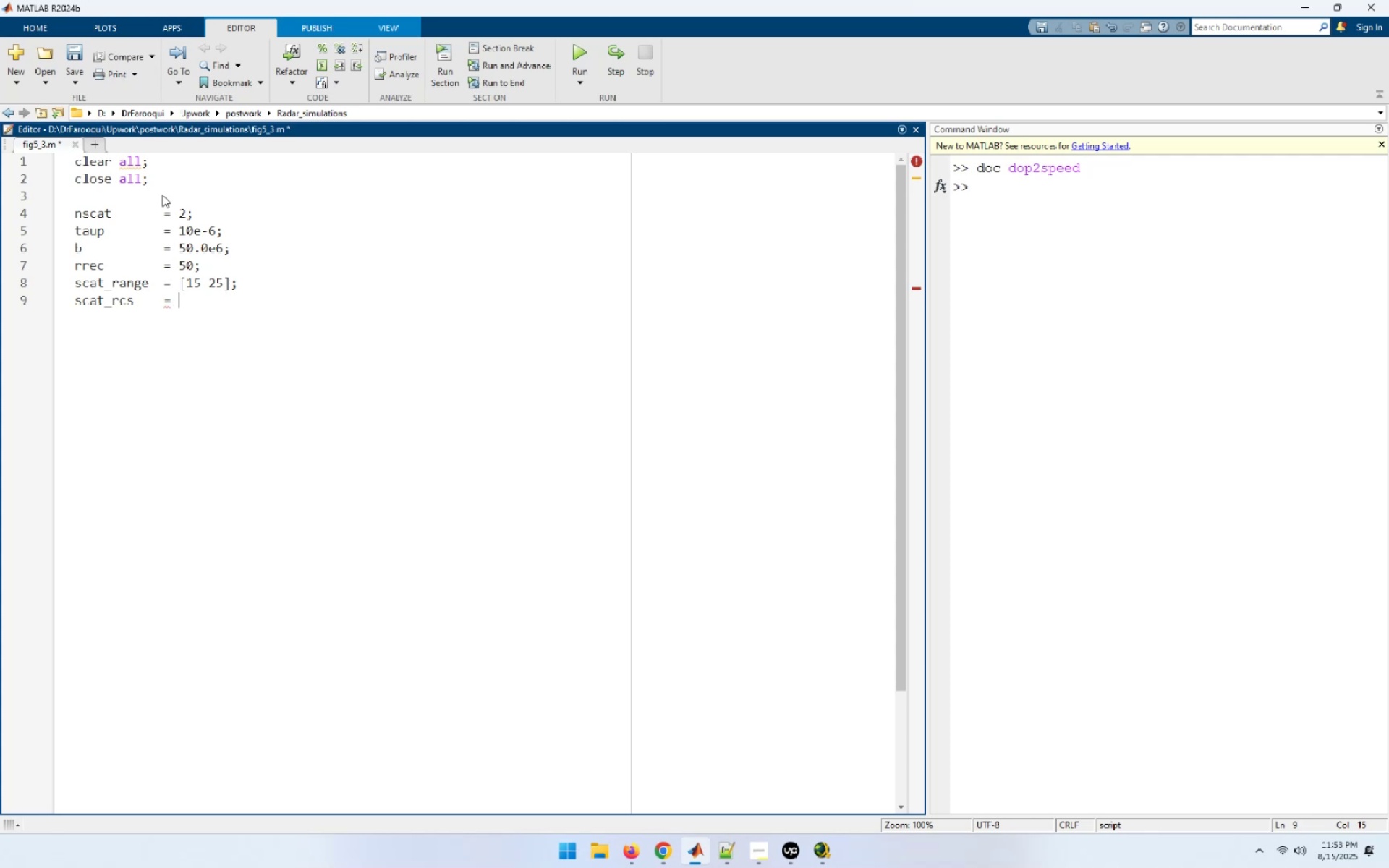 
key(BracketLeft)
 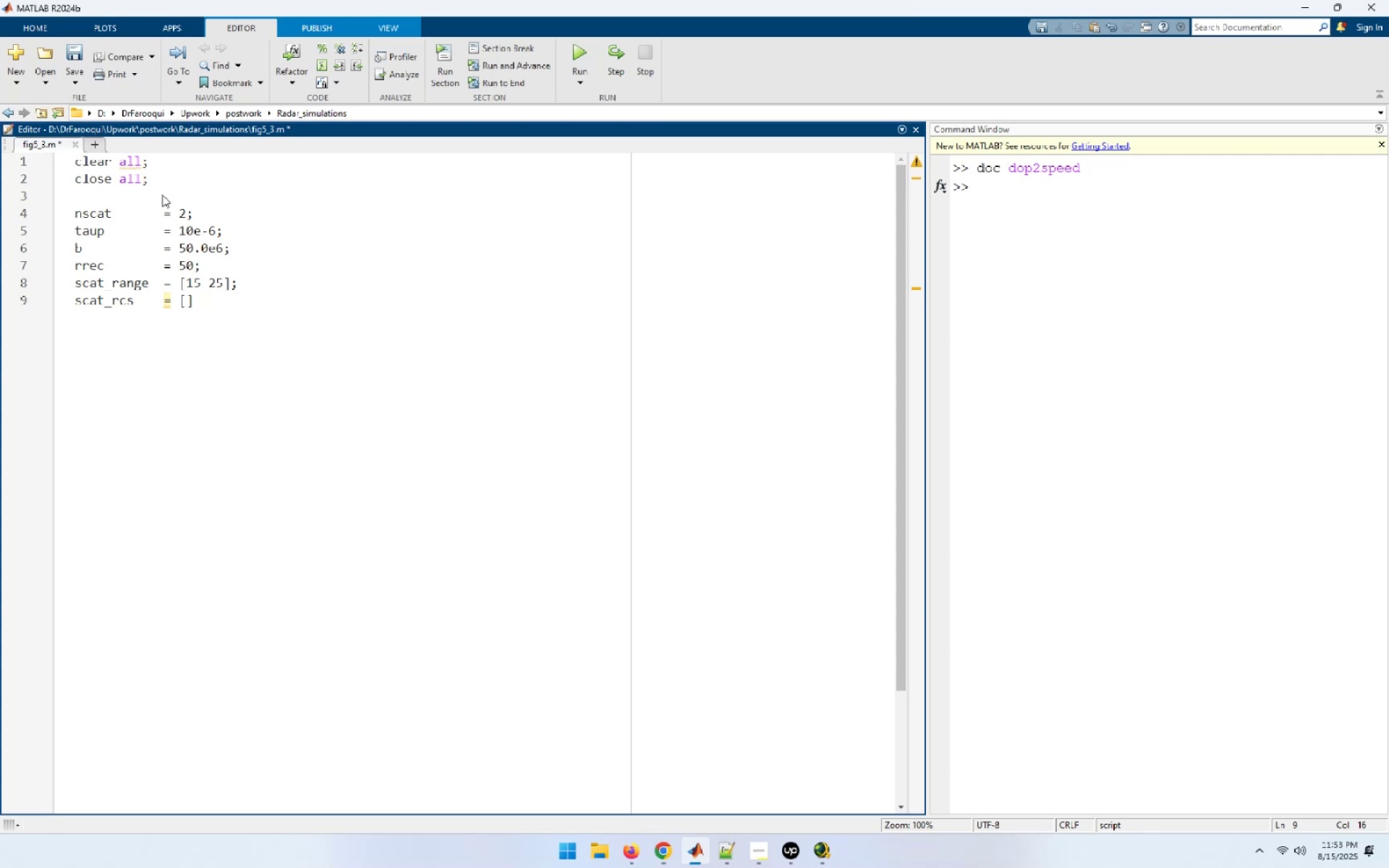 
key(1)
 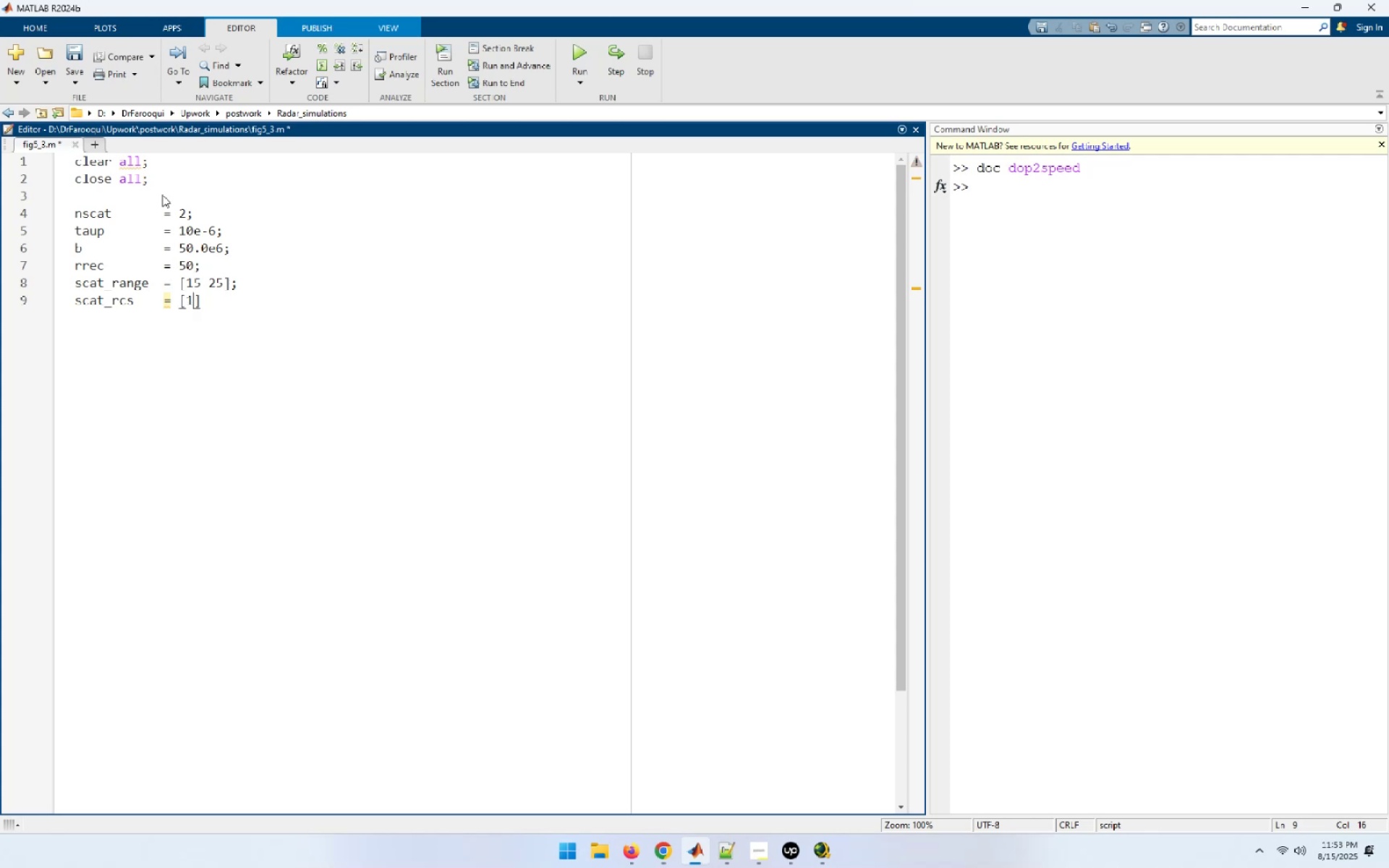 
key(Space)
 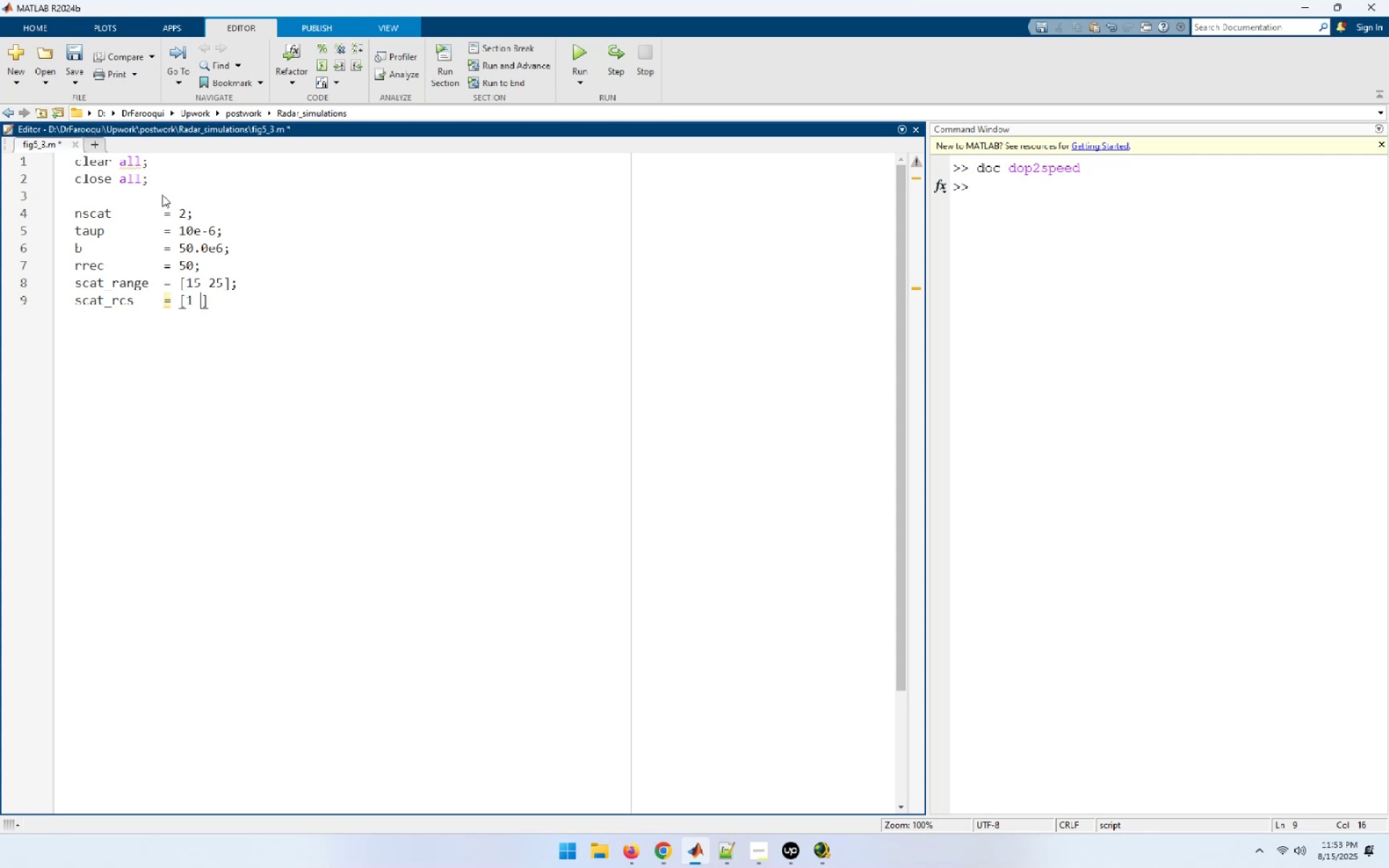 
key(2)
 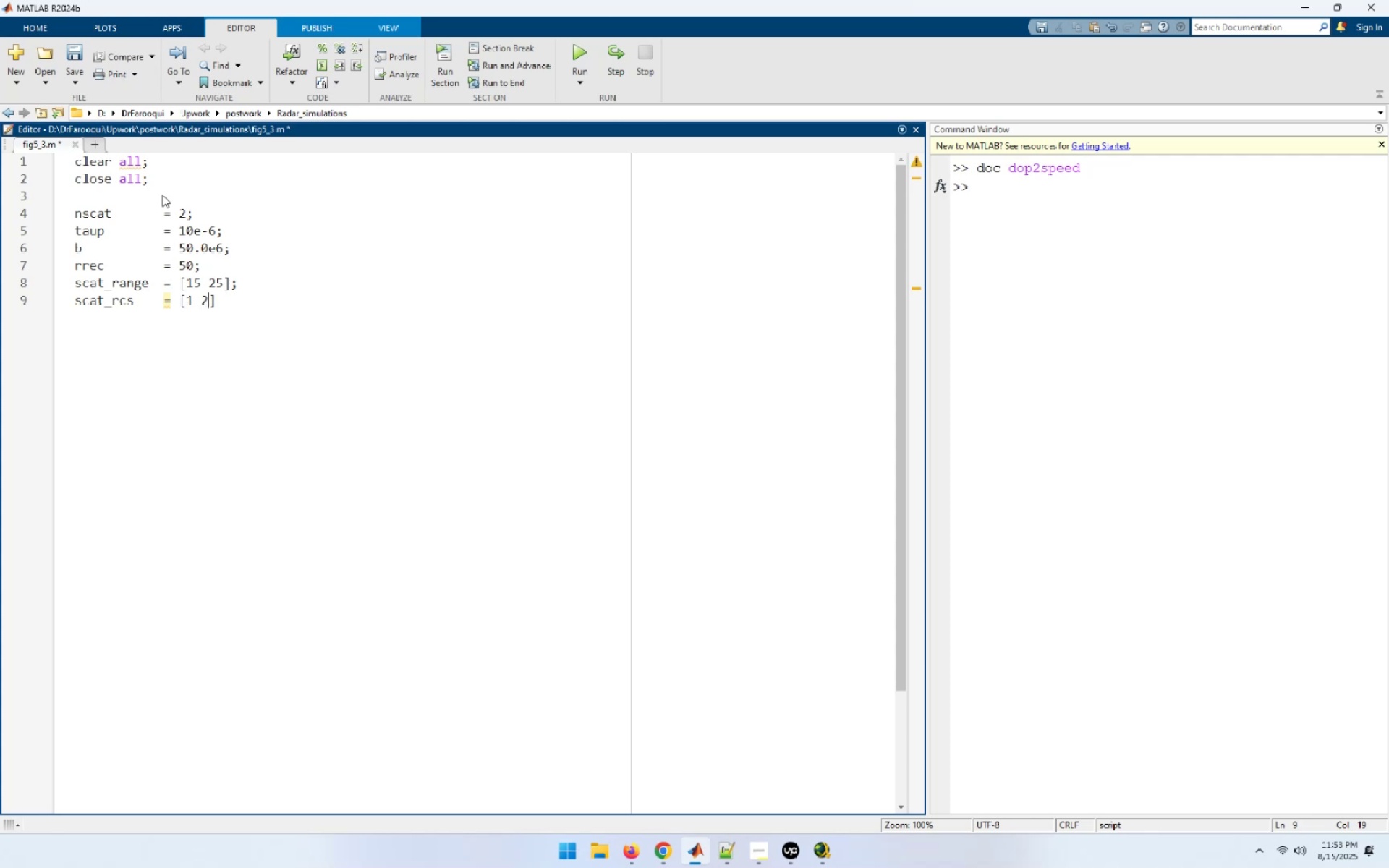 
key(ArrowRight)
 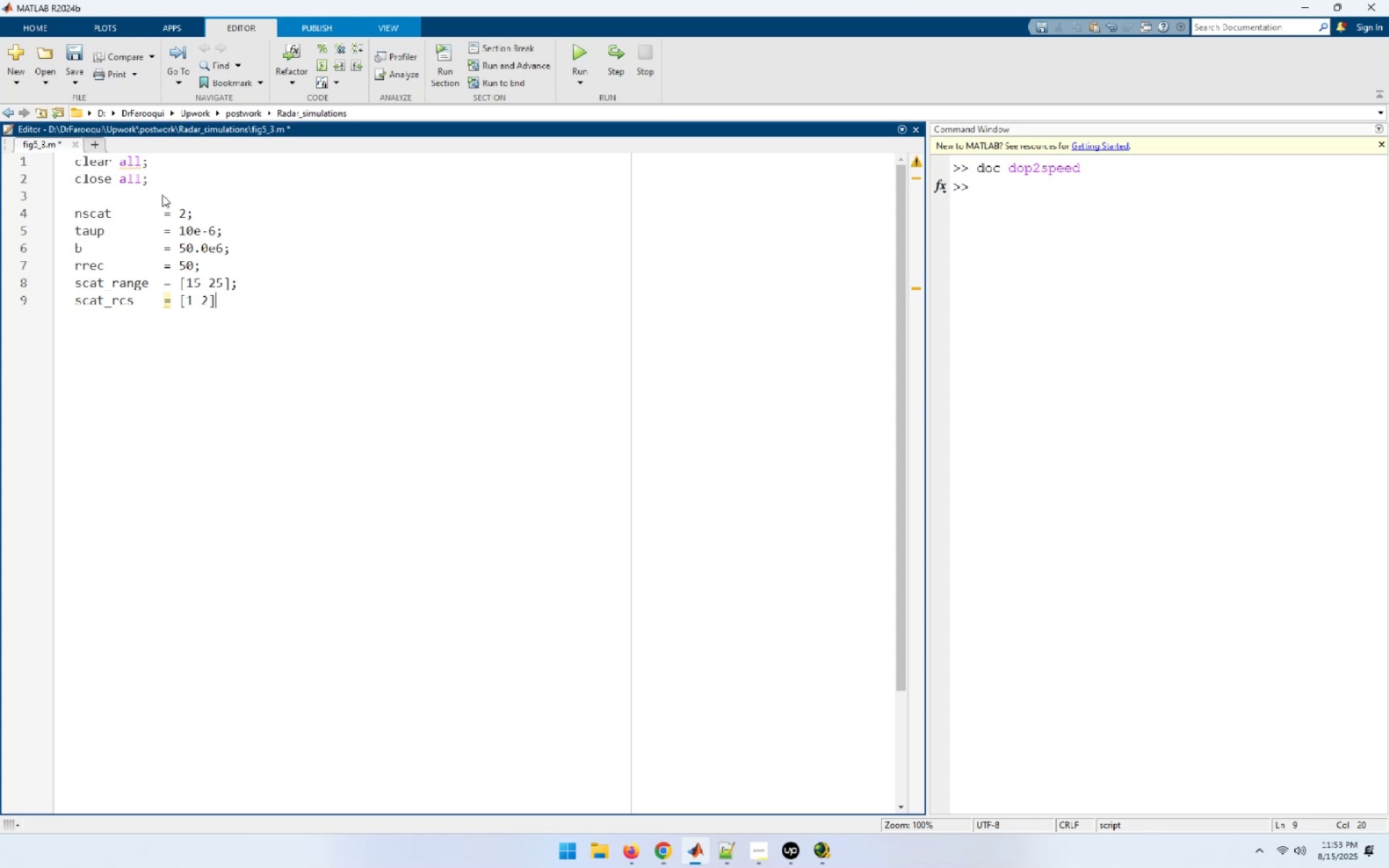 
key(Enter)
 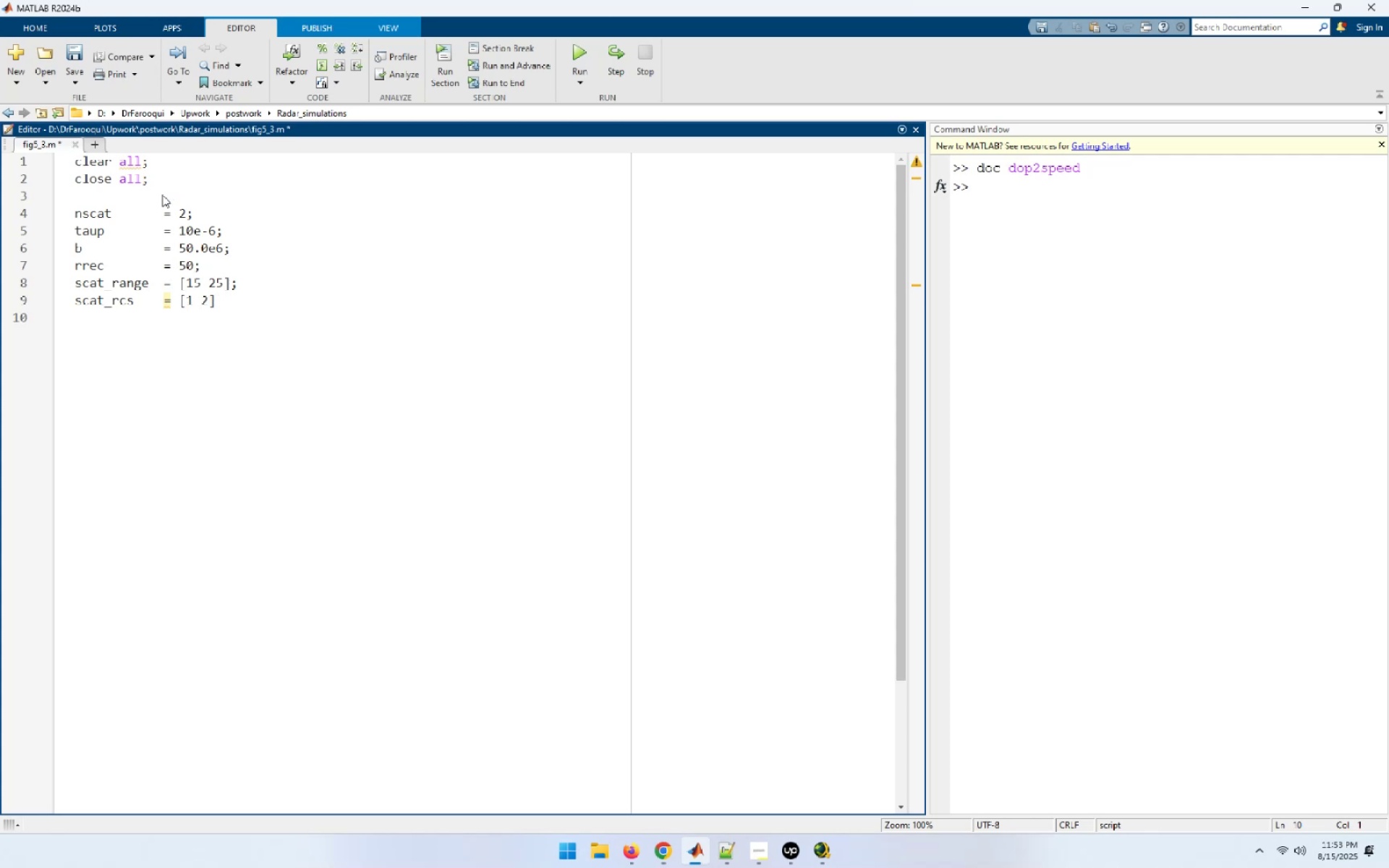 
type(winid)
key(Tab)
type(=)
 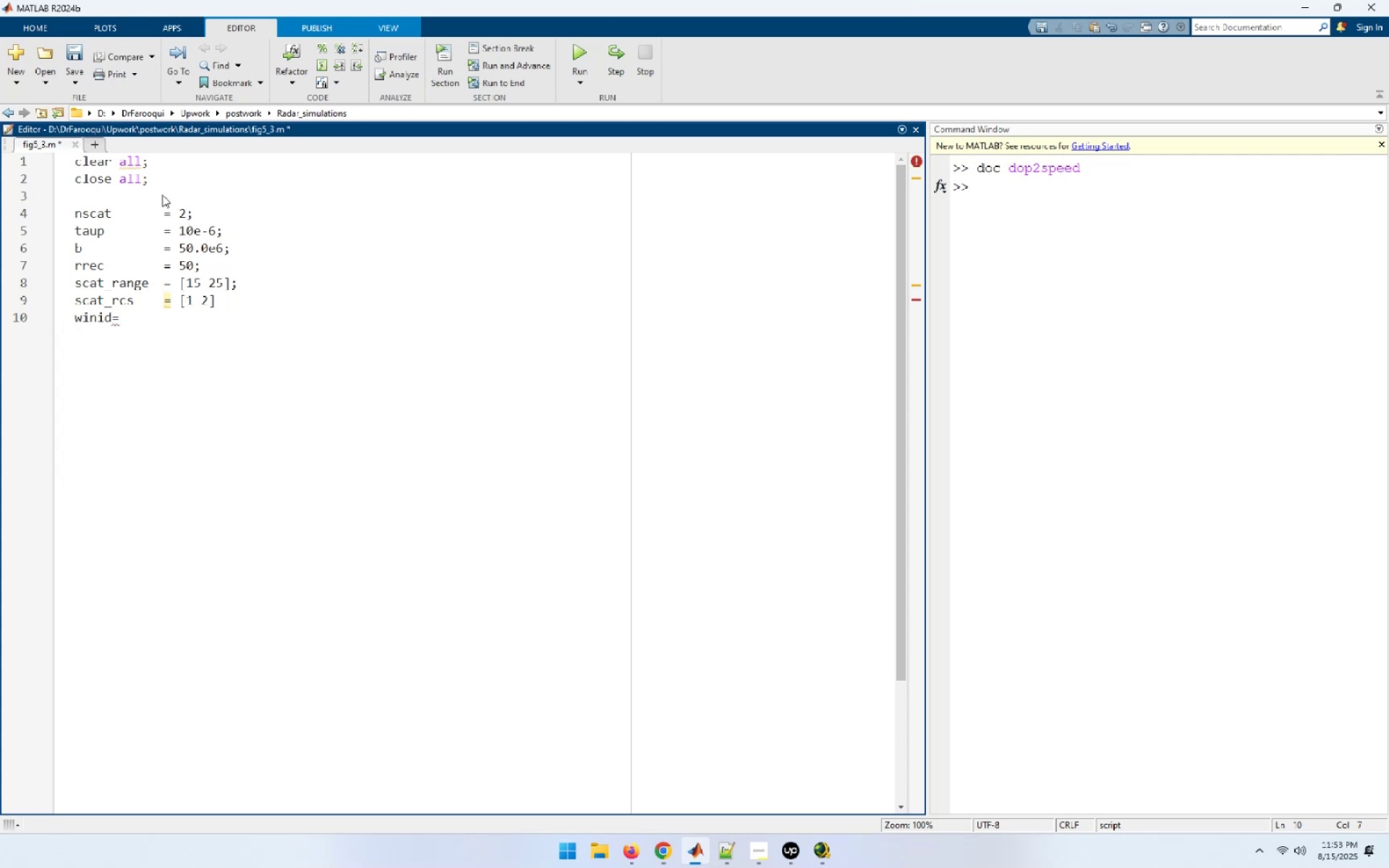 
key(ArrowLeft)
 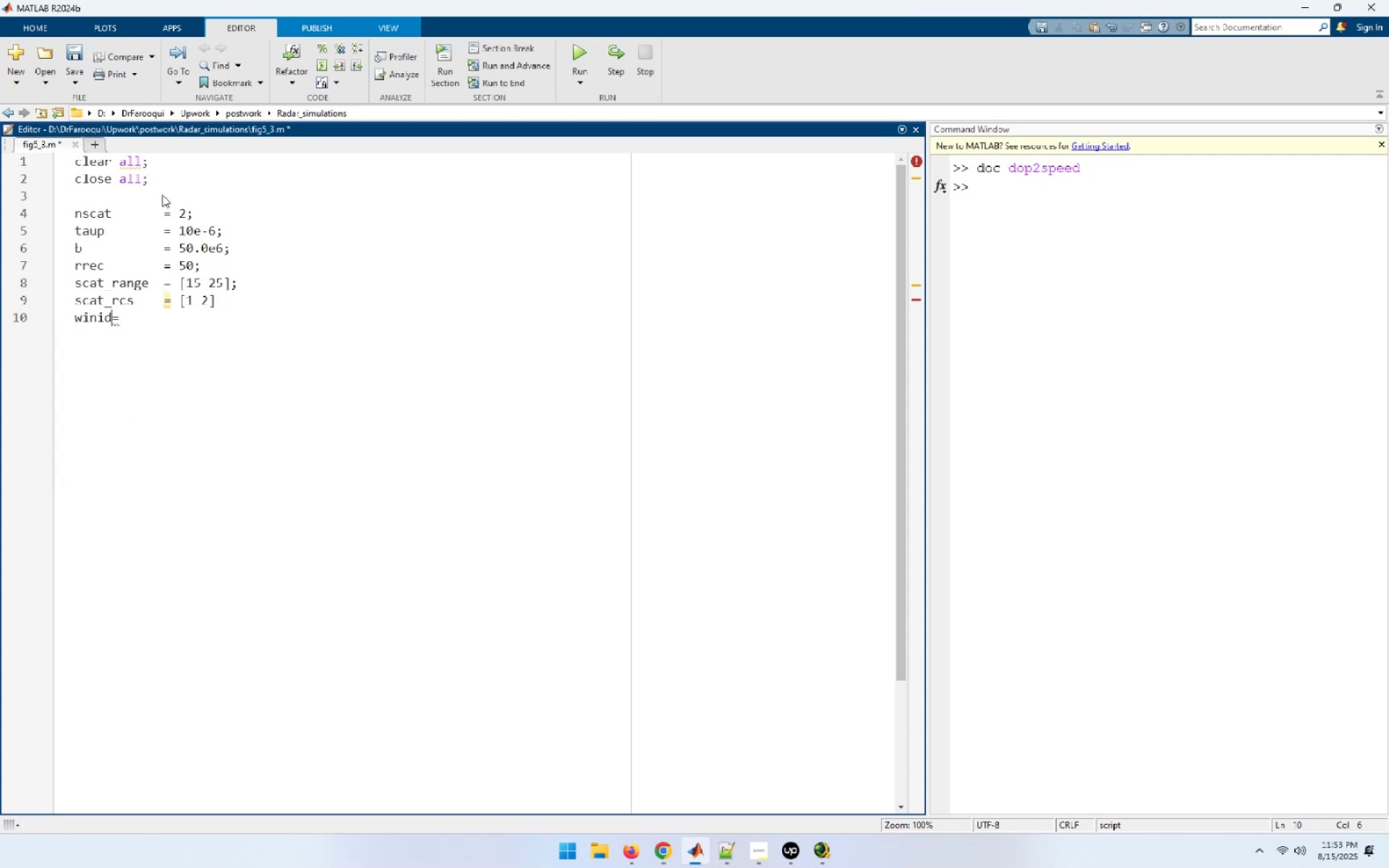 
key(Tab)
 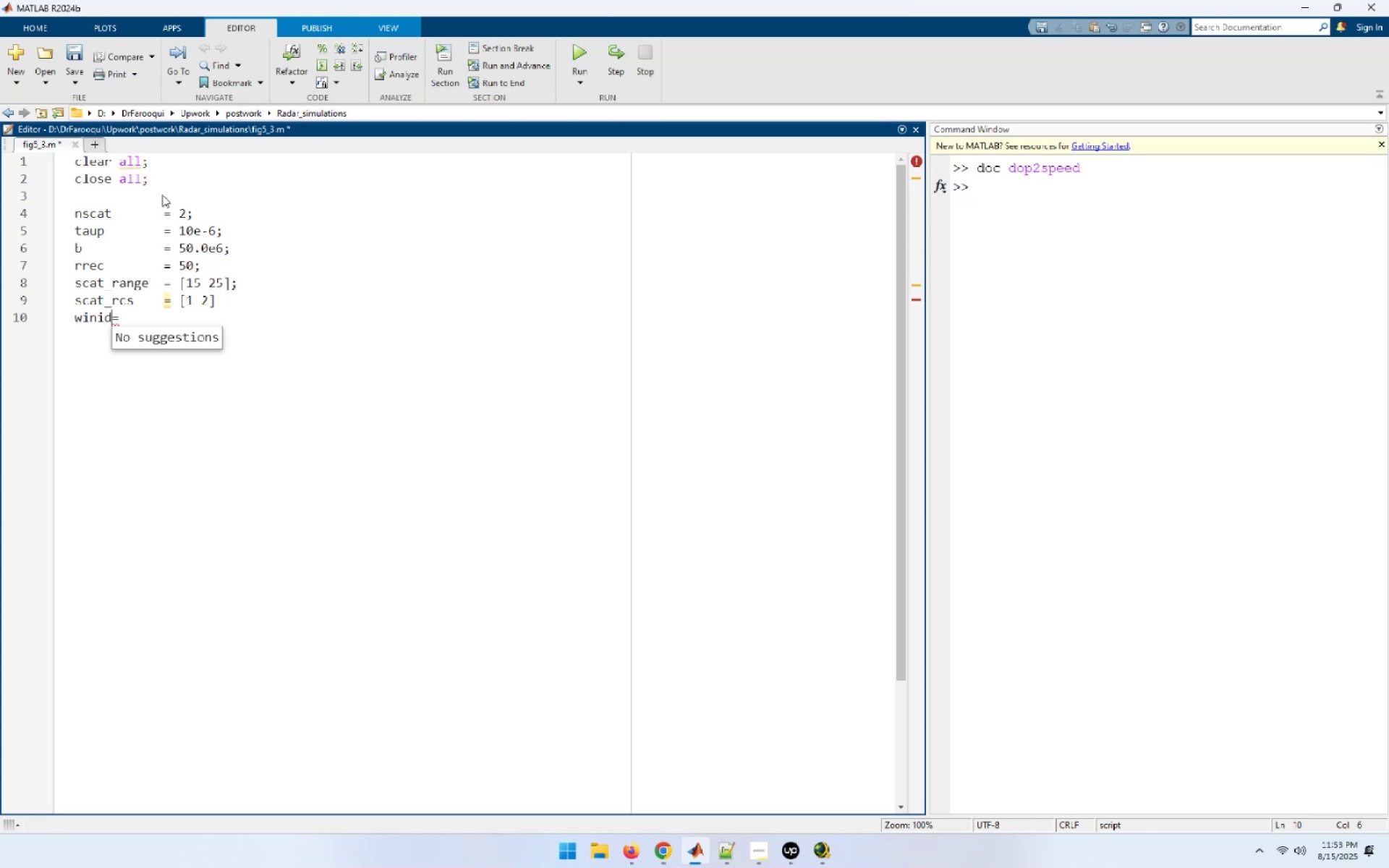 
key(Space)
 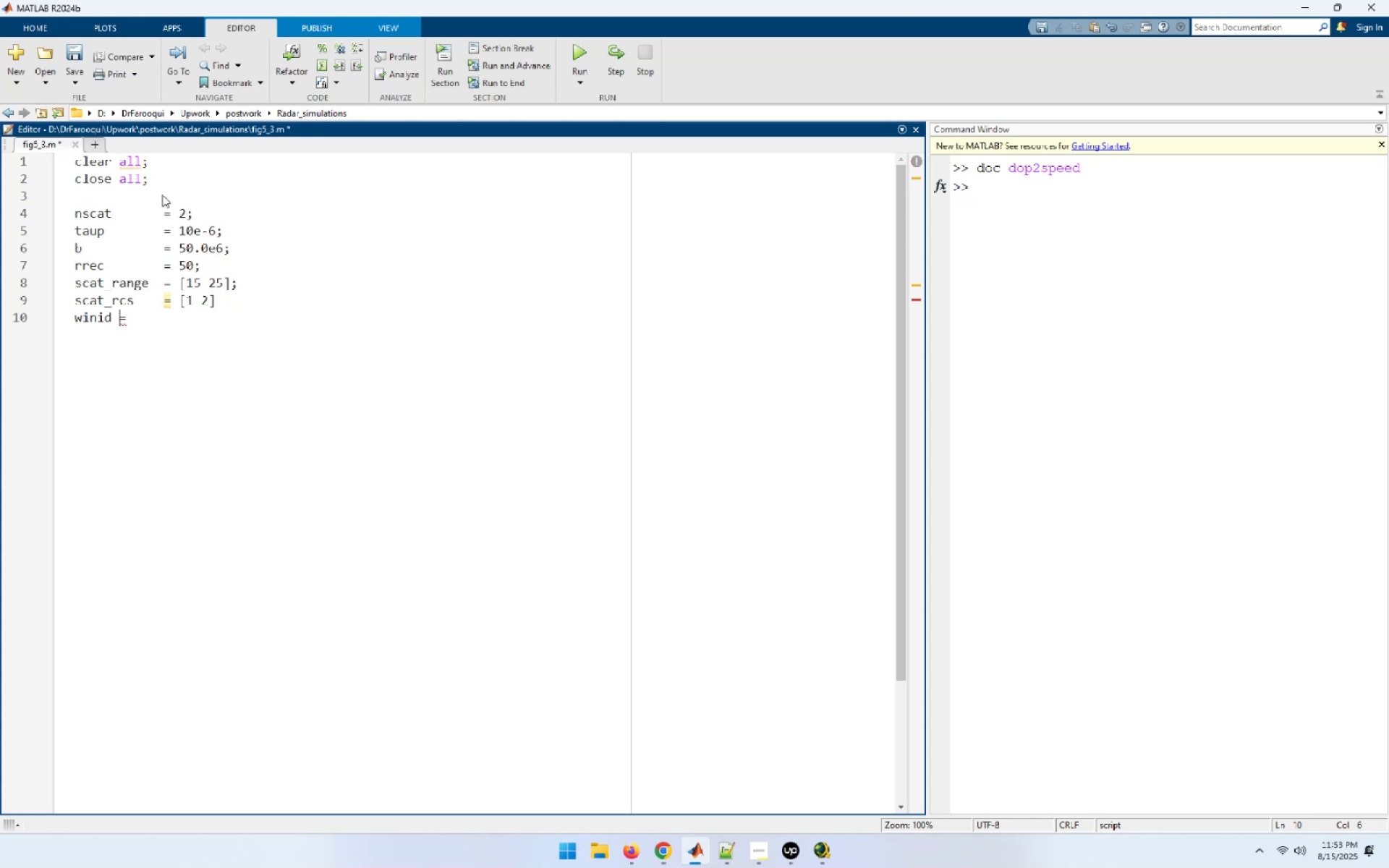 
key(Tab)
 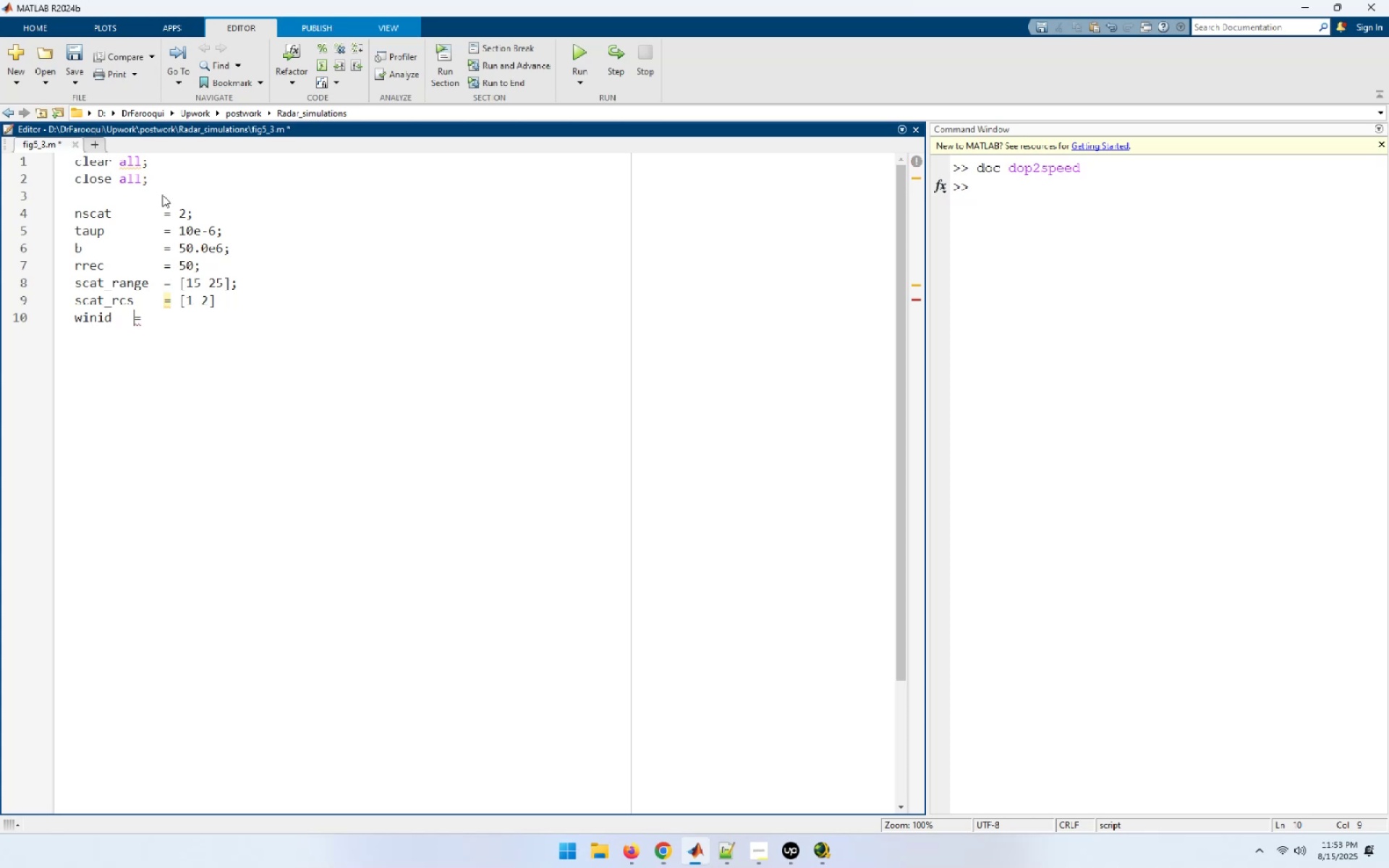 
key(Tab)
 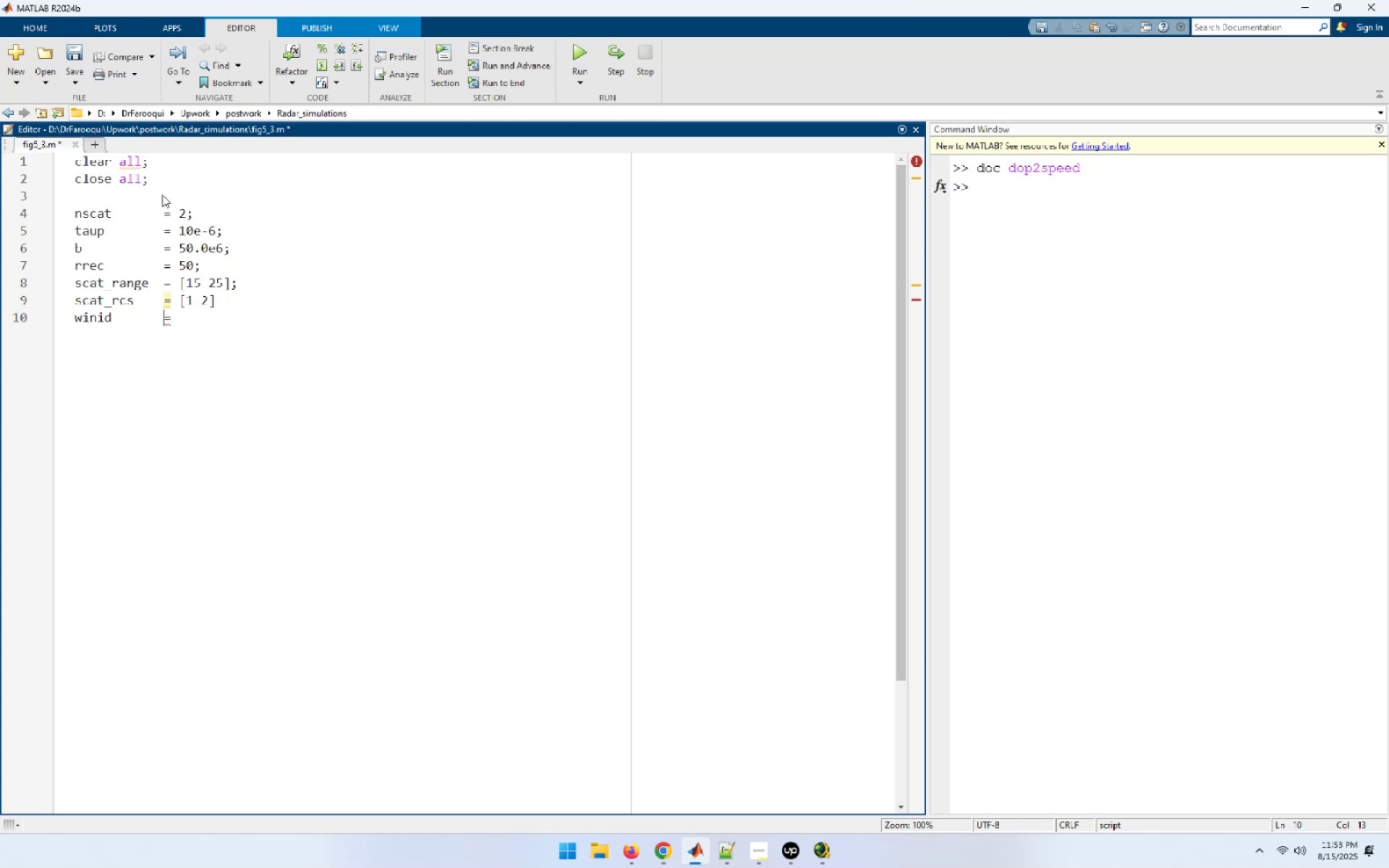 
key(ArrowRight)
 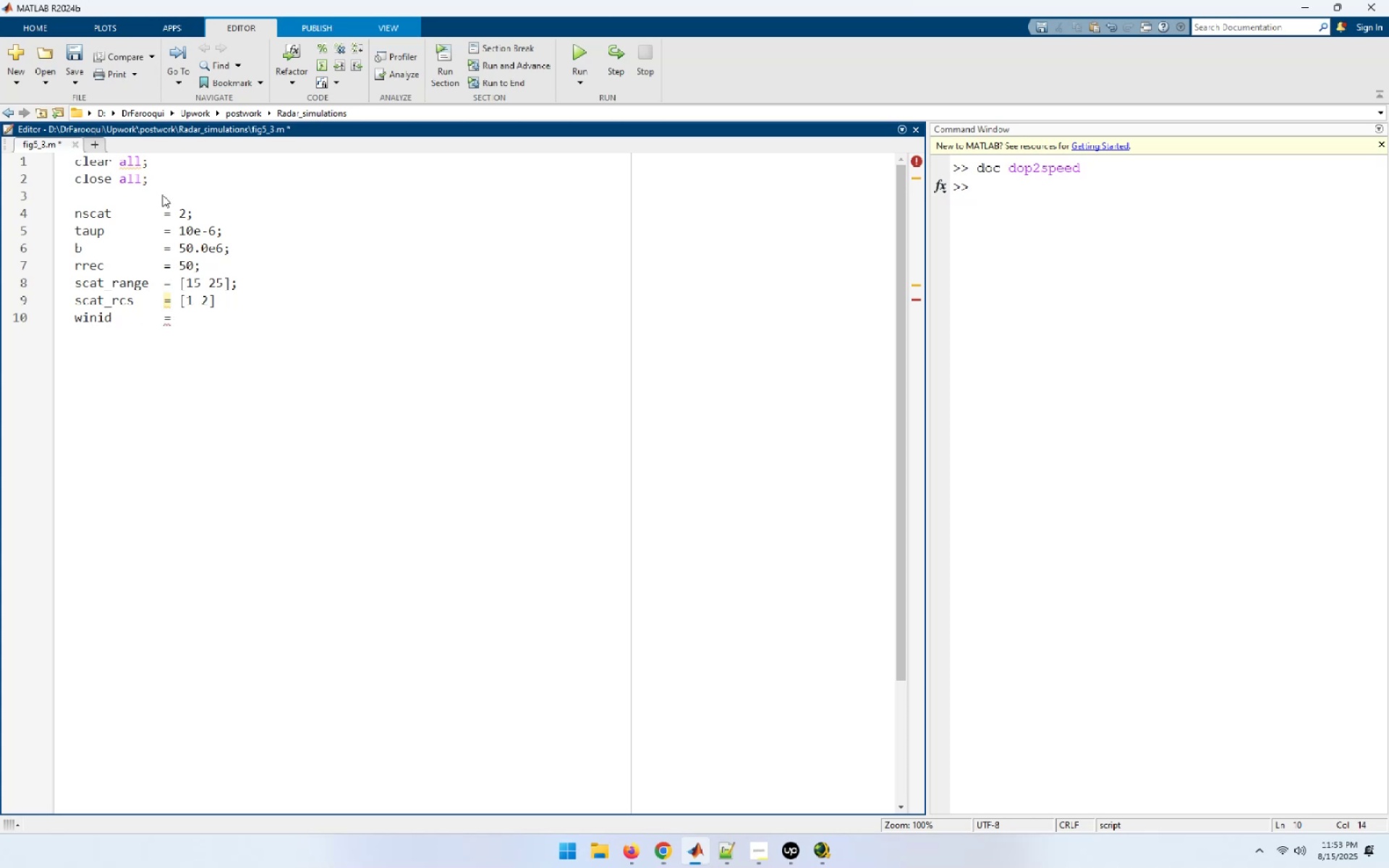 
key(Space)
 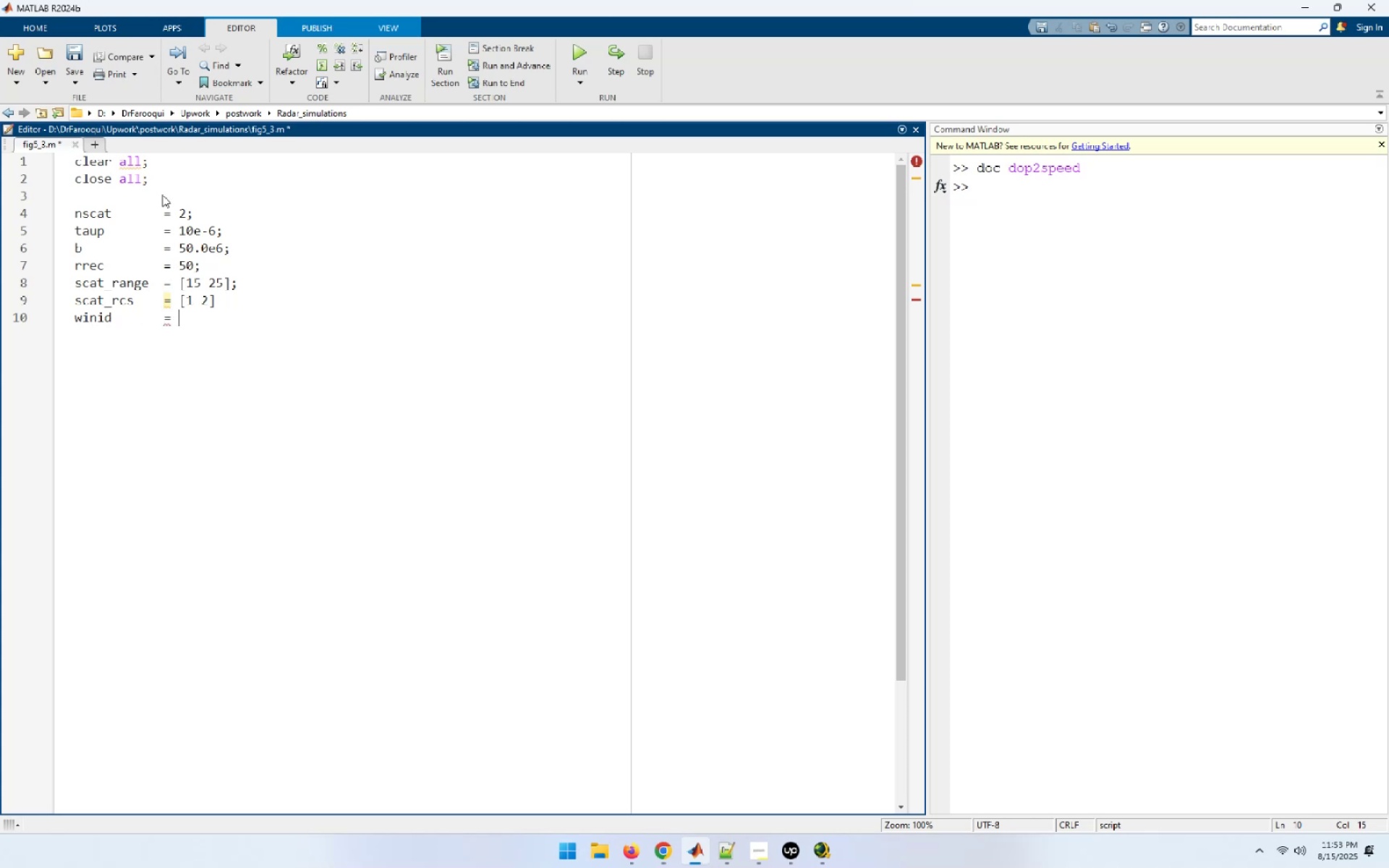 
key(0)
 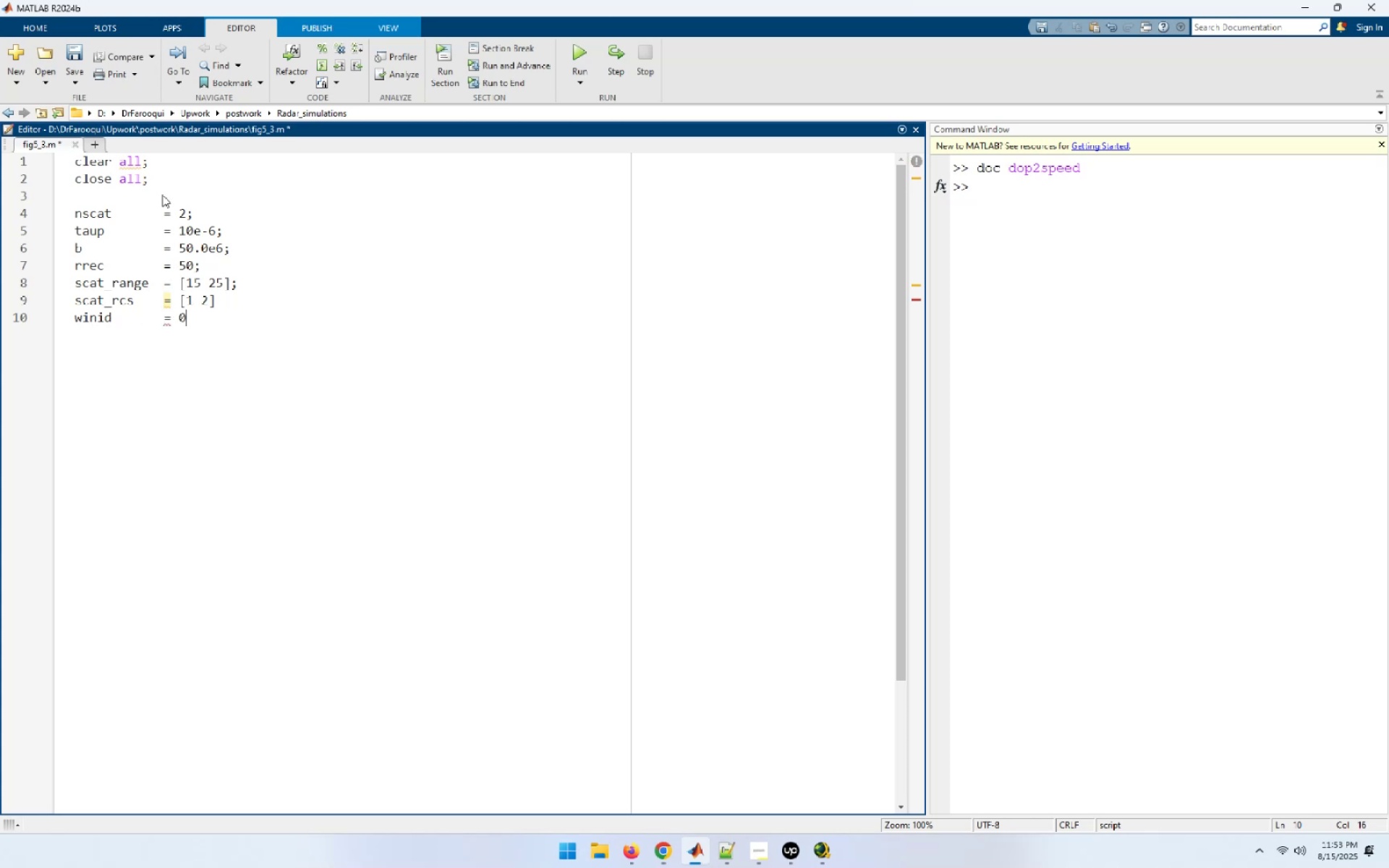 
key(Semicolon)
 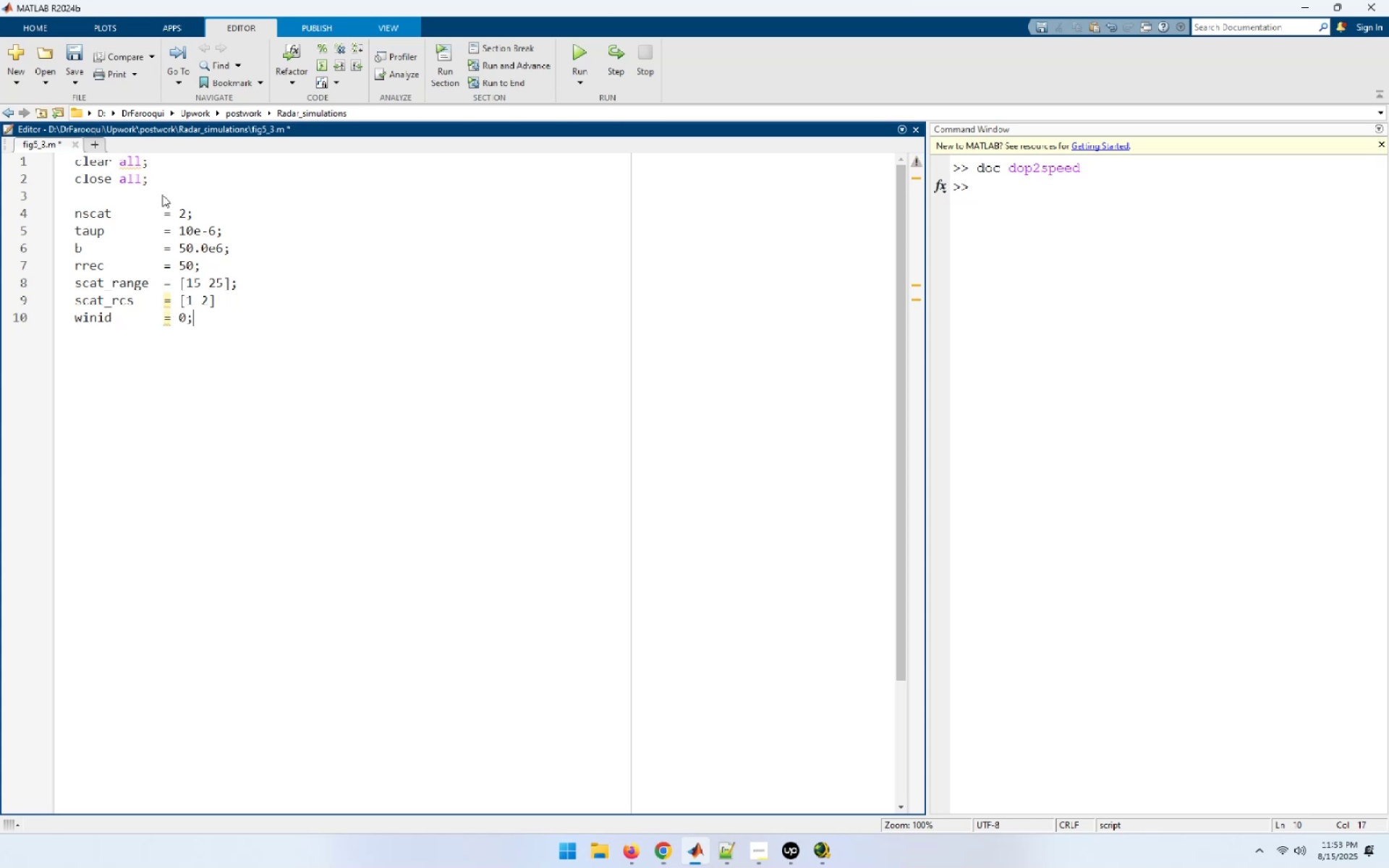 
key(ArrowUp)
 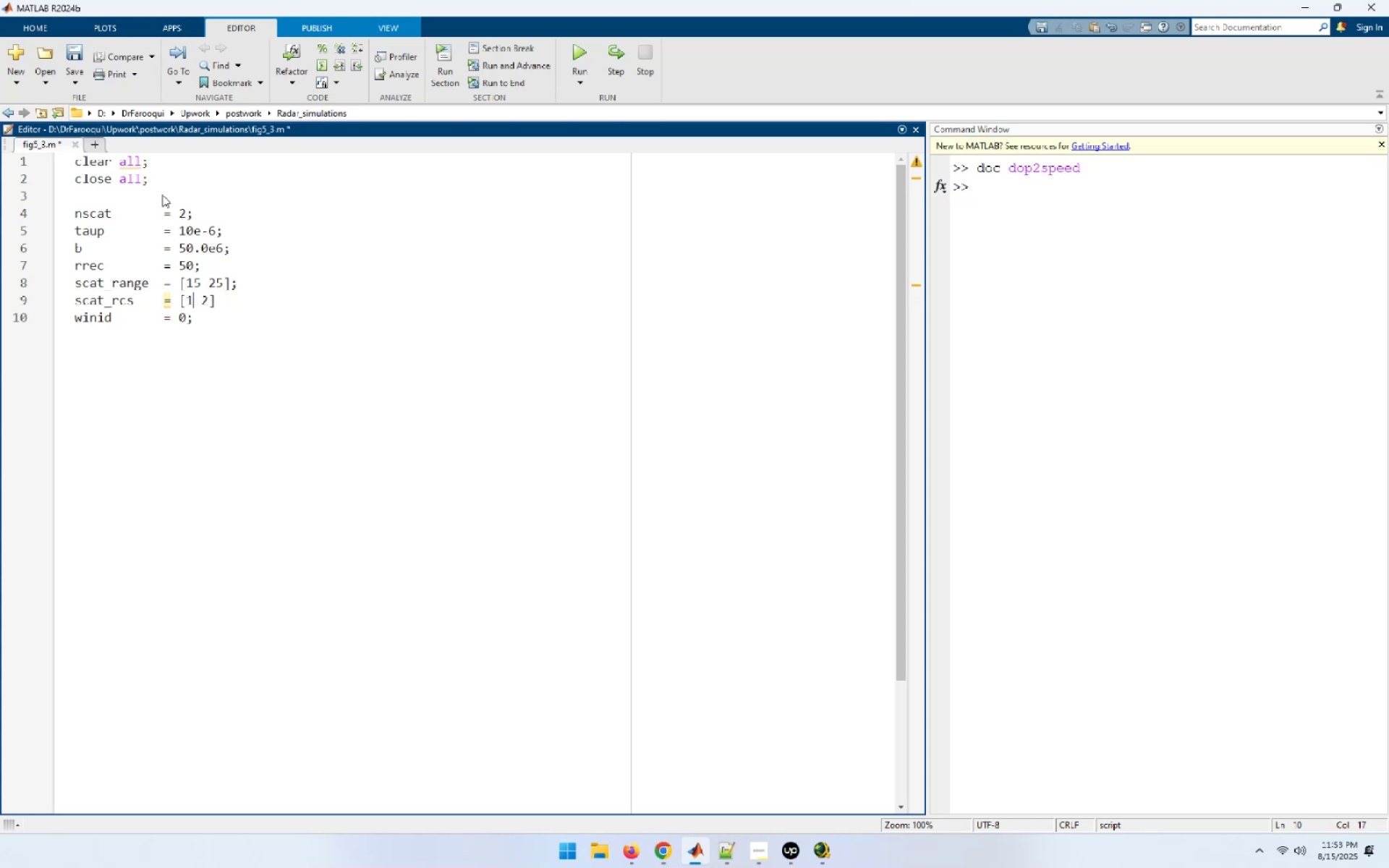 
key(ArrowRight)
 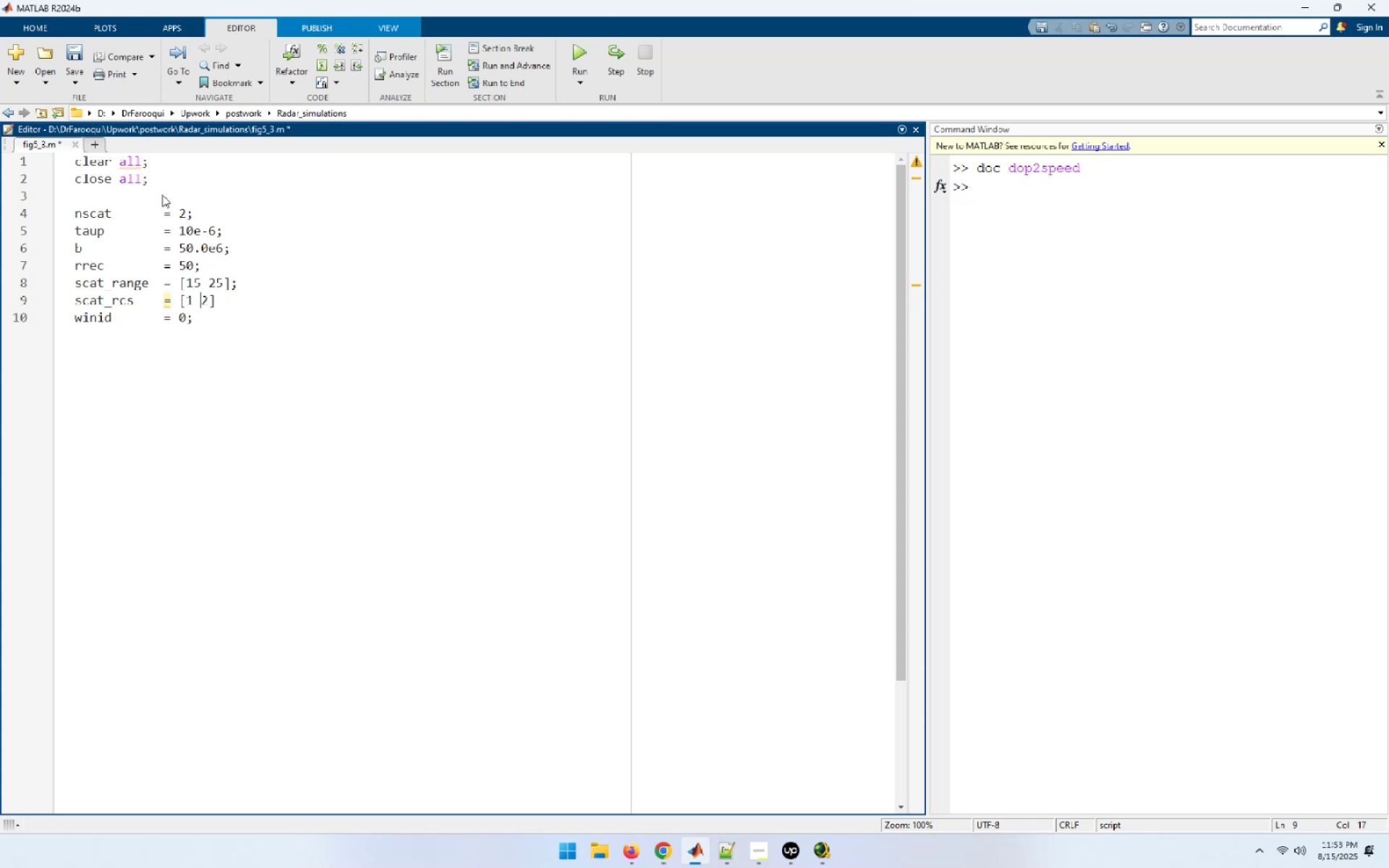 
key(ArrowRight)
 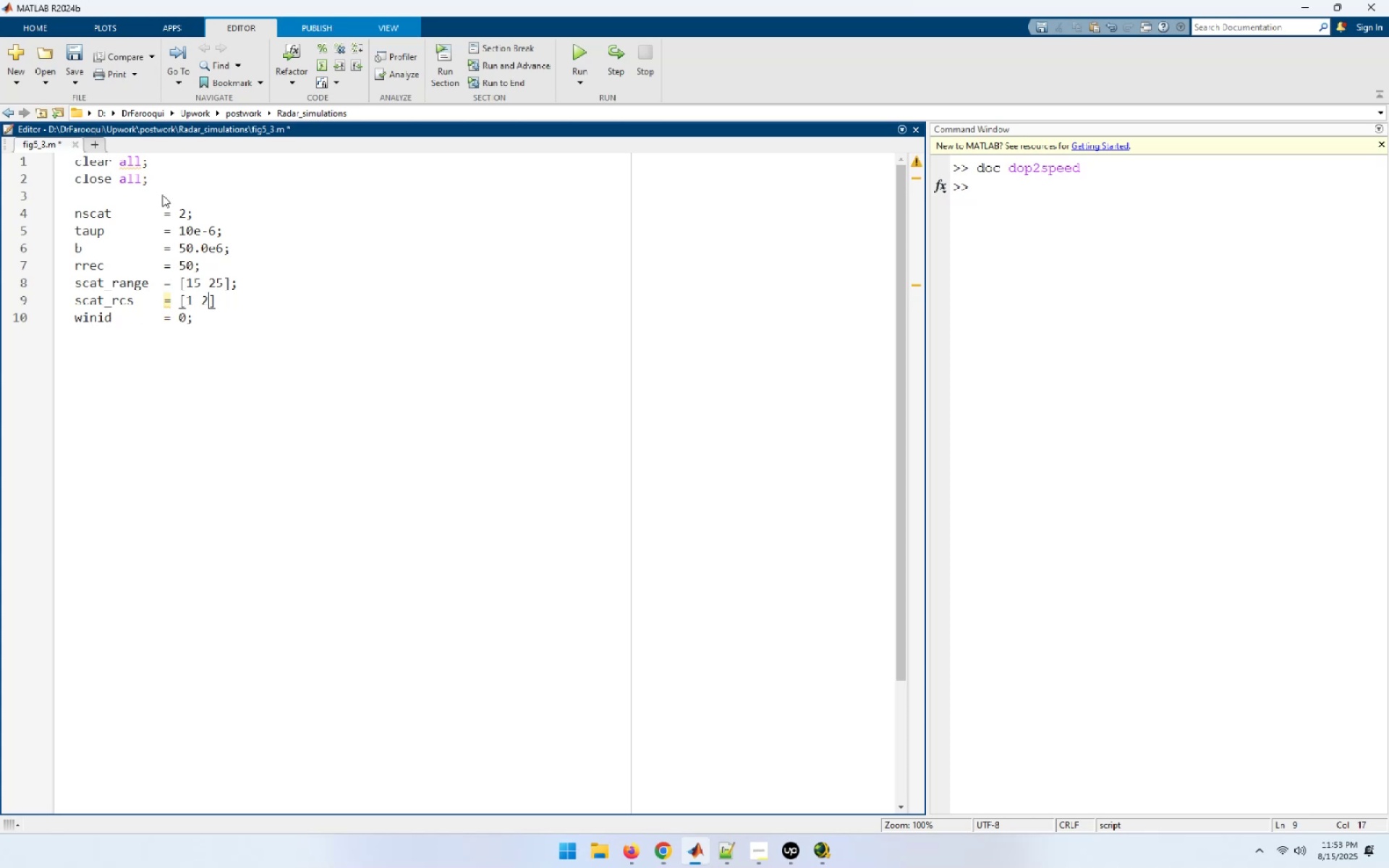 
key(ArrowRight)
 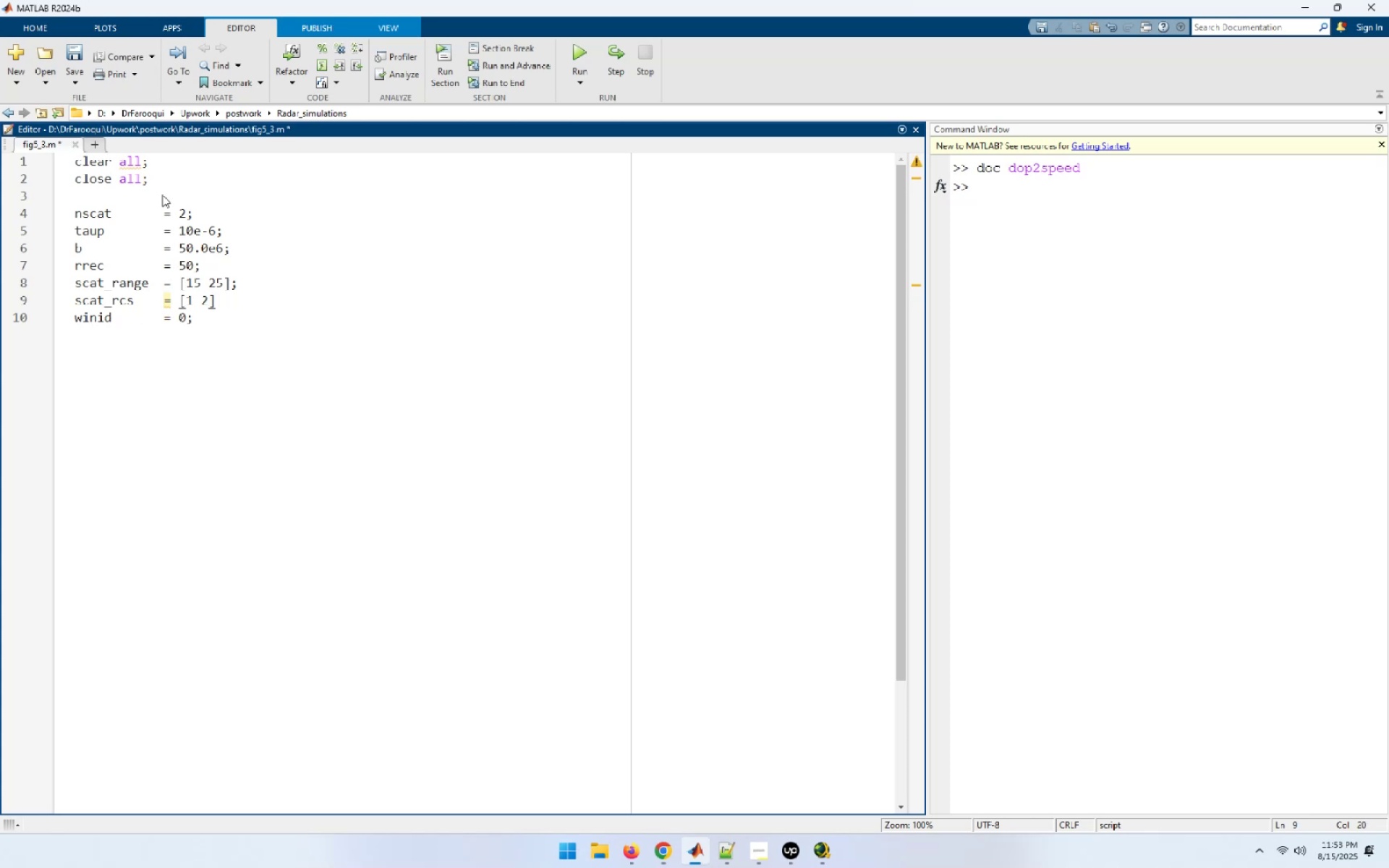 
key(Semicolon)
 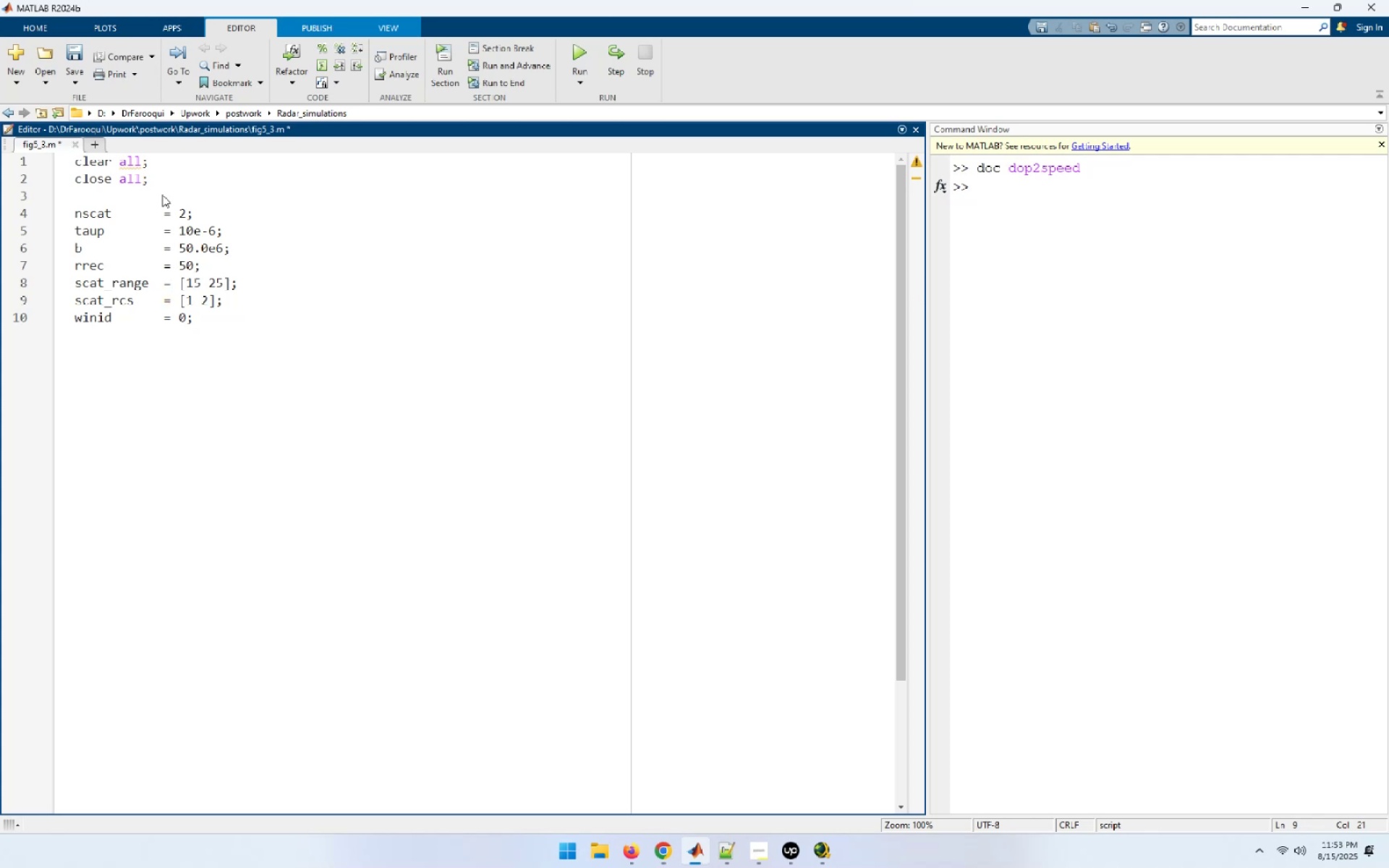 
key(ArrowDown)
 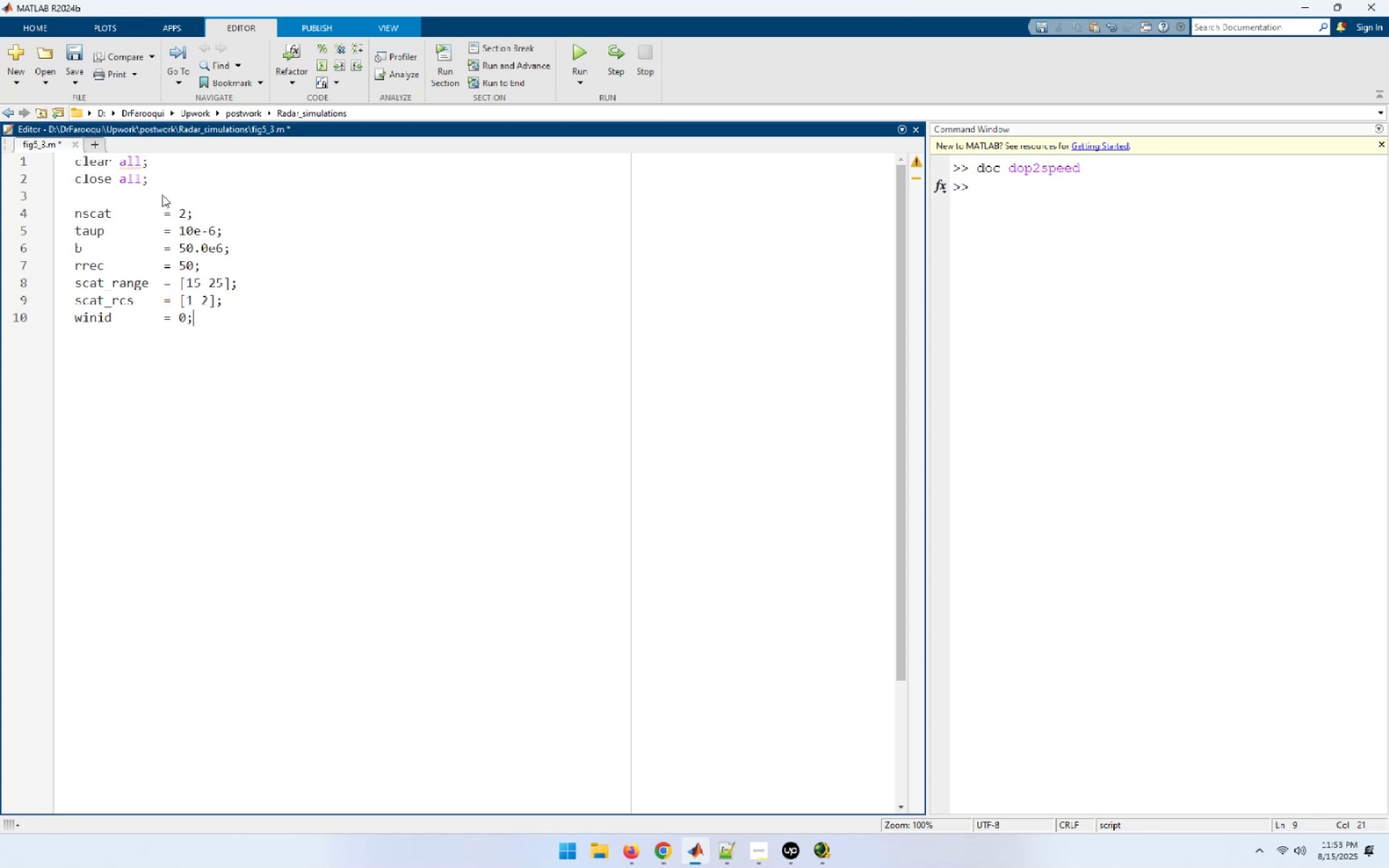 
key(ArrowDown)
 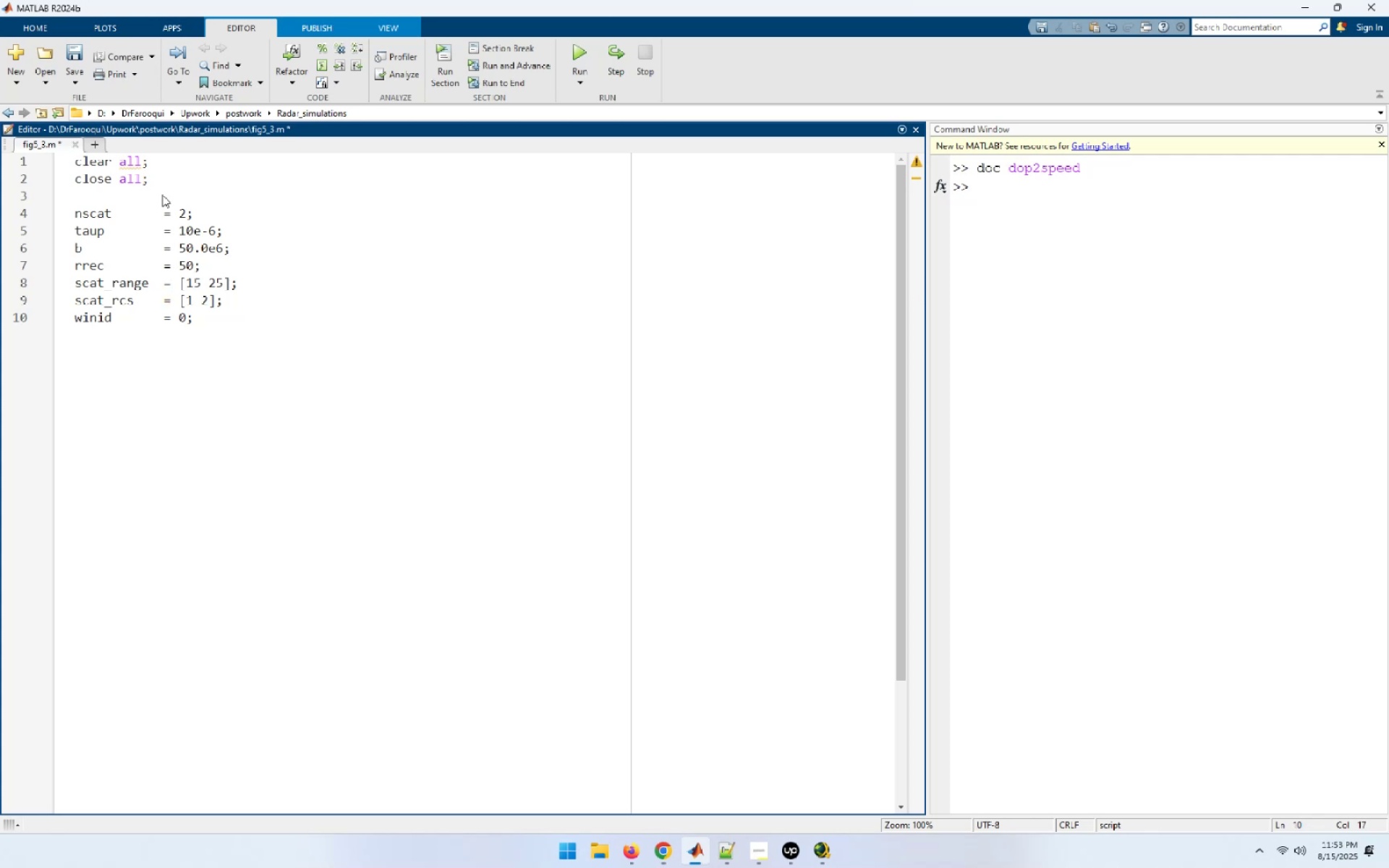 
key(ArrowDown)
 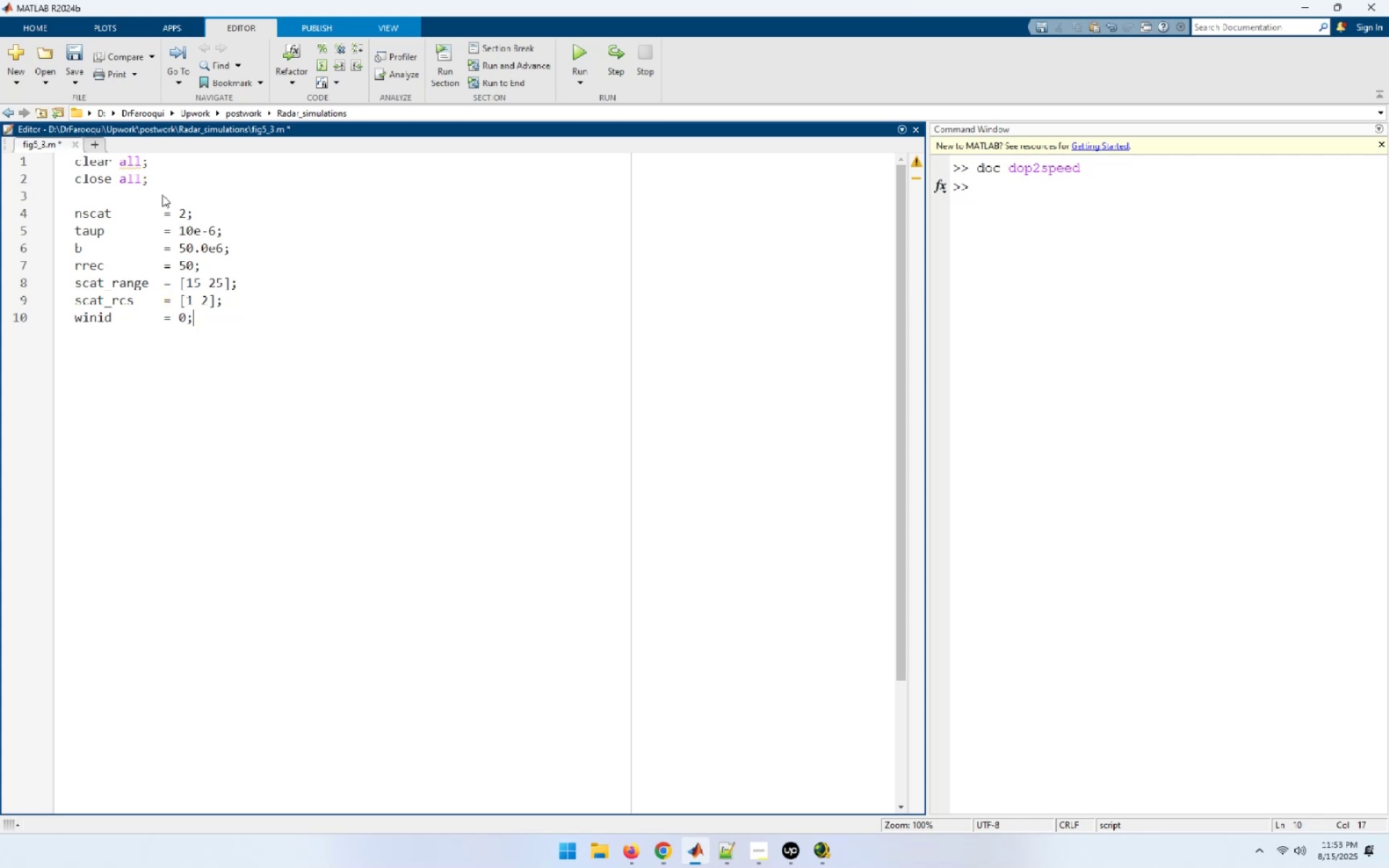 
key(Enter)
 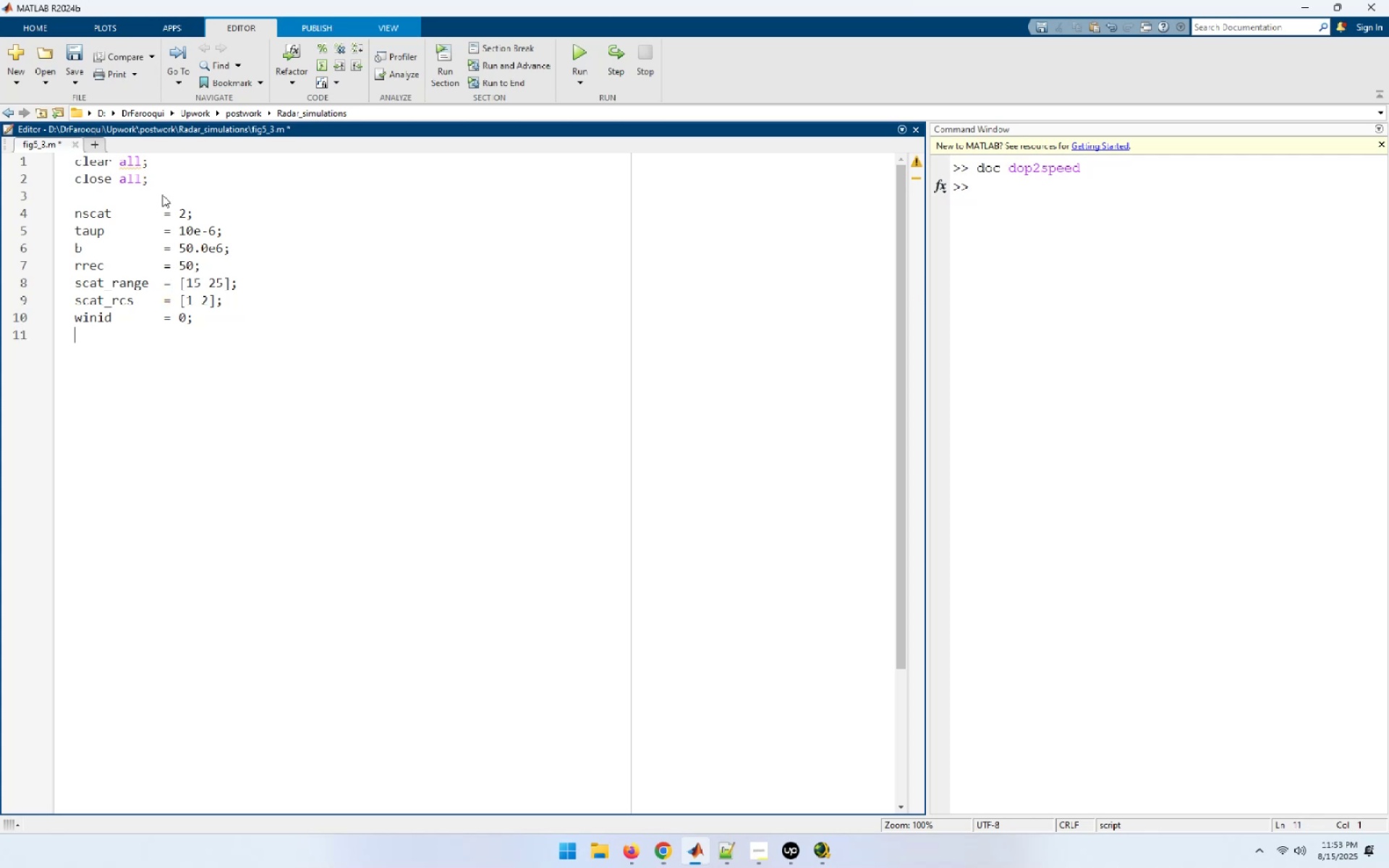 
wait(7.17)
 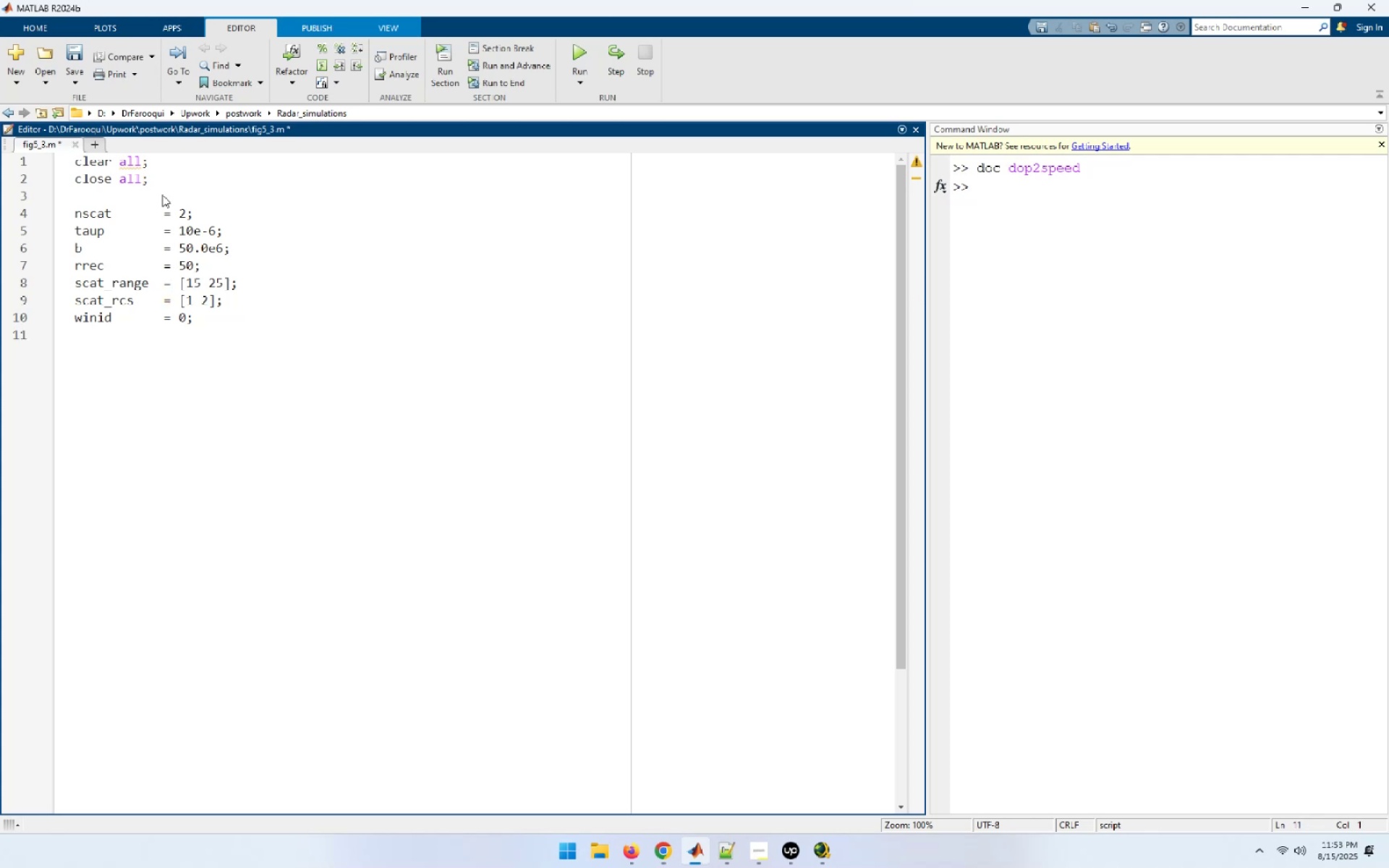 
key(Enter)
 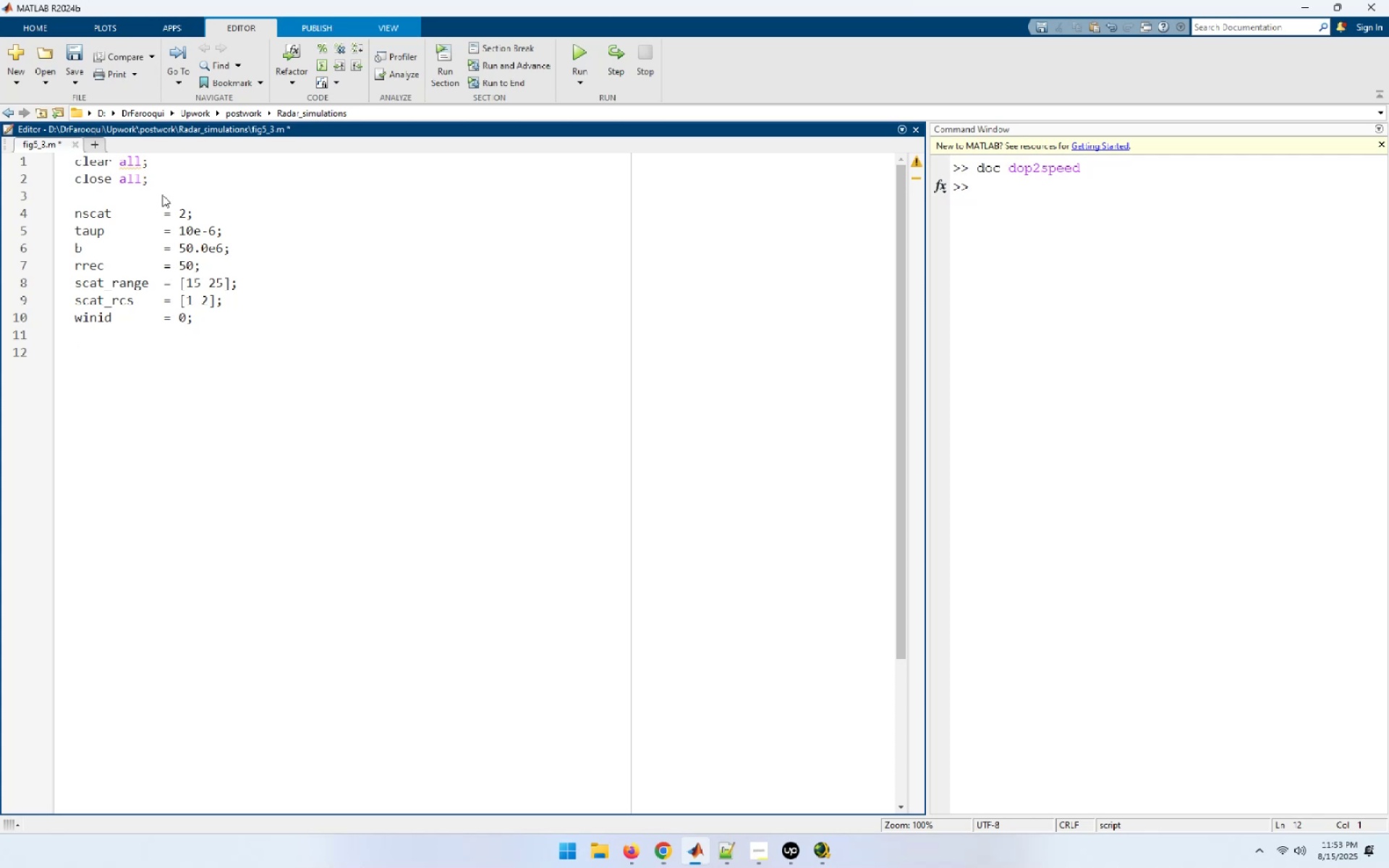 
type([y] = matched_filter(nscat,ta)
 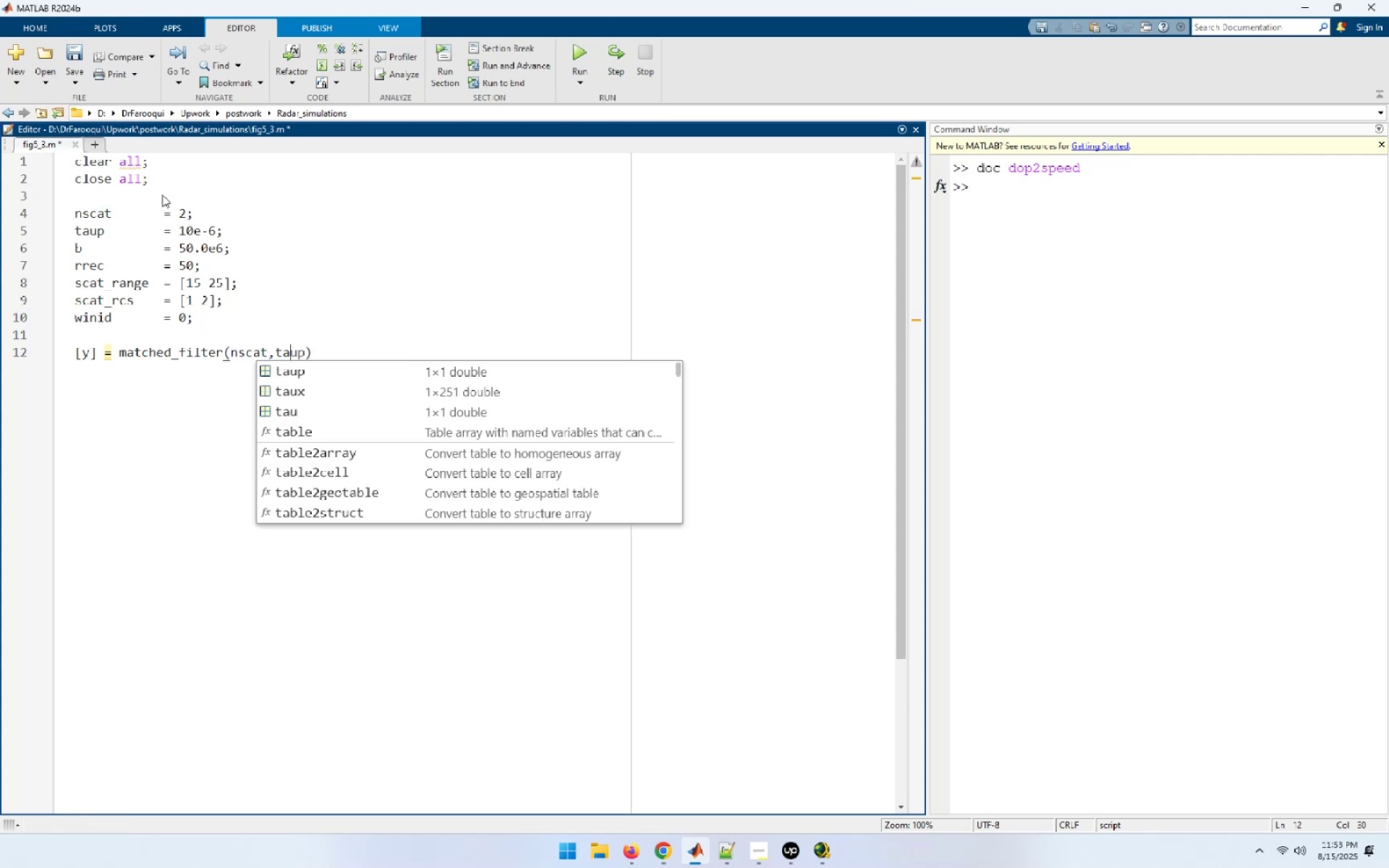 
wait(17.39)
 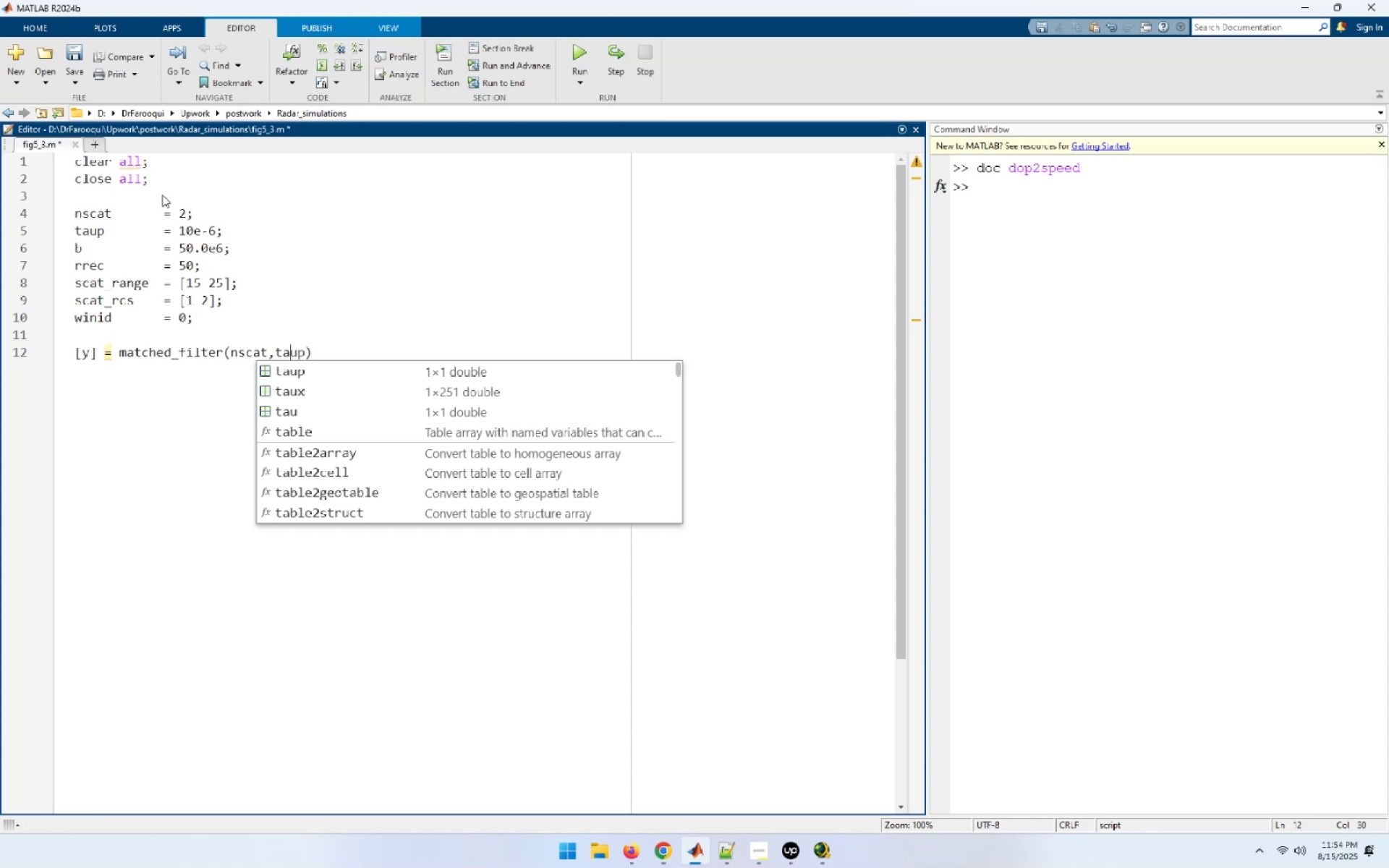 
type(up,)
 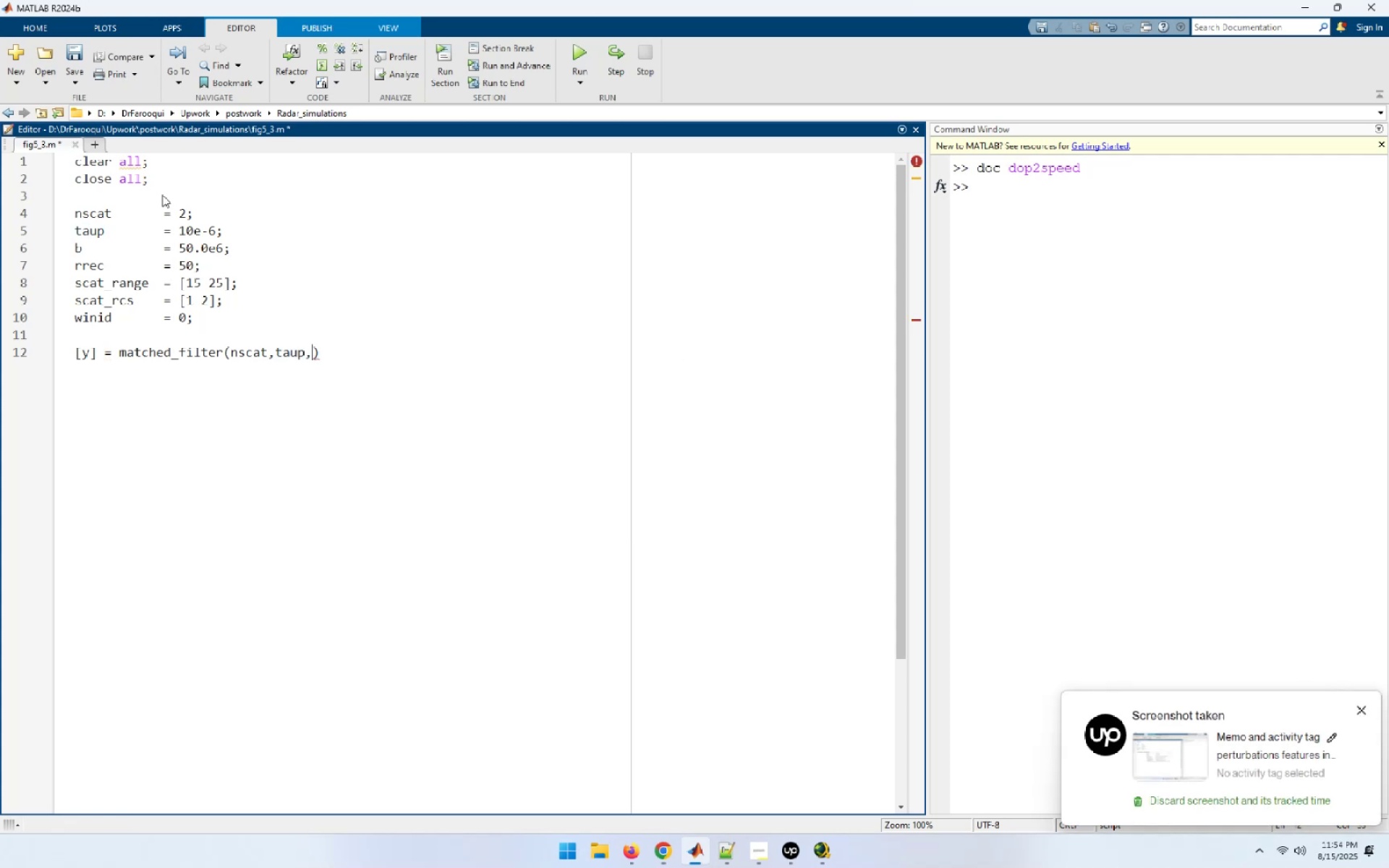 
key(ArrowLeft)
 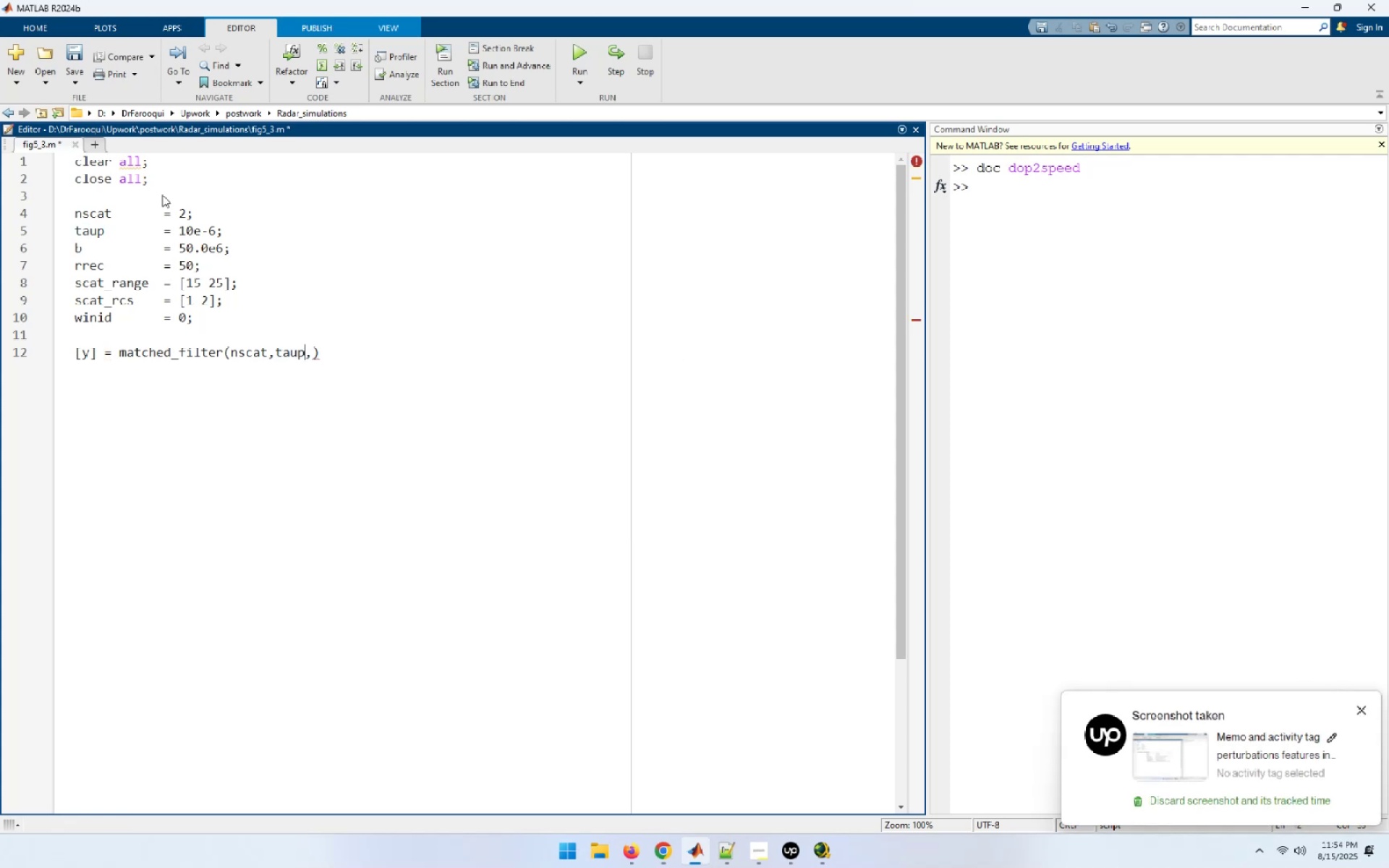 
key(ArrowLeft)
 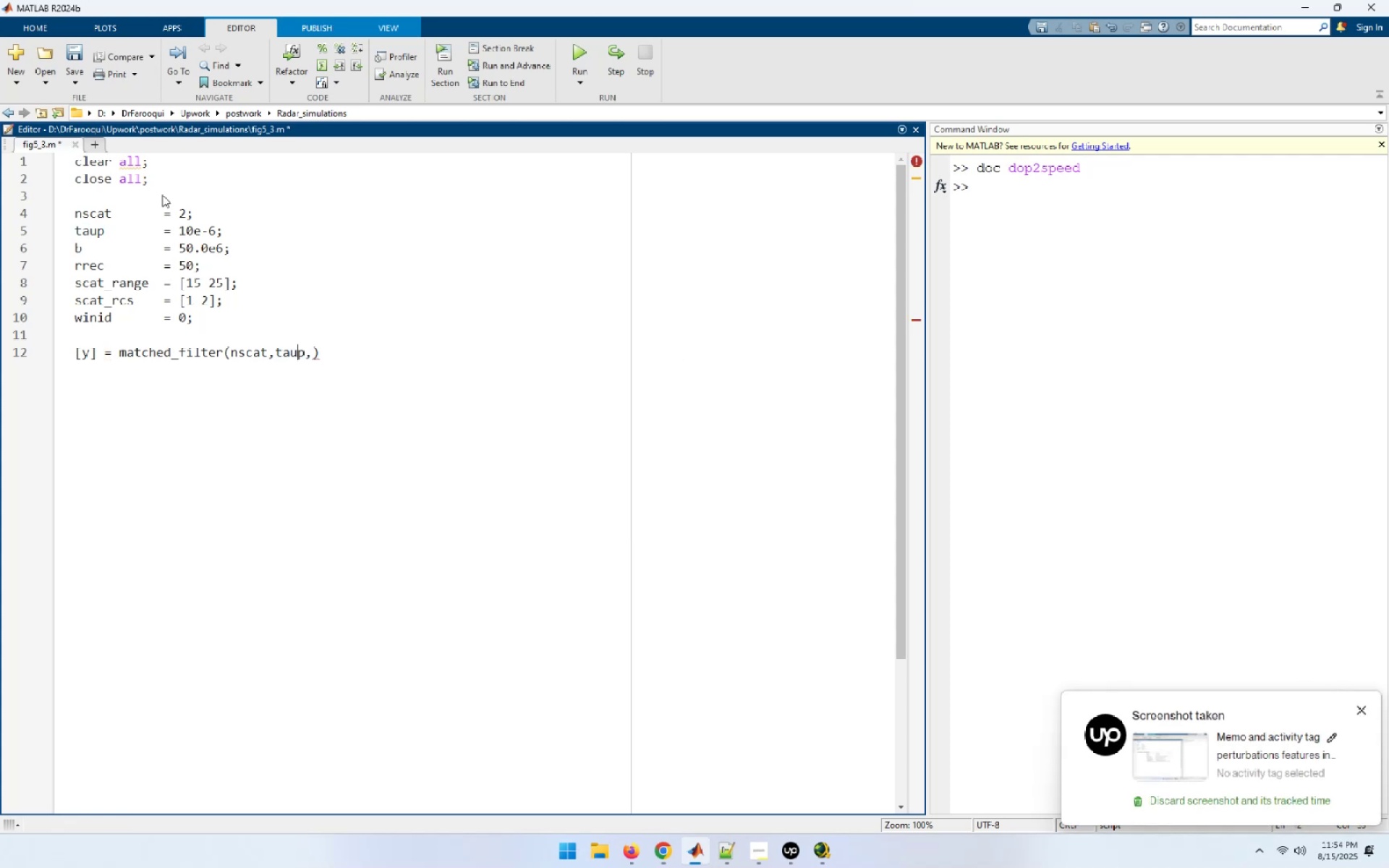 
key(ArrowLeft)
 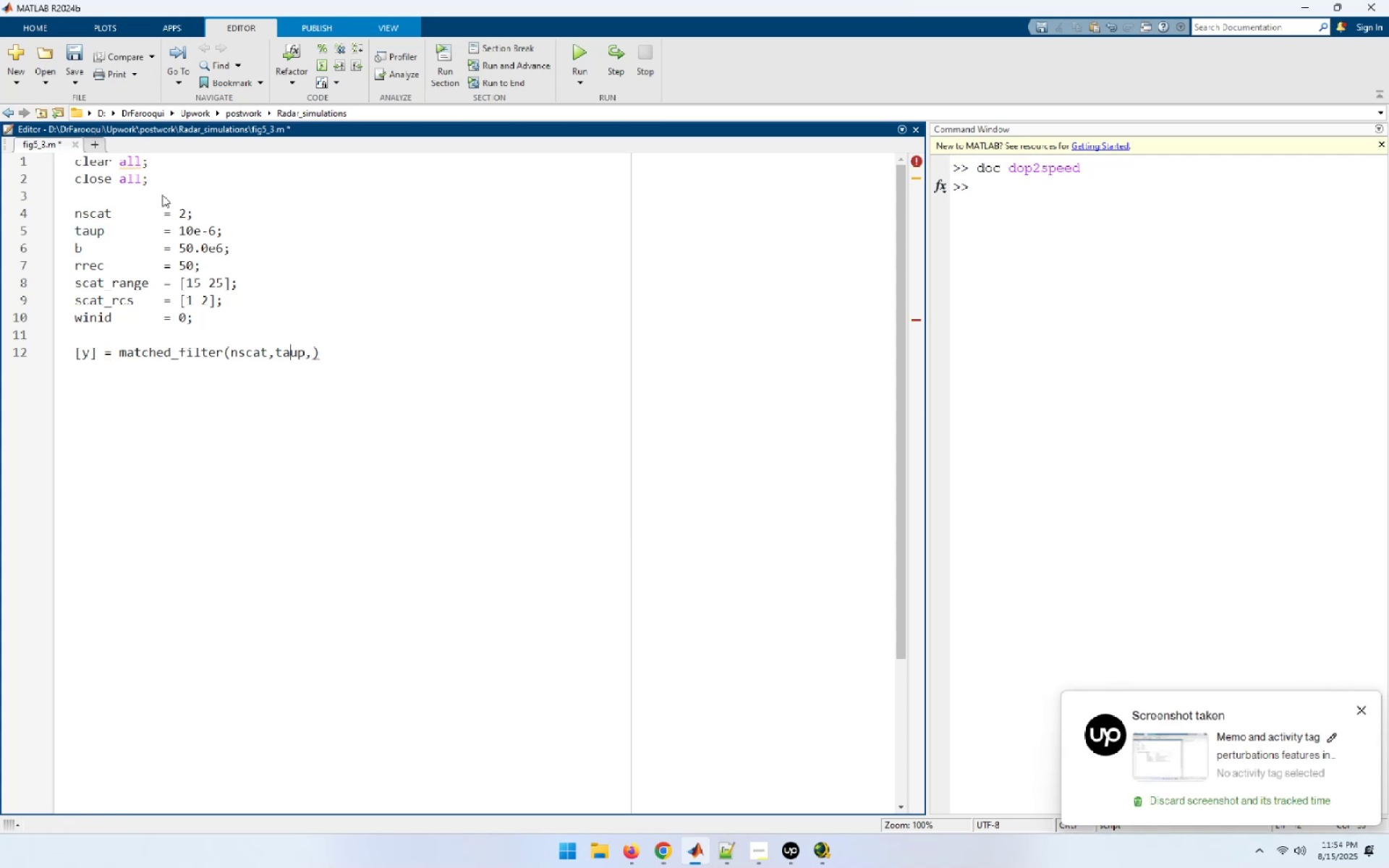 
key(ArrowLeft)
 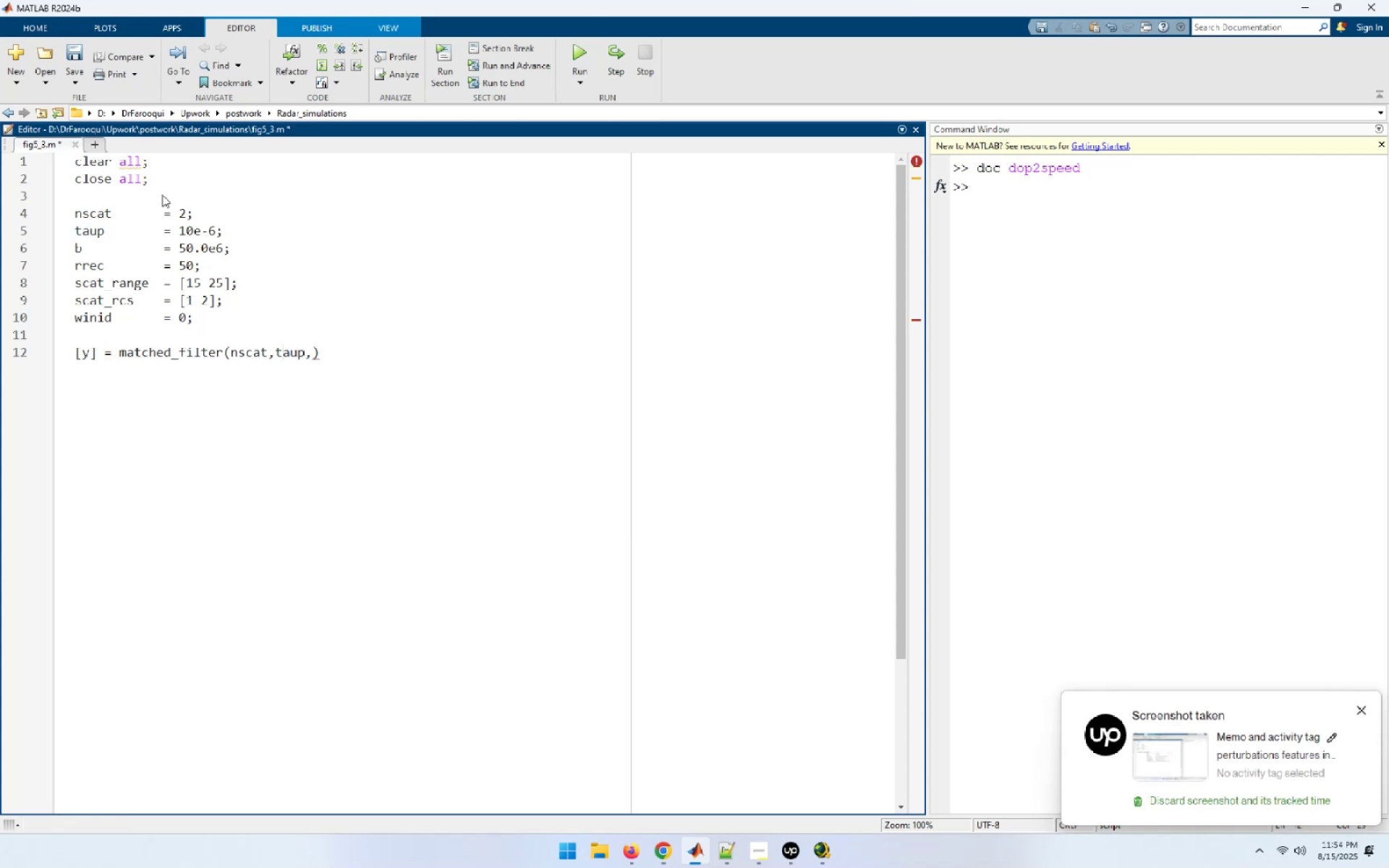 
key(ArrowLeft)
 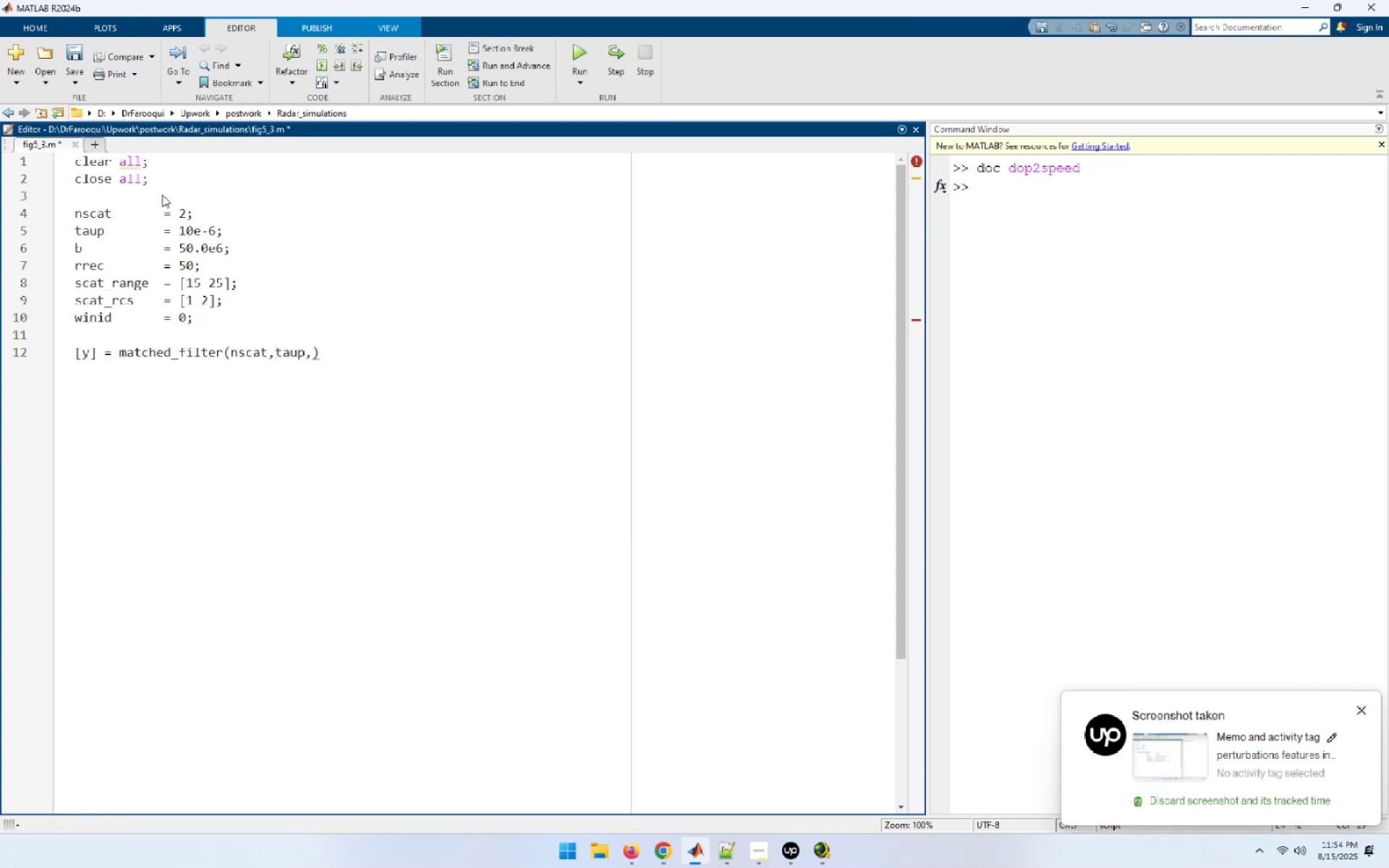 
key(Space)
 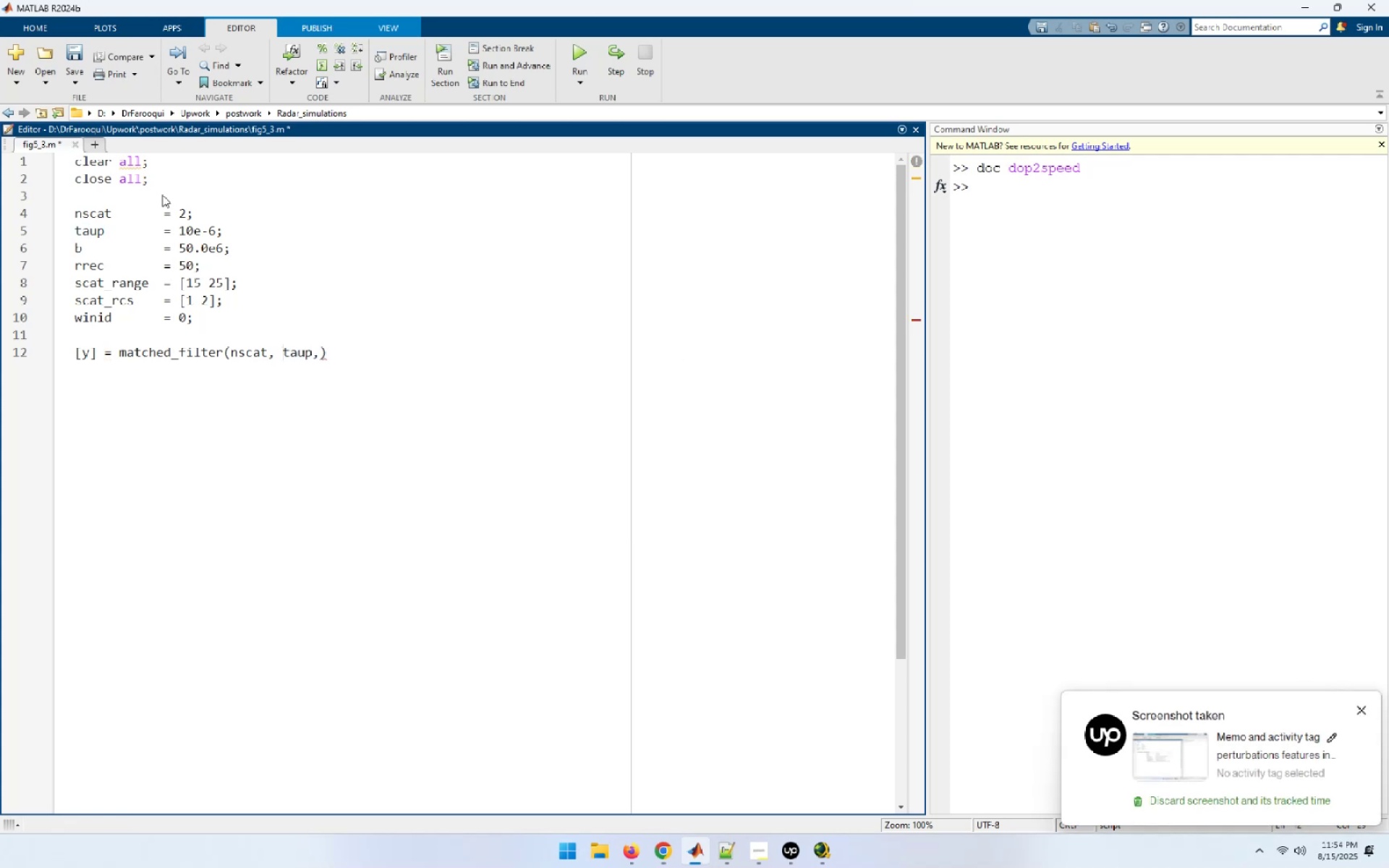 
key(End)
 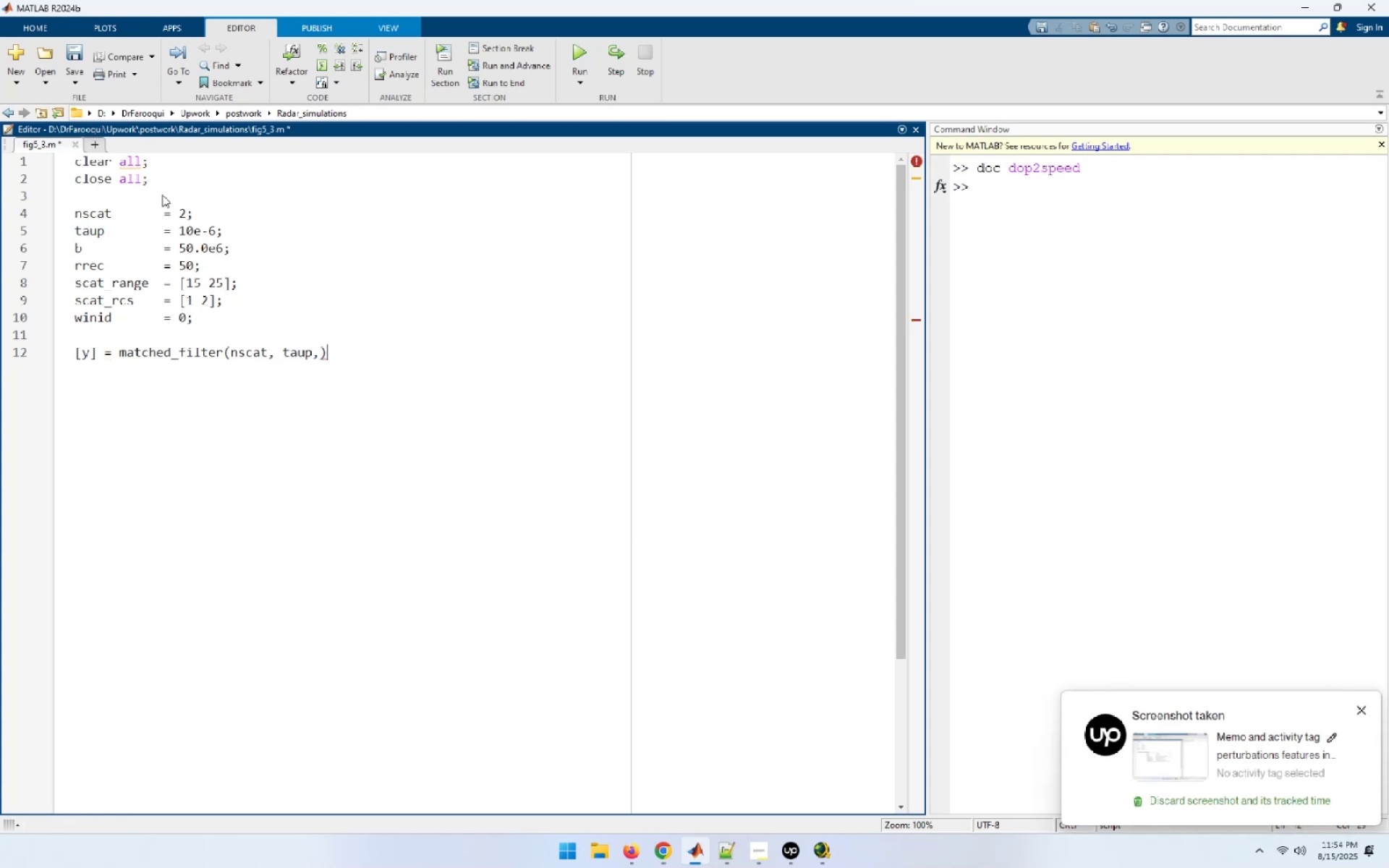 
key(ArrowLeft)
 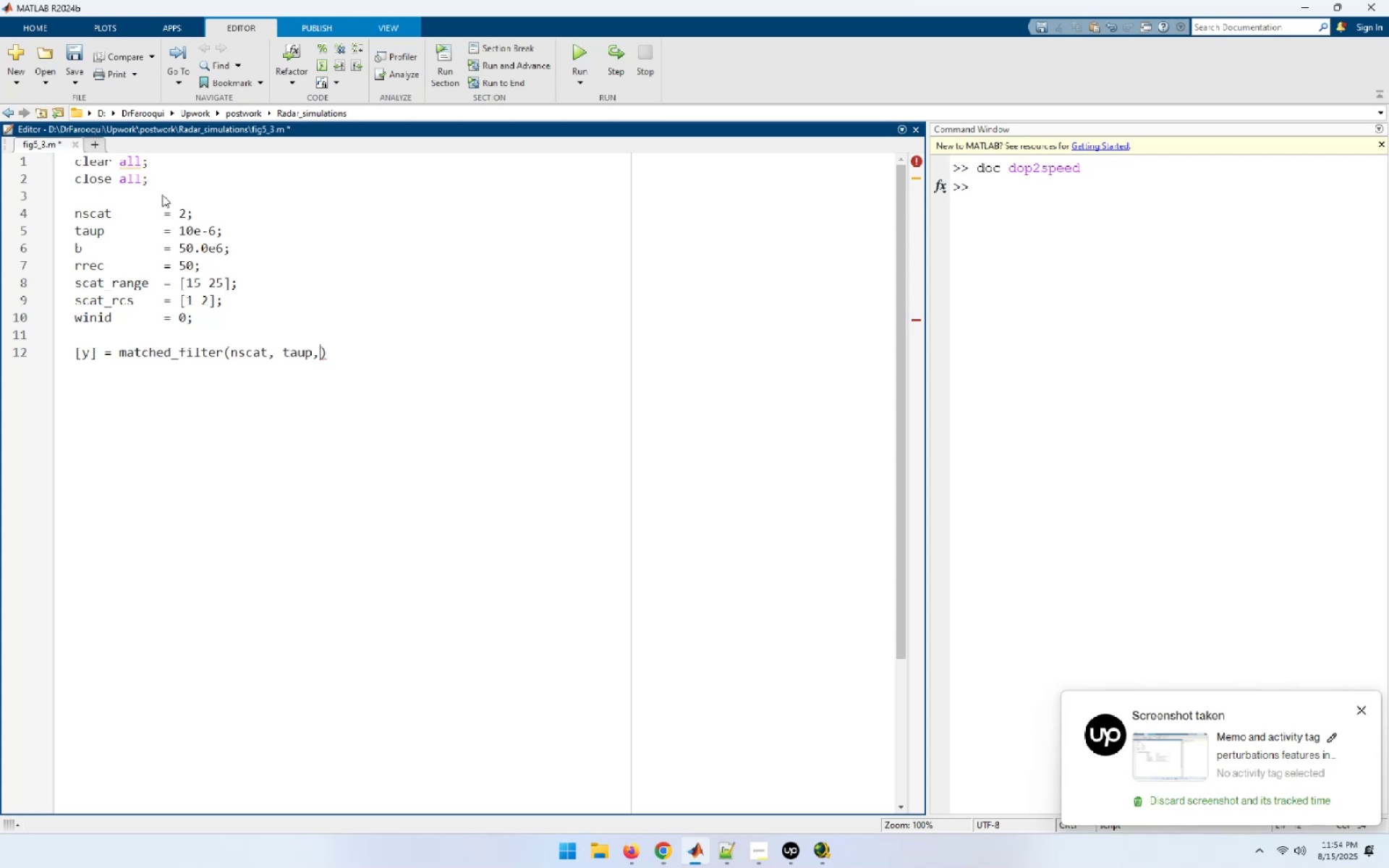 
type( b, rrec, scat,)
key(Backspace)
type(_range, scat_rcs, wn)
key(Backspace)
type(inid);)
 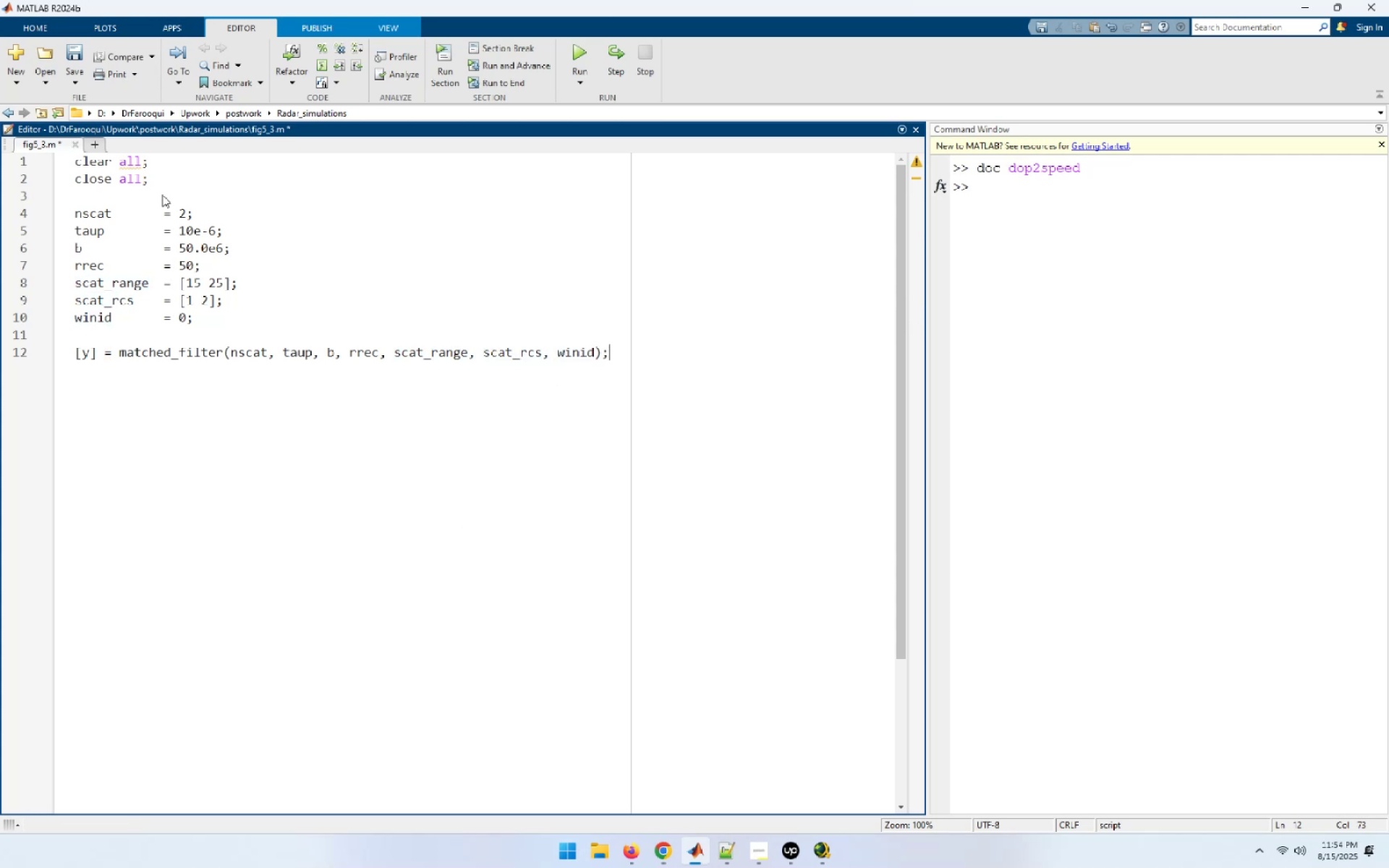 
key(Control+S)
 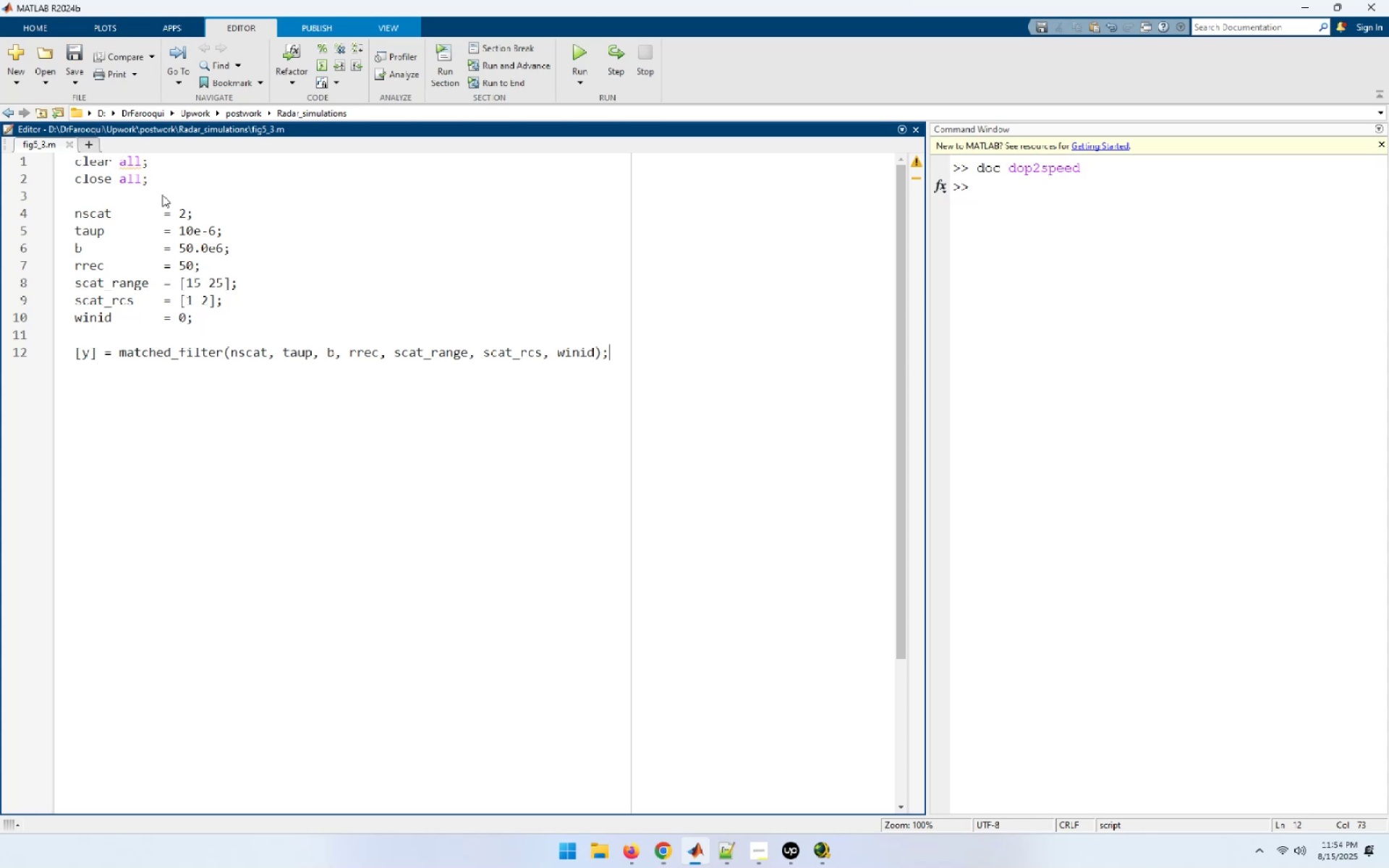 
key(Control+N)
 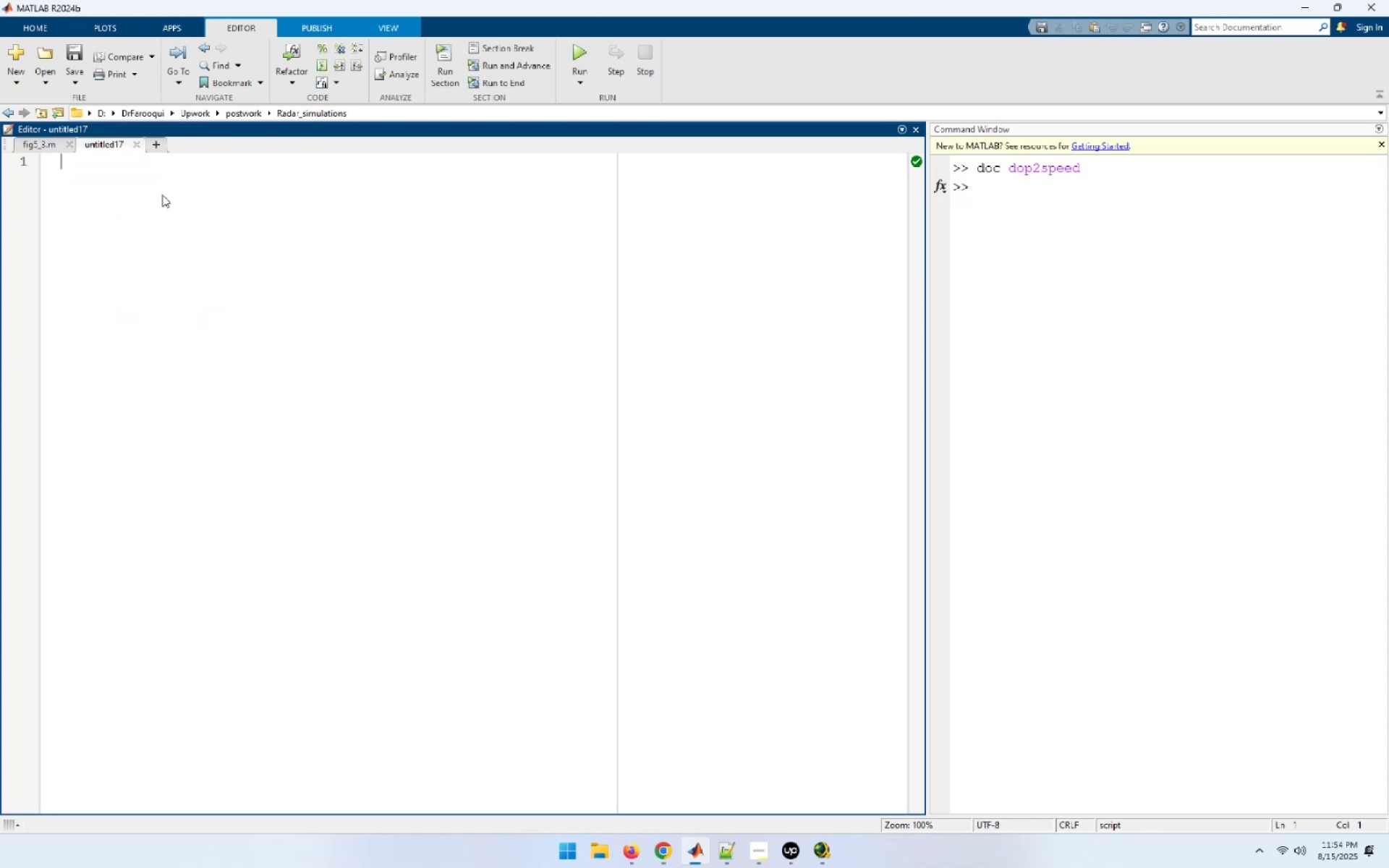 
wait(5.52)
 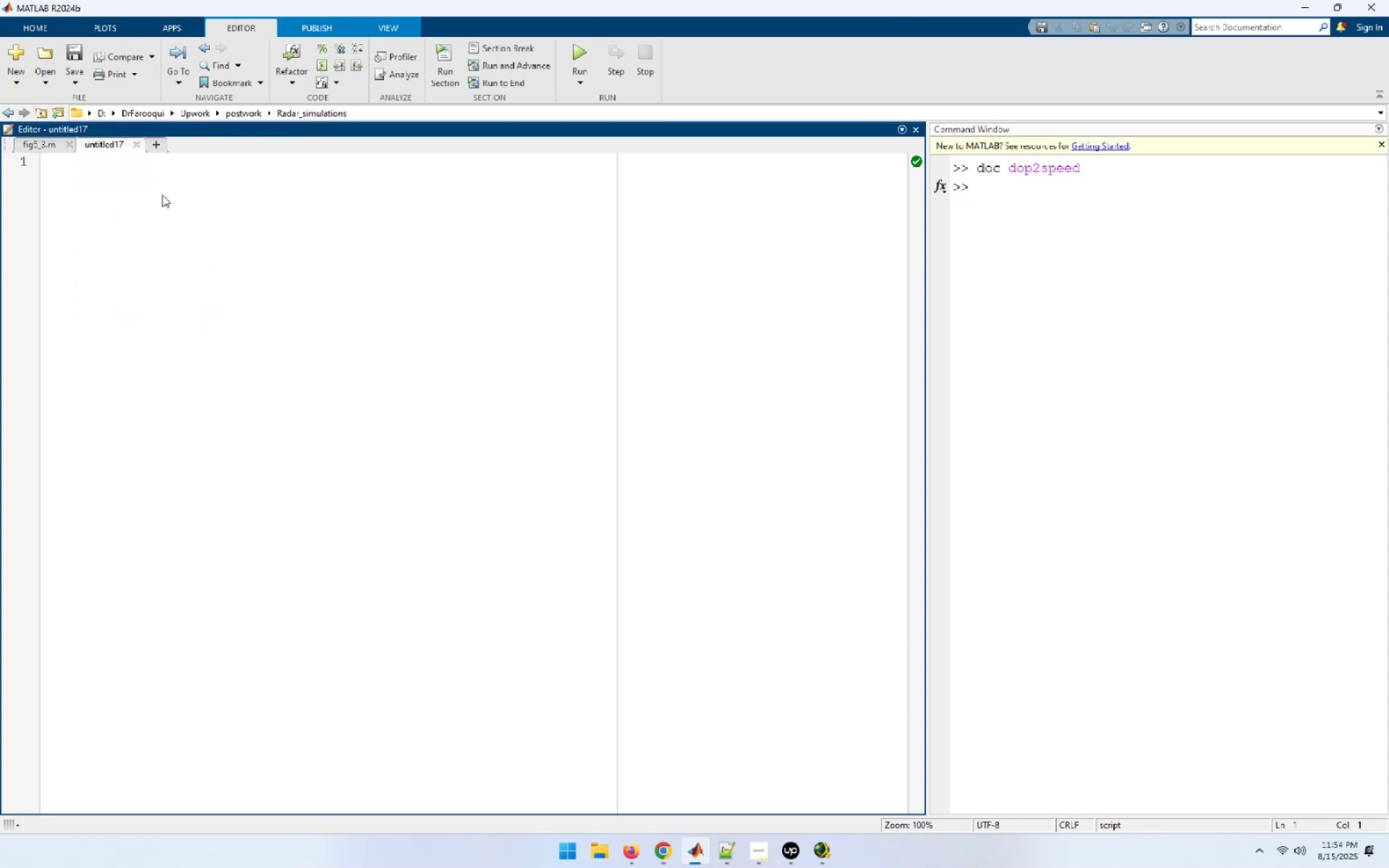 
type(function  [y])
 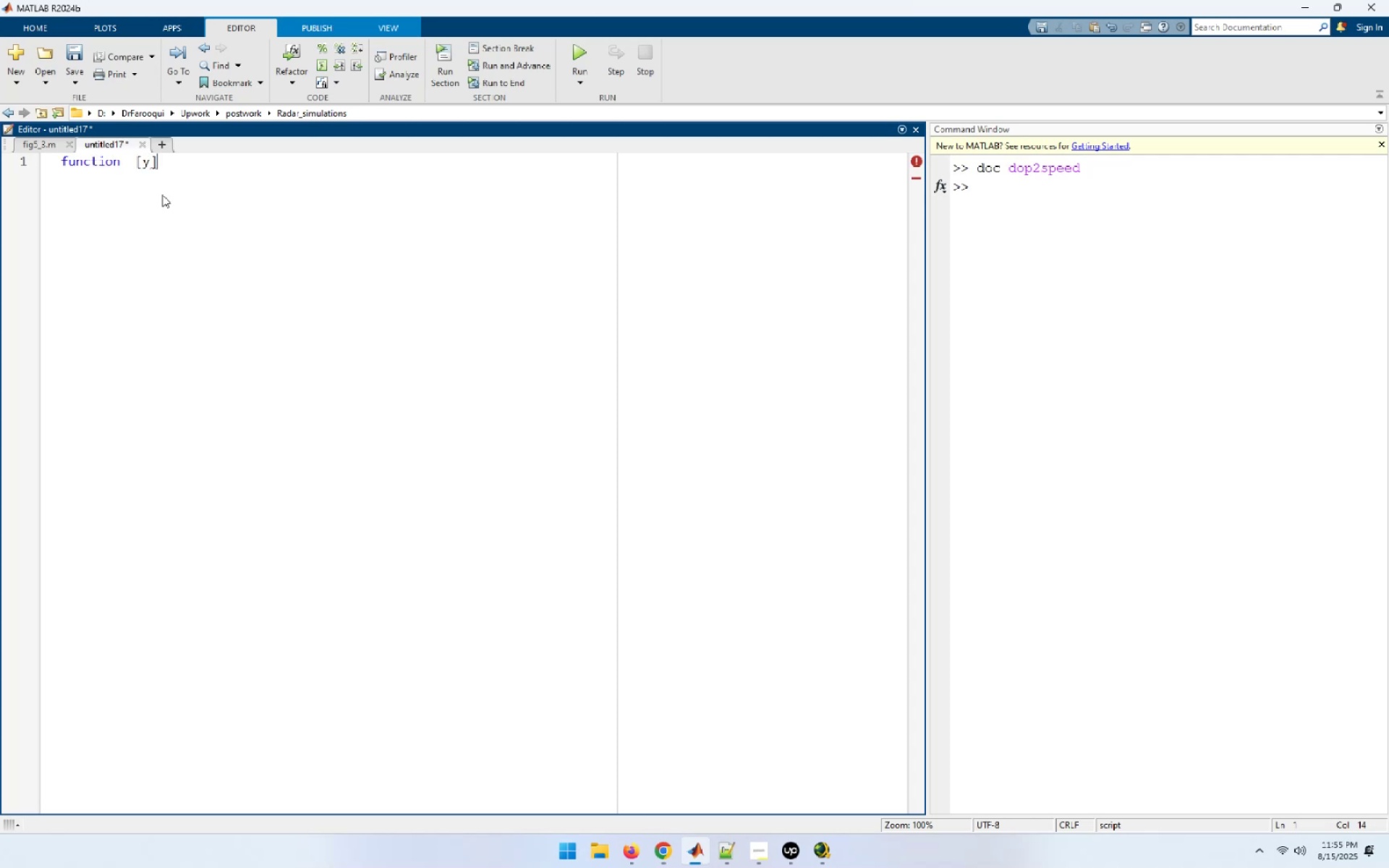 
key(BracketRight)
 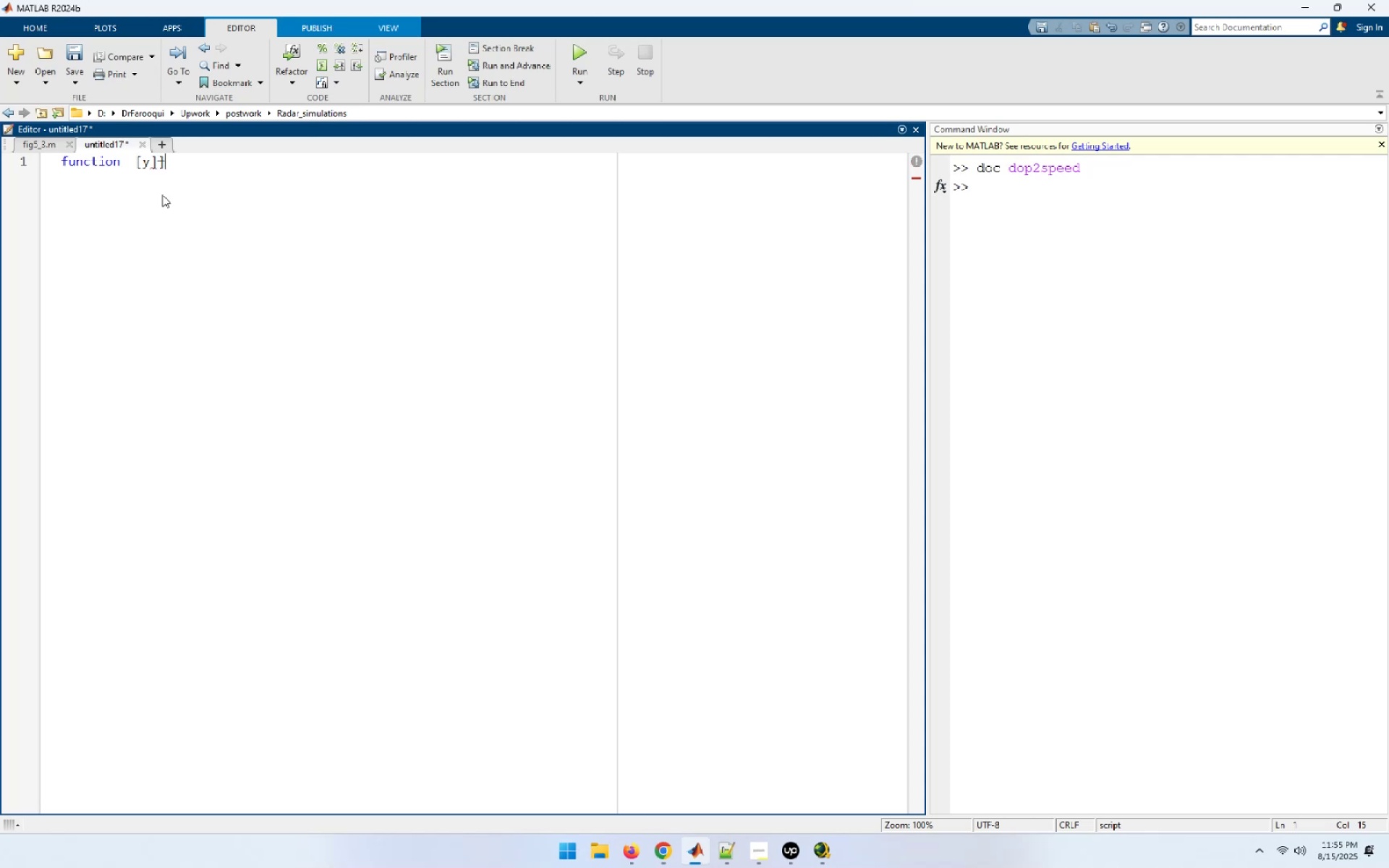 
key(Backspace)
 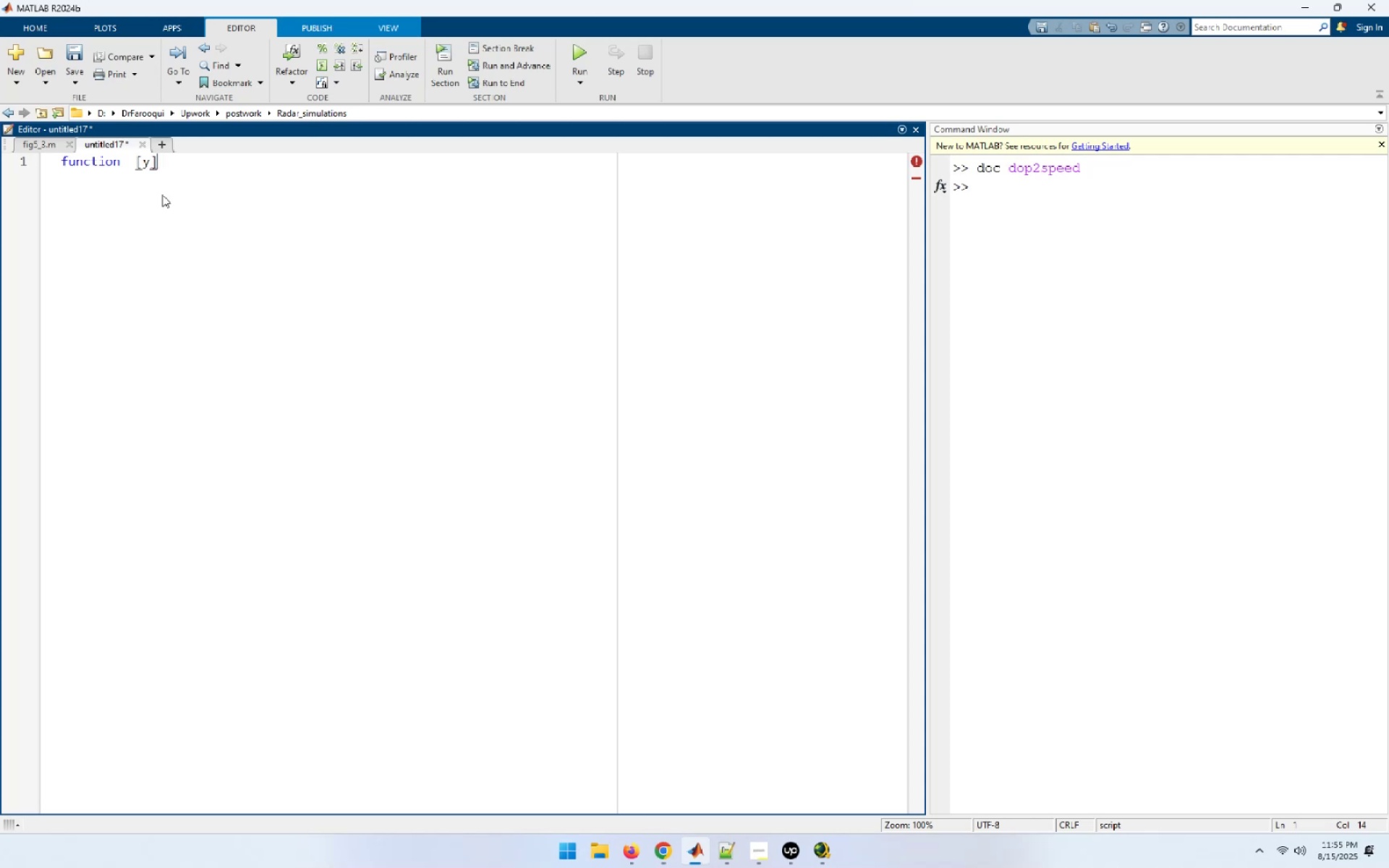 
key(Space)
 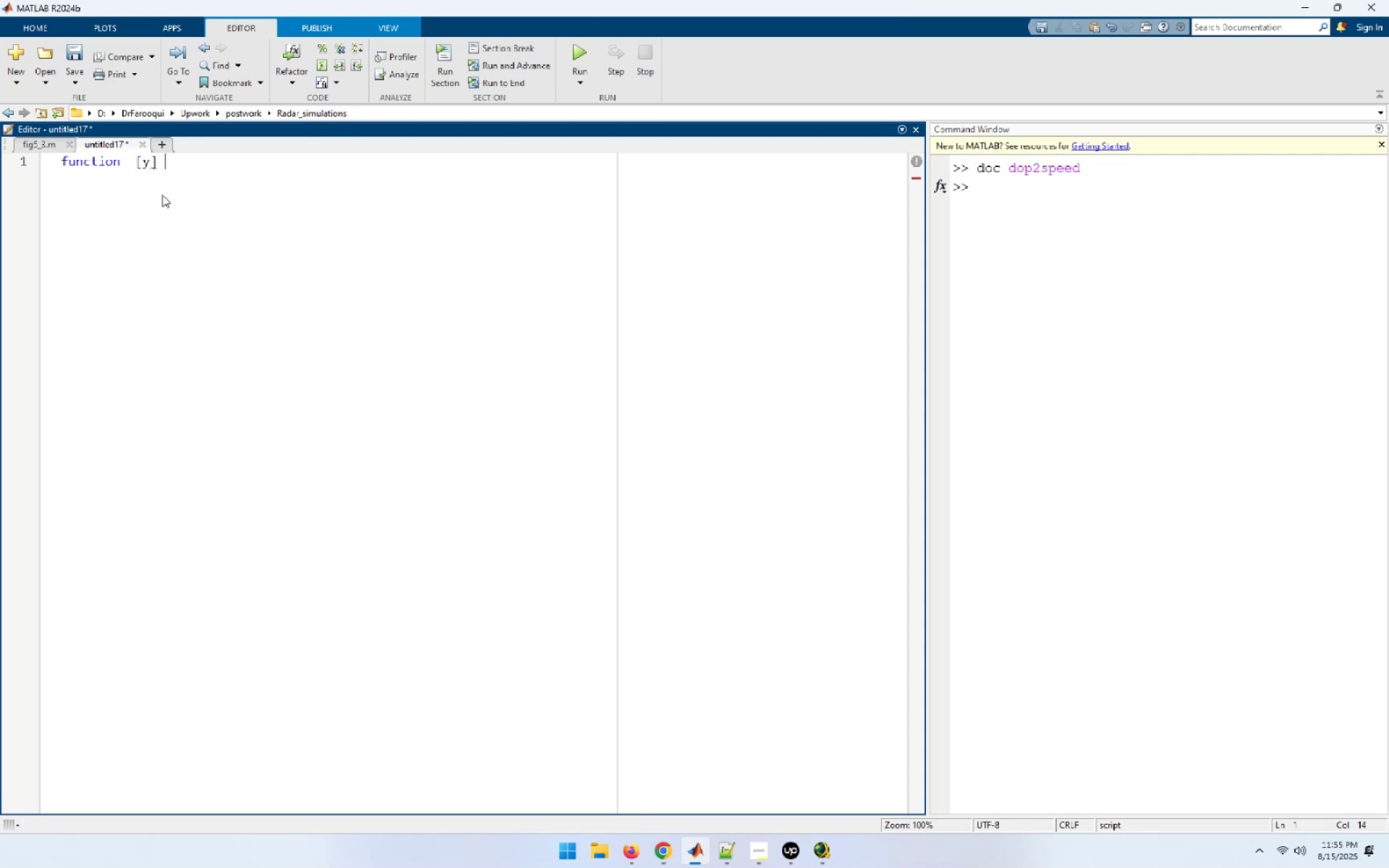 
key(Equal)
 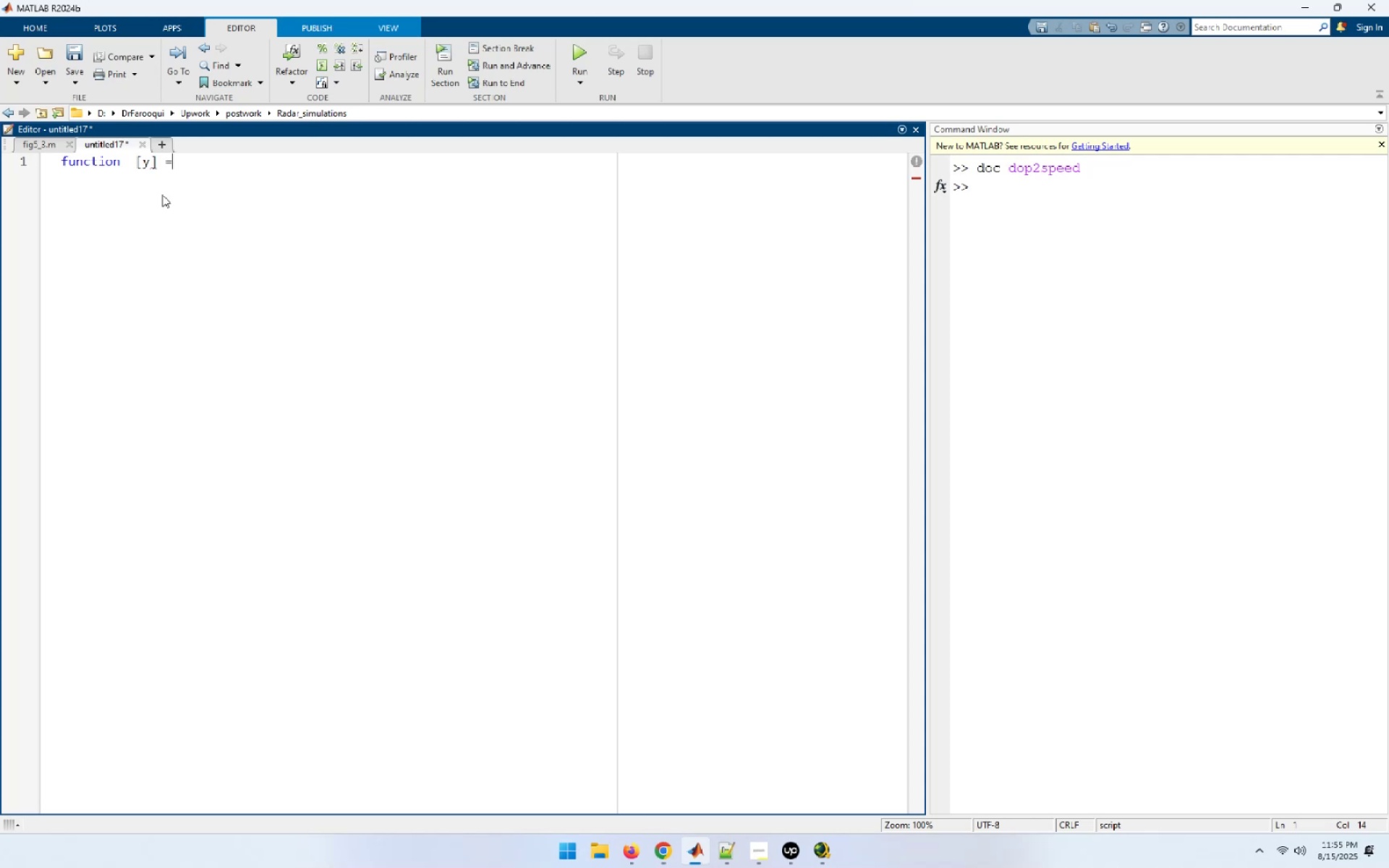 
key(Space)
 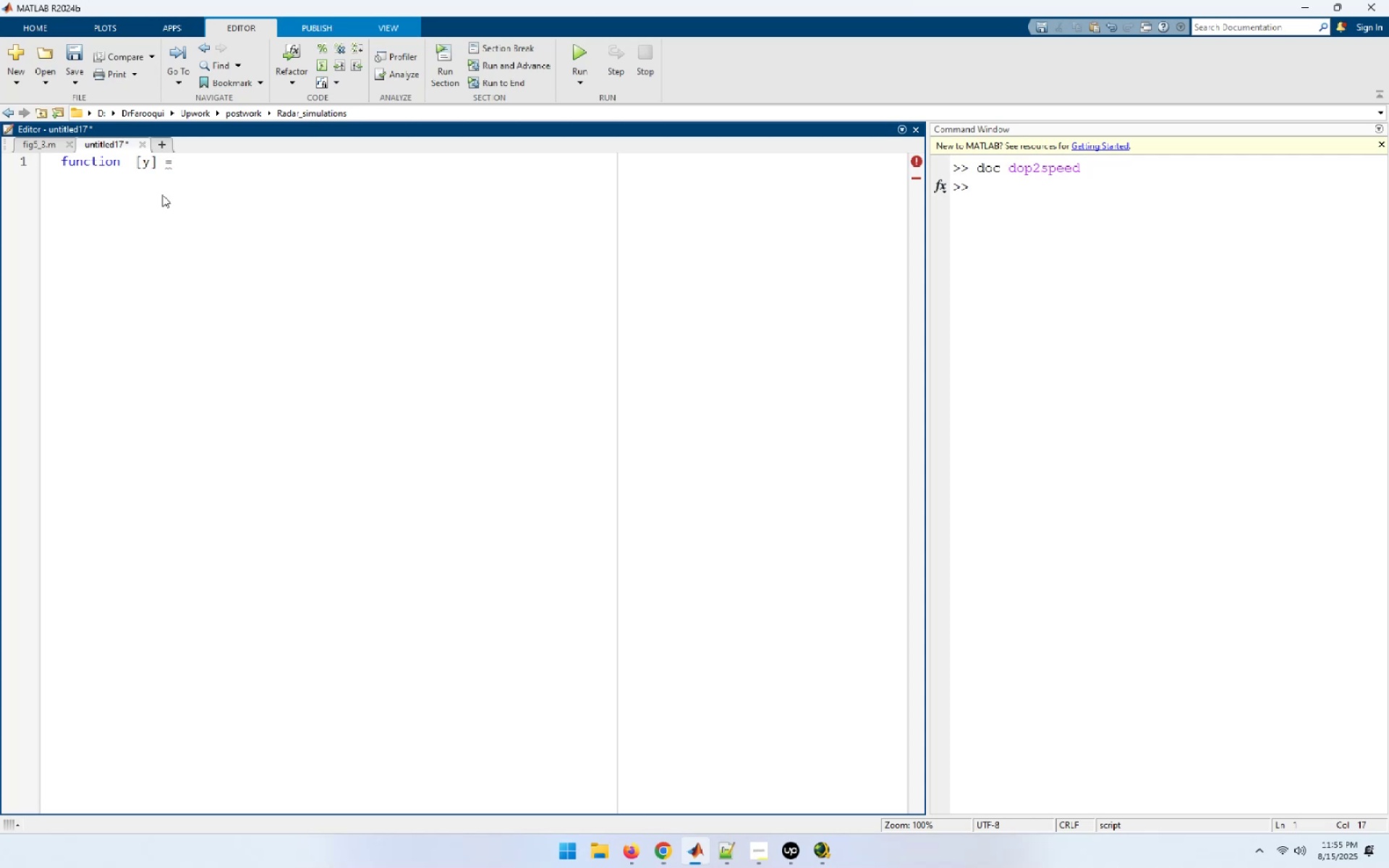 
key(Control+ArrowLeft)
 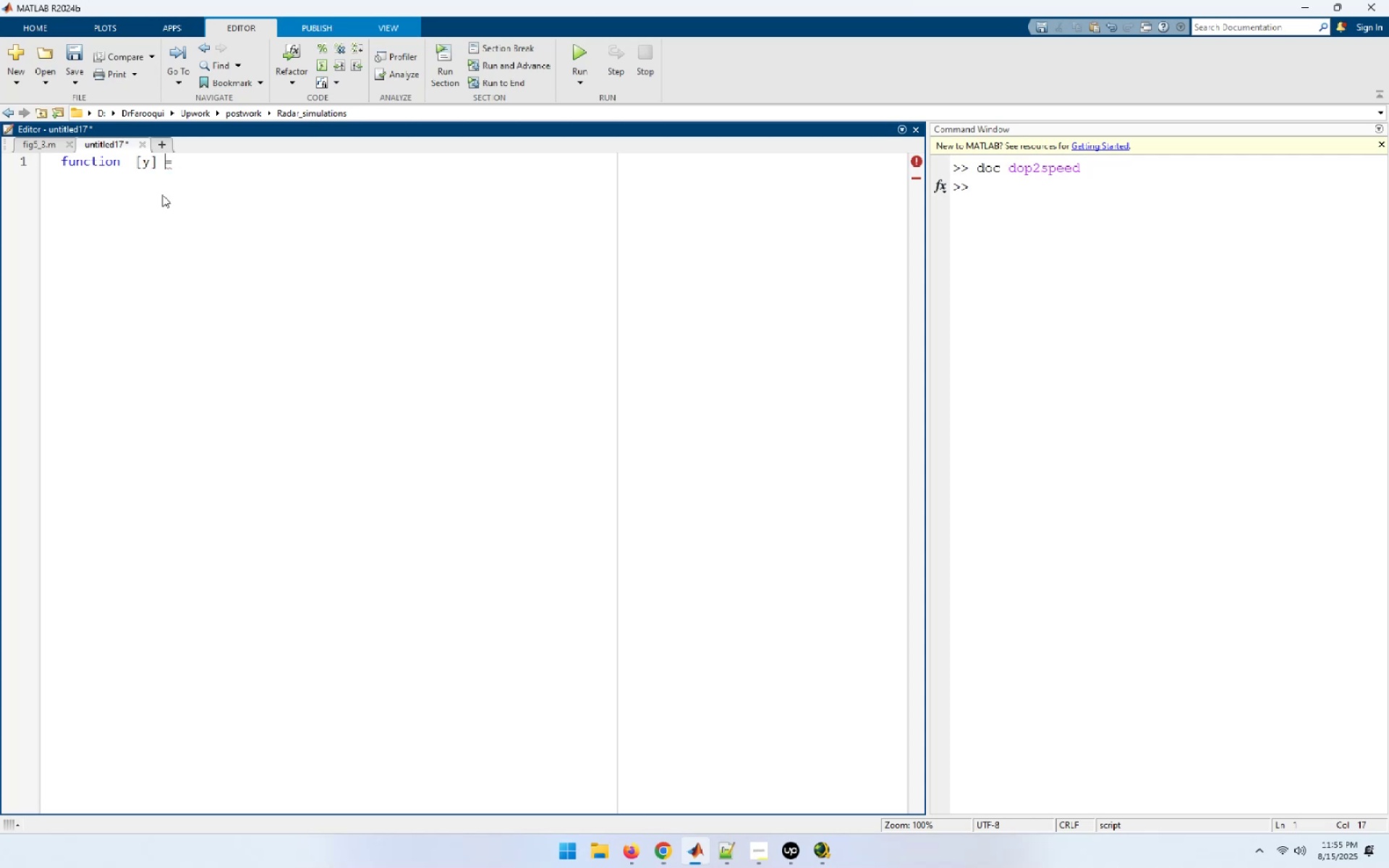 
key(Control+ArrowLeft)
 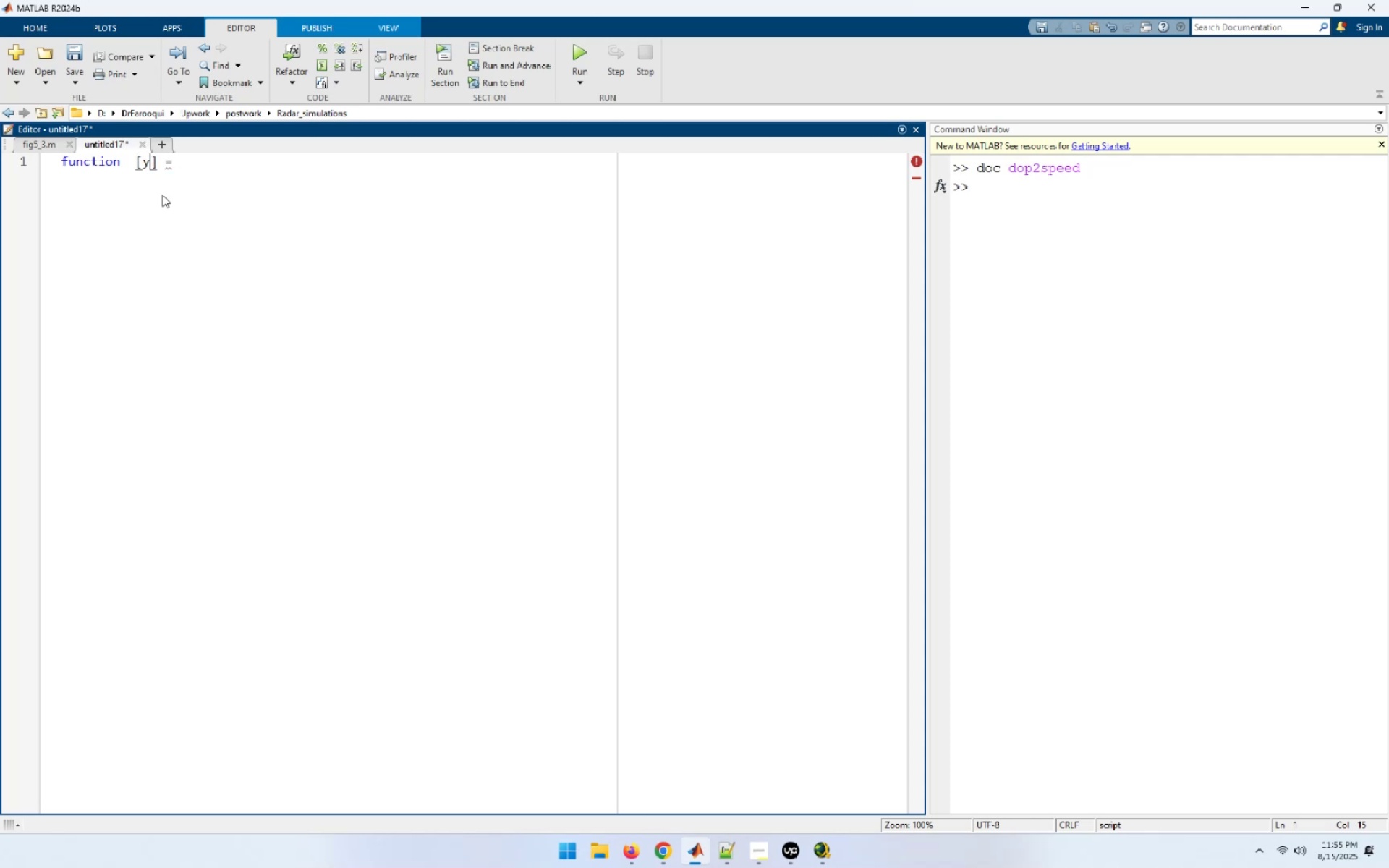 
key(ArrowLeft)
 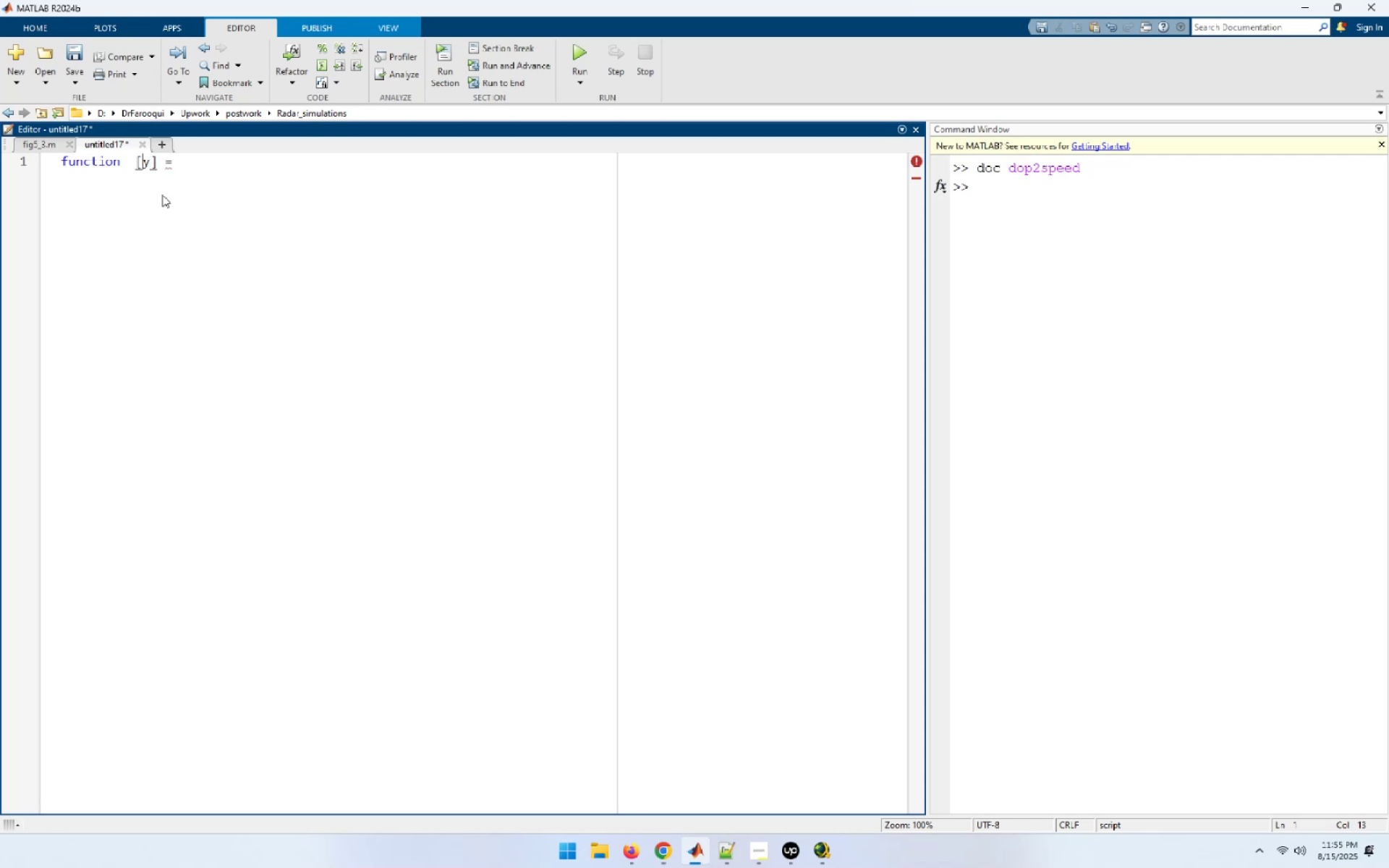 
key(ArrowLeft)
 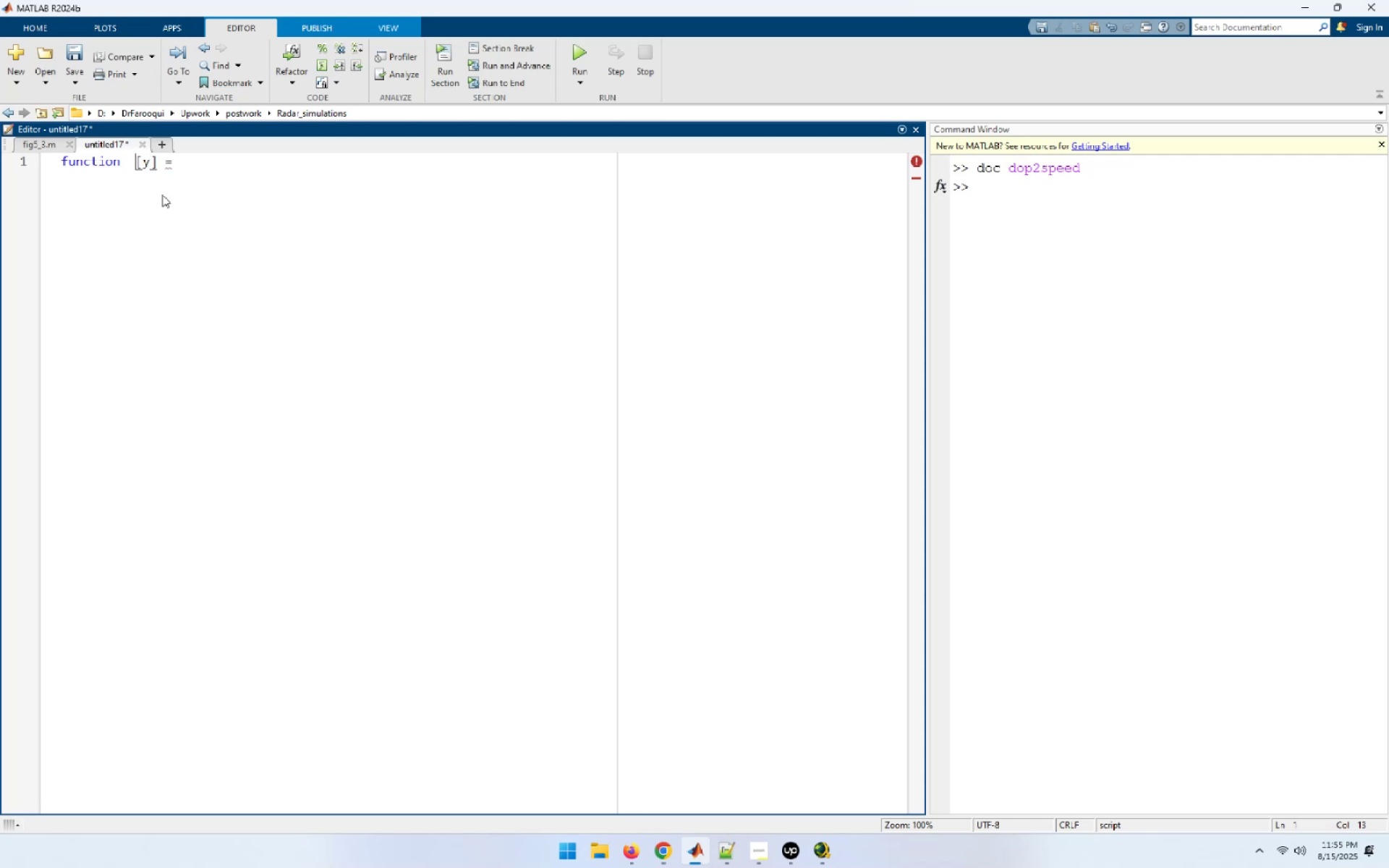 
key(ArrowLeft)
 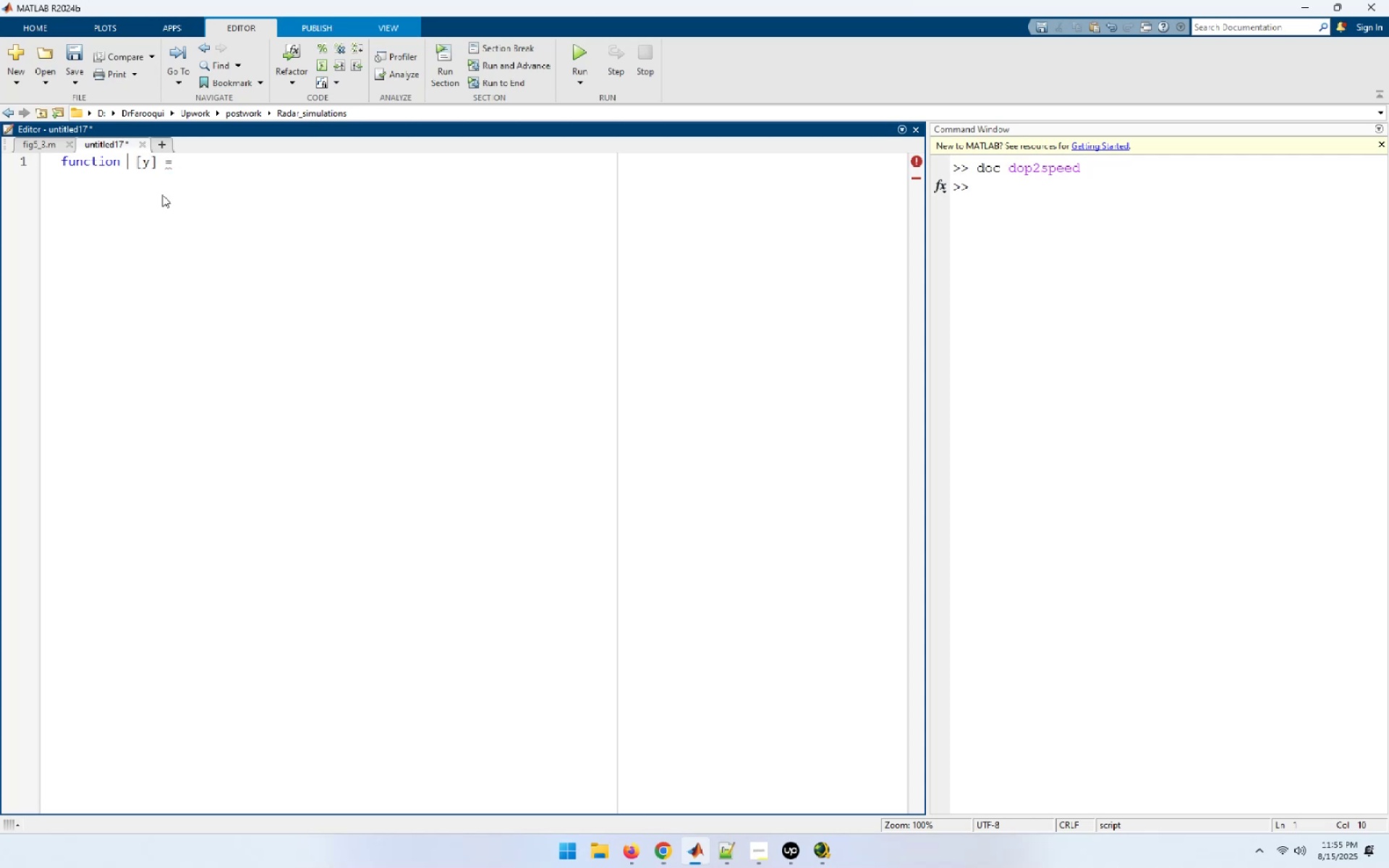 
key(Delete)
 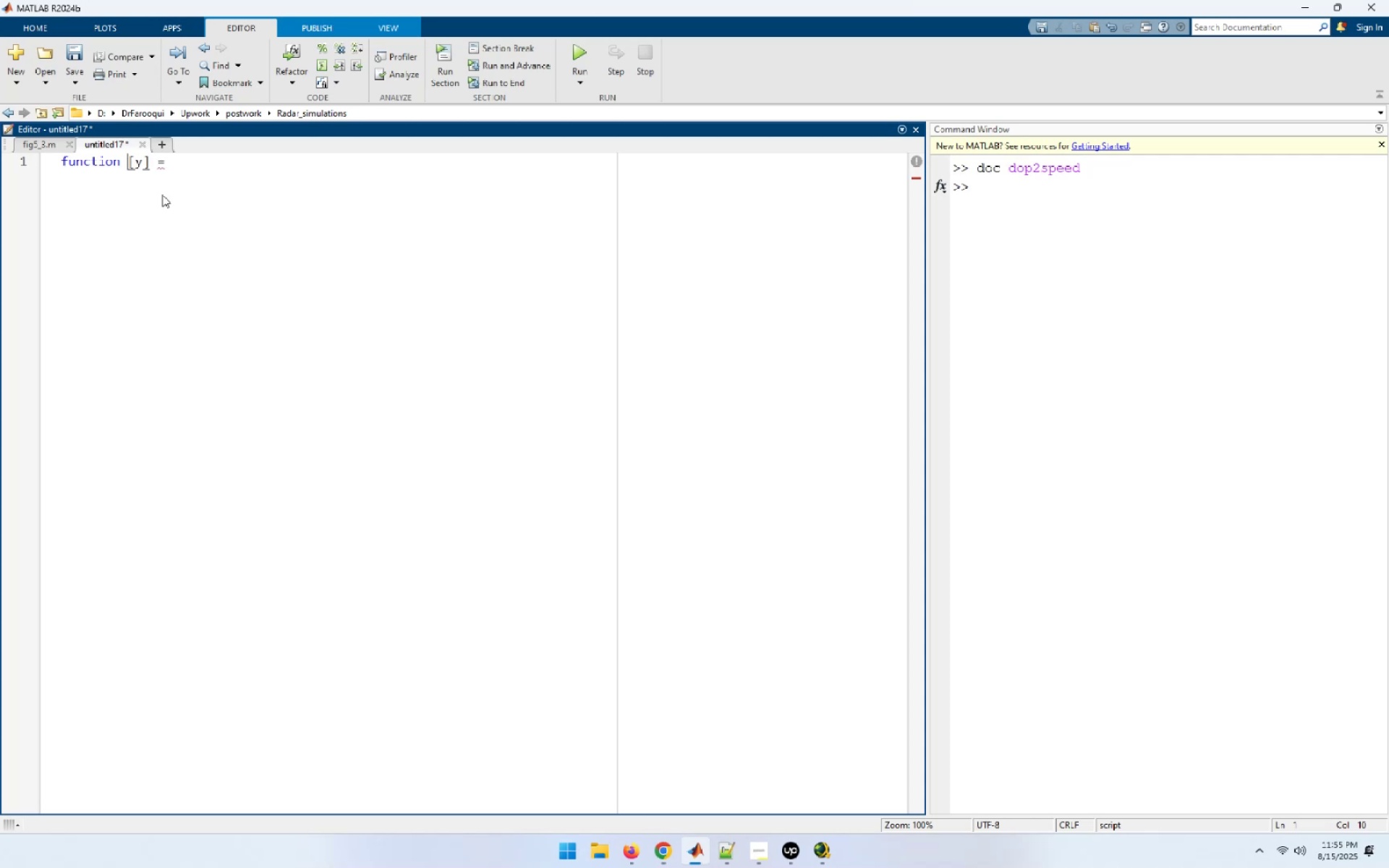 
key(End)
 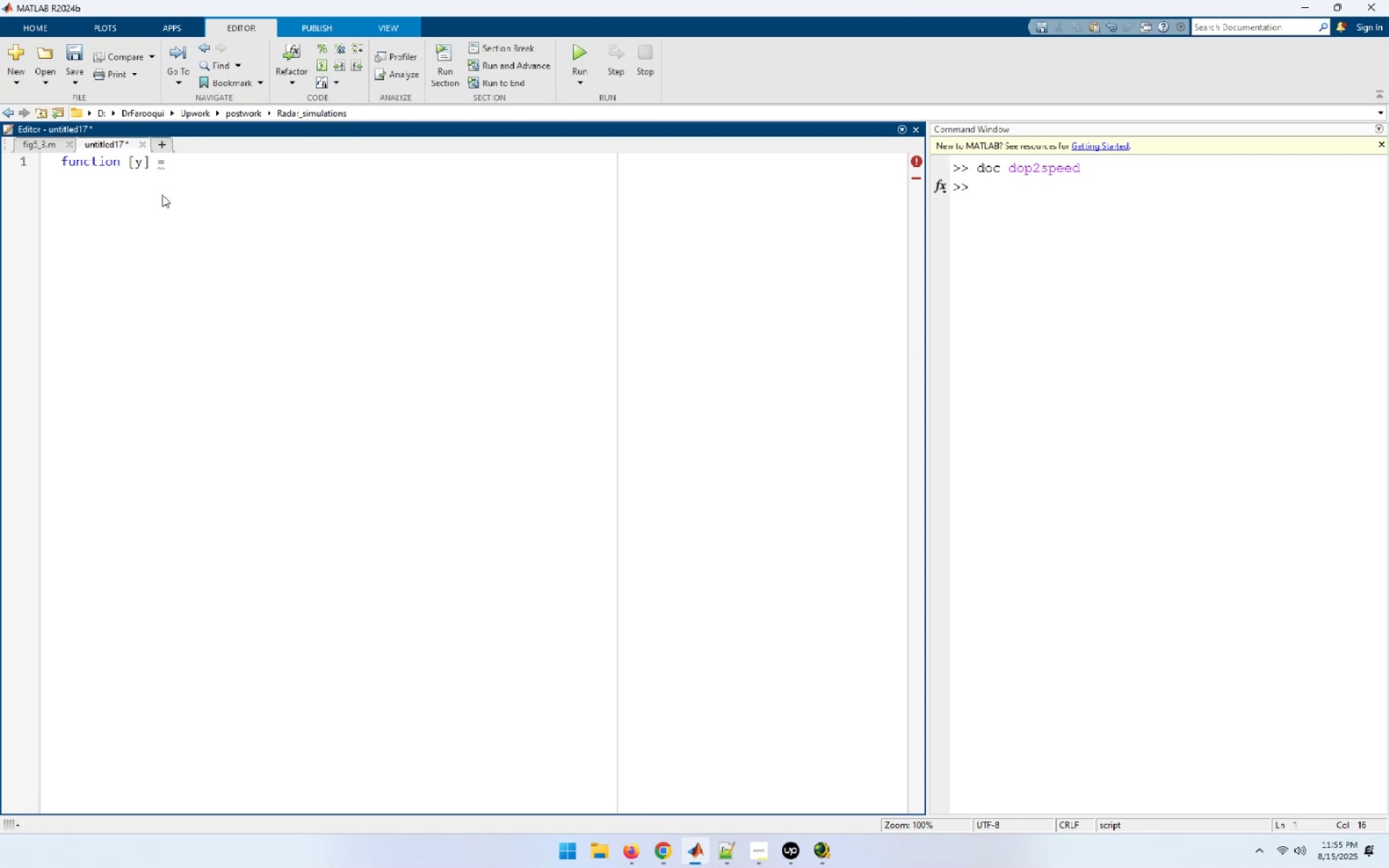 
type(matched_i)
key(Backspace)
type(filter (nscat, taup, b, rrec, scat_range, scat_rcs, winid))
 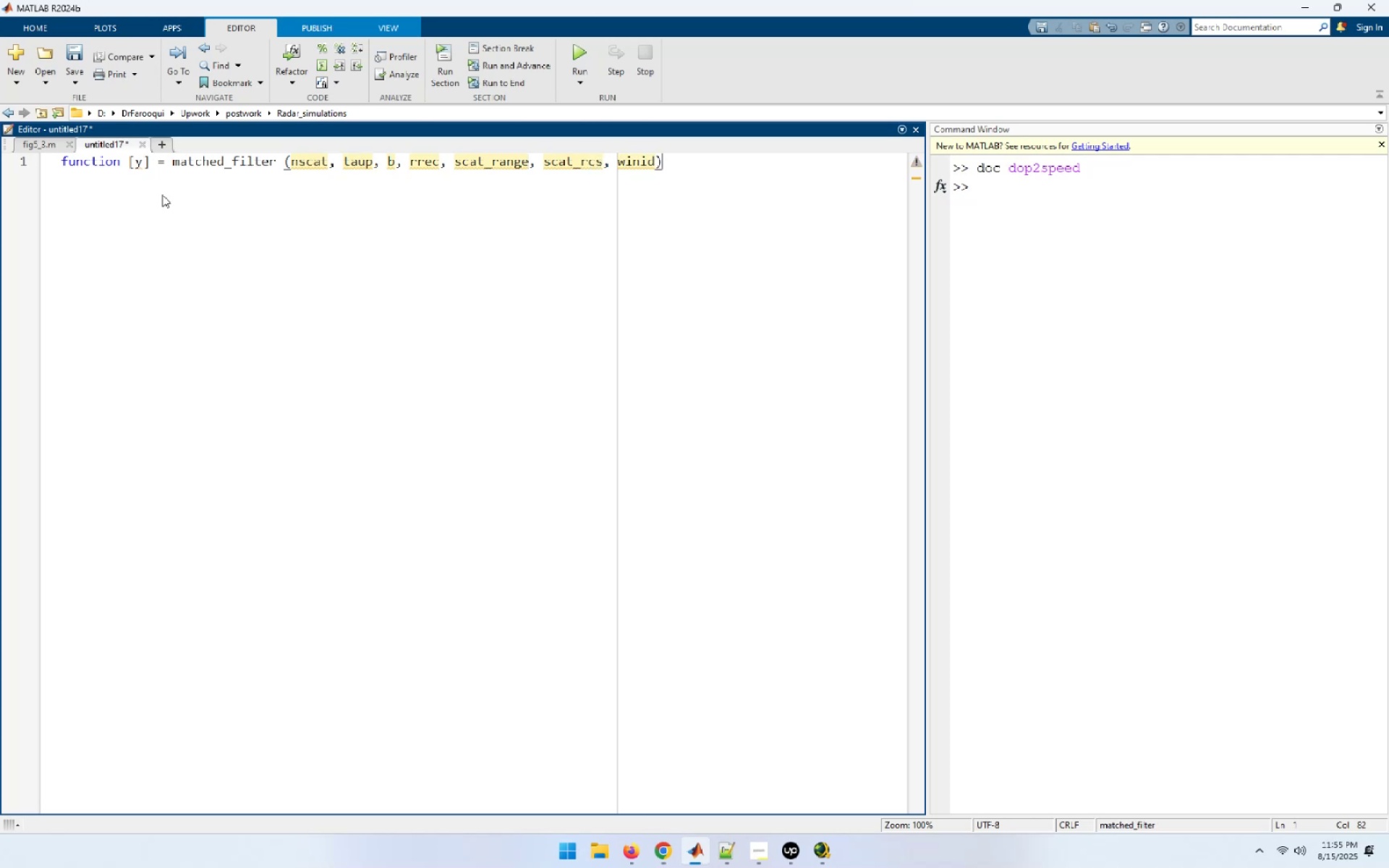 
key(Enter)
 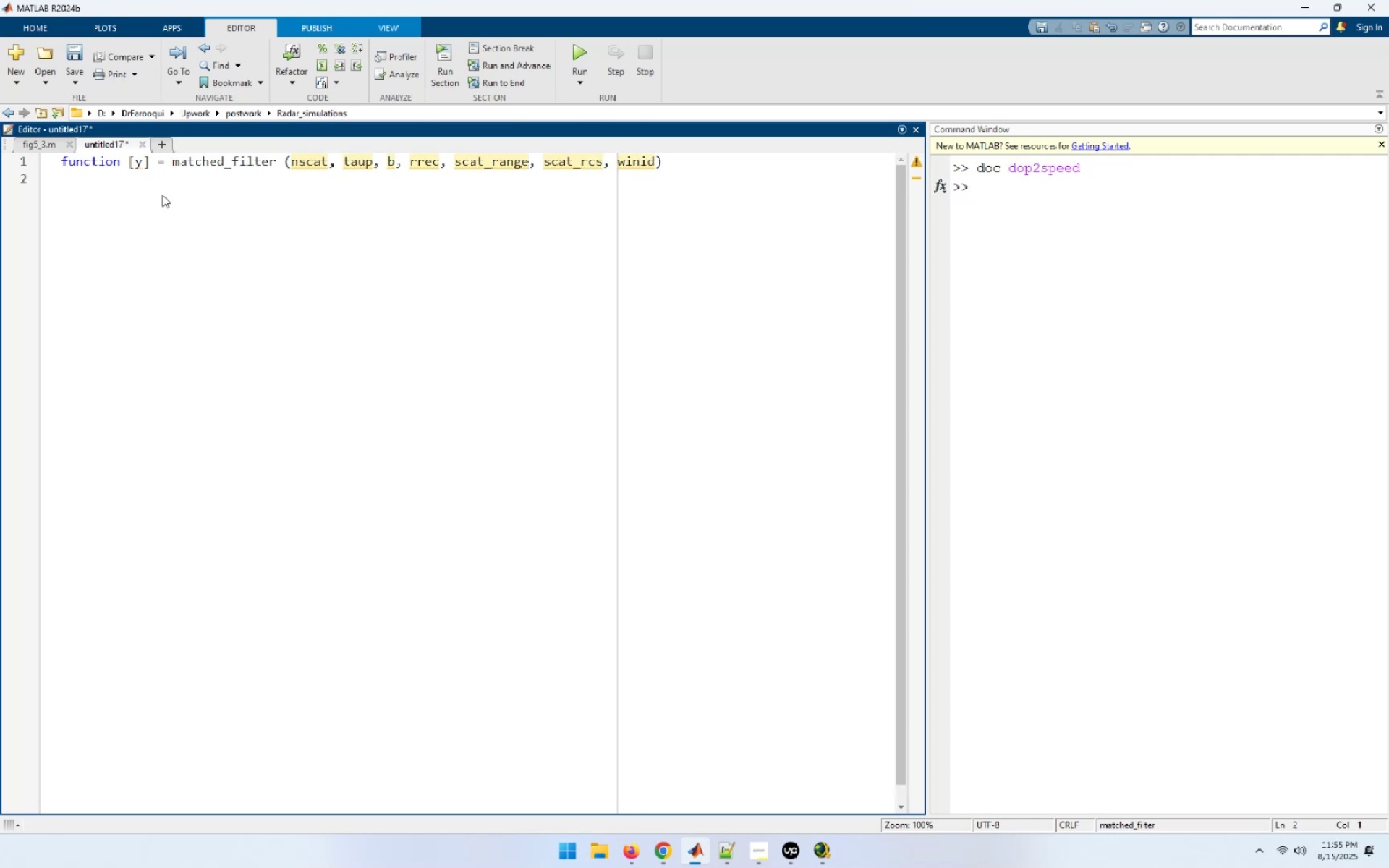 
key(Control+S)
 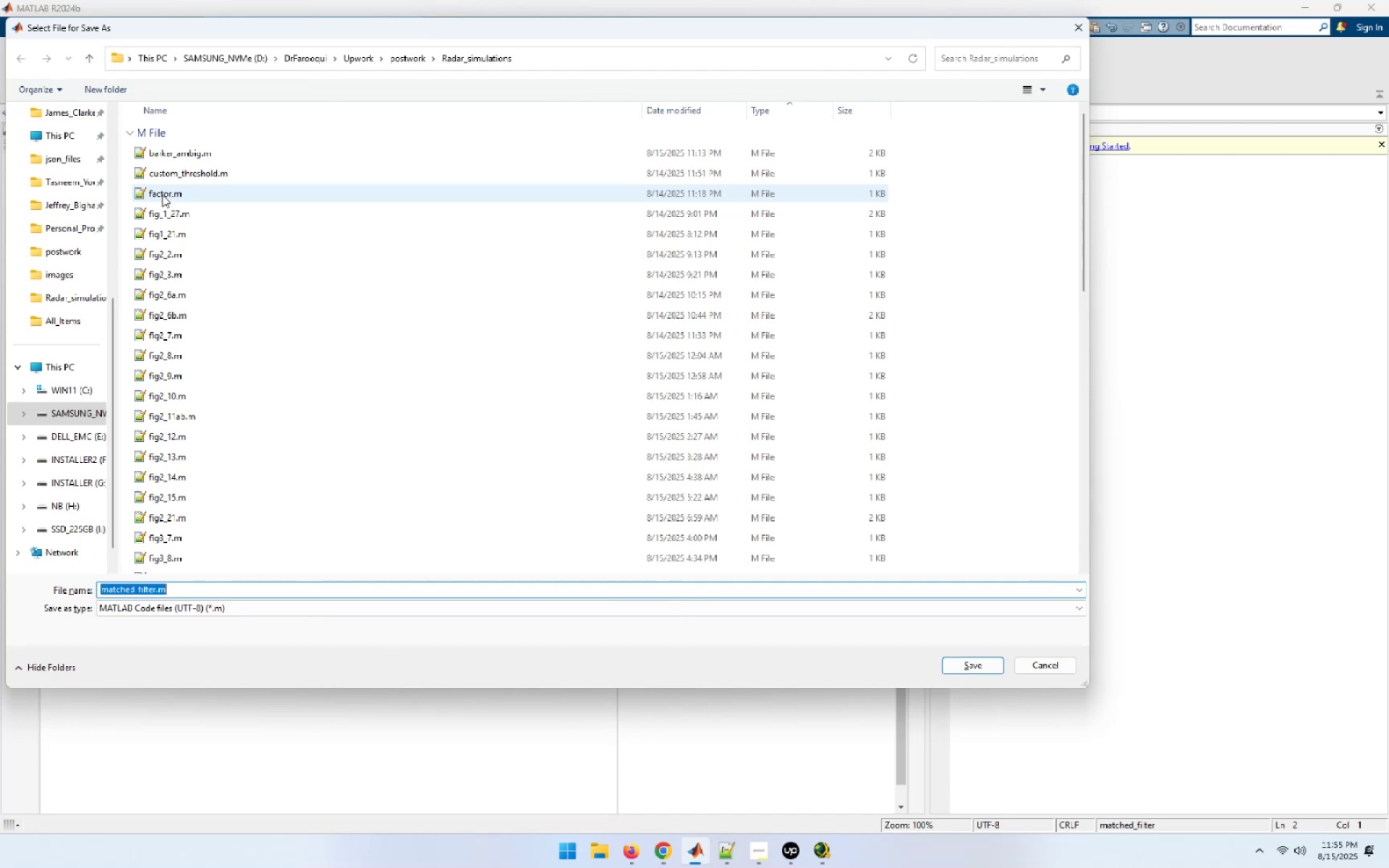 
wait(6.26)
 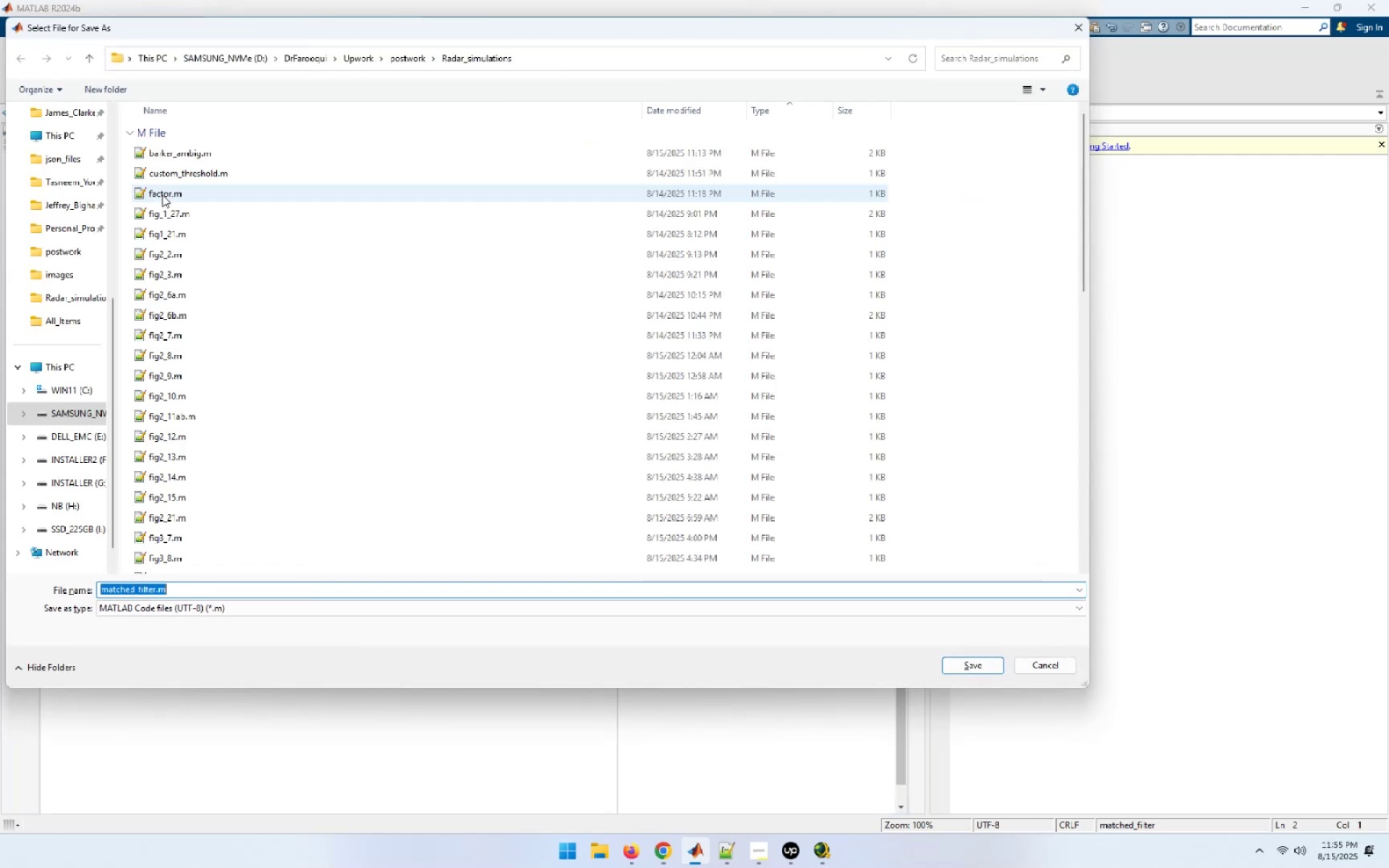 
key(Enter)
 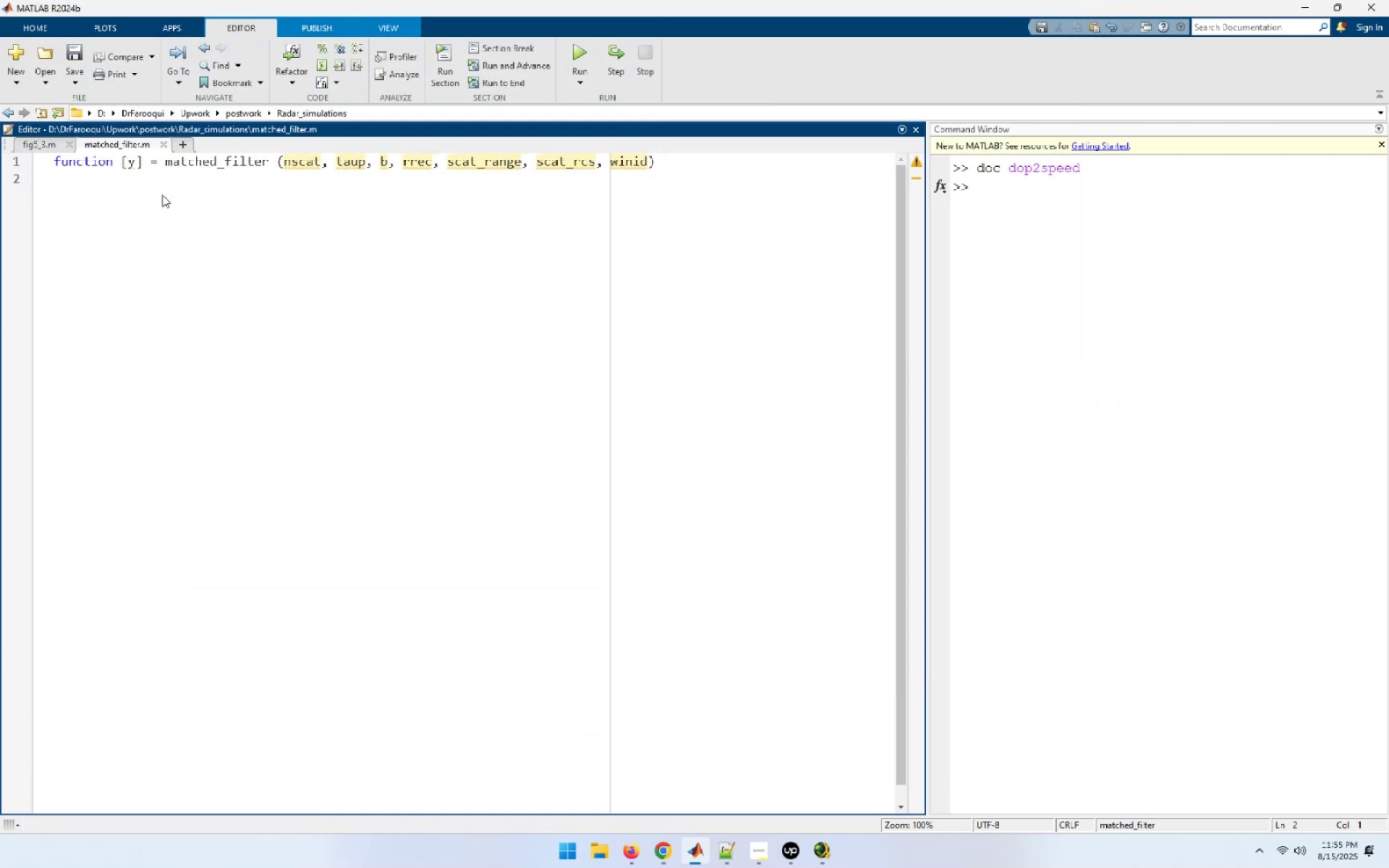 
type(eps)
key(Backspace)
key(Backspace)
key(Backspace)
 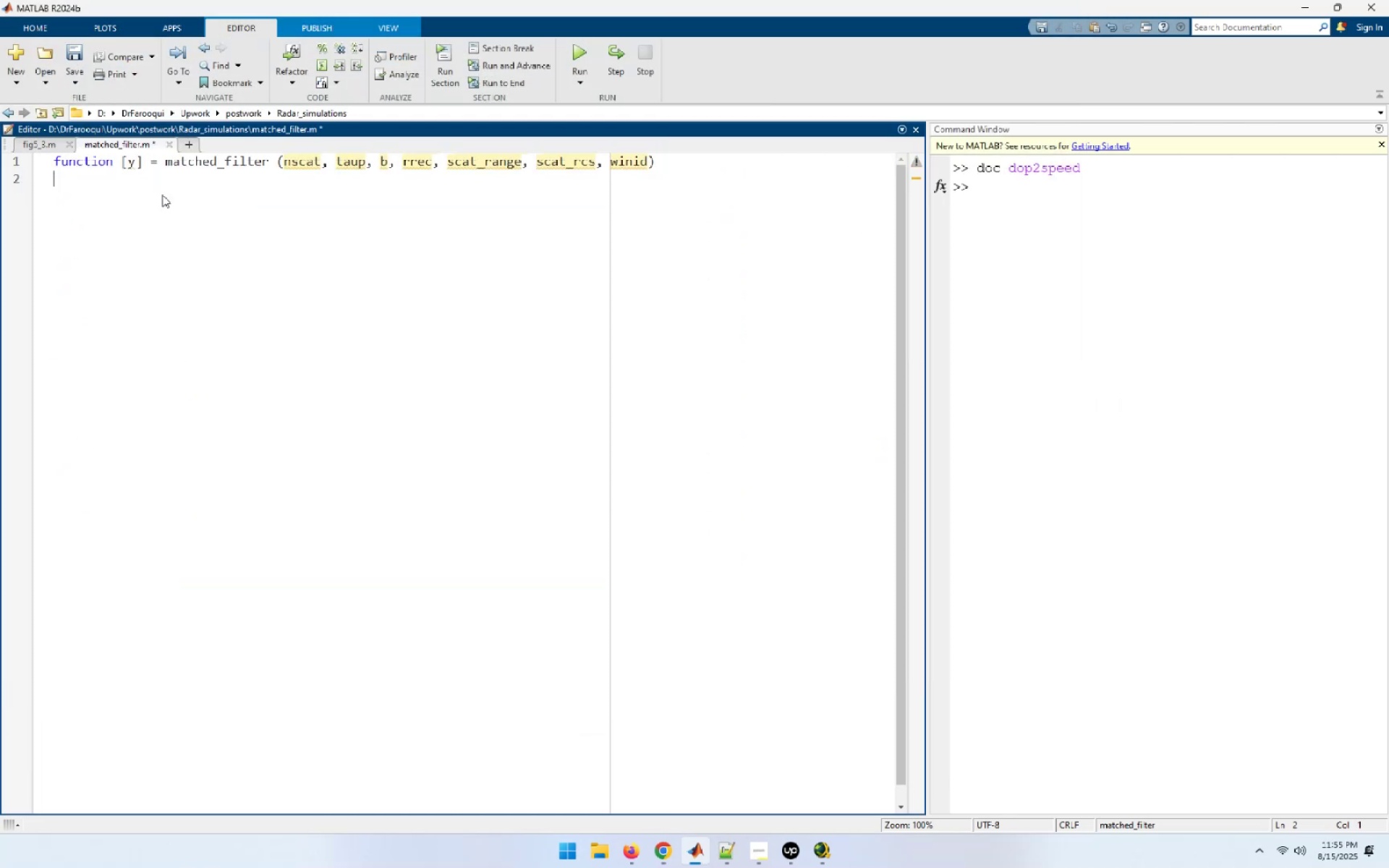 
key(Enter)
 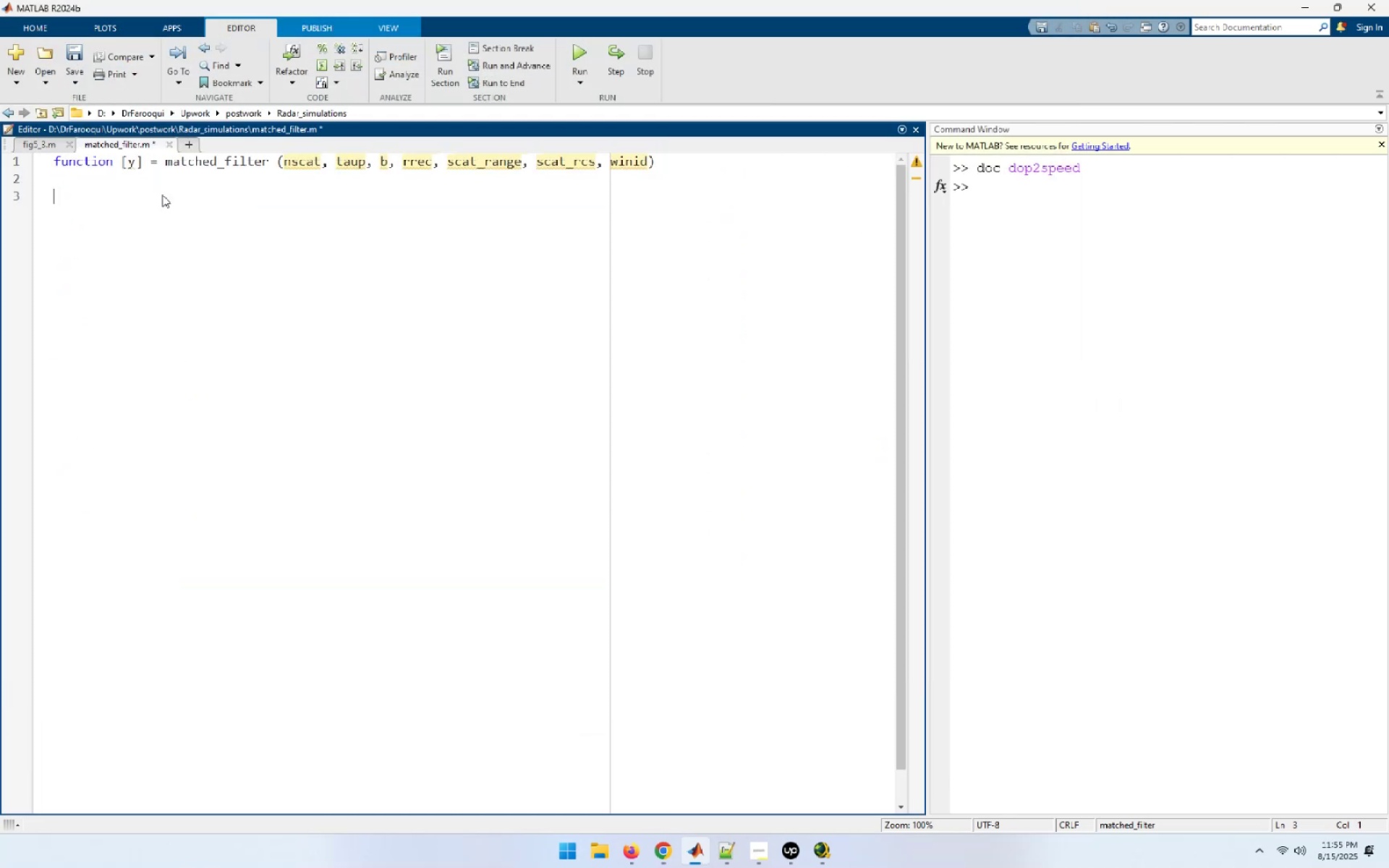 
type(eps = 103-=e)
key(Backspace)
key(Backspace)
key(Backspace)
key(Backspace)
type(e-e)
key(Backspace)
type(16;)
 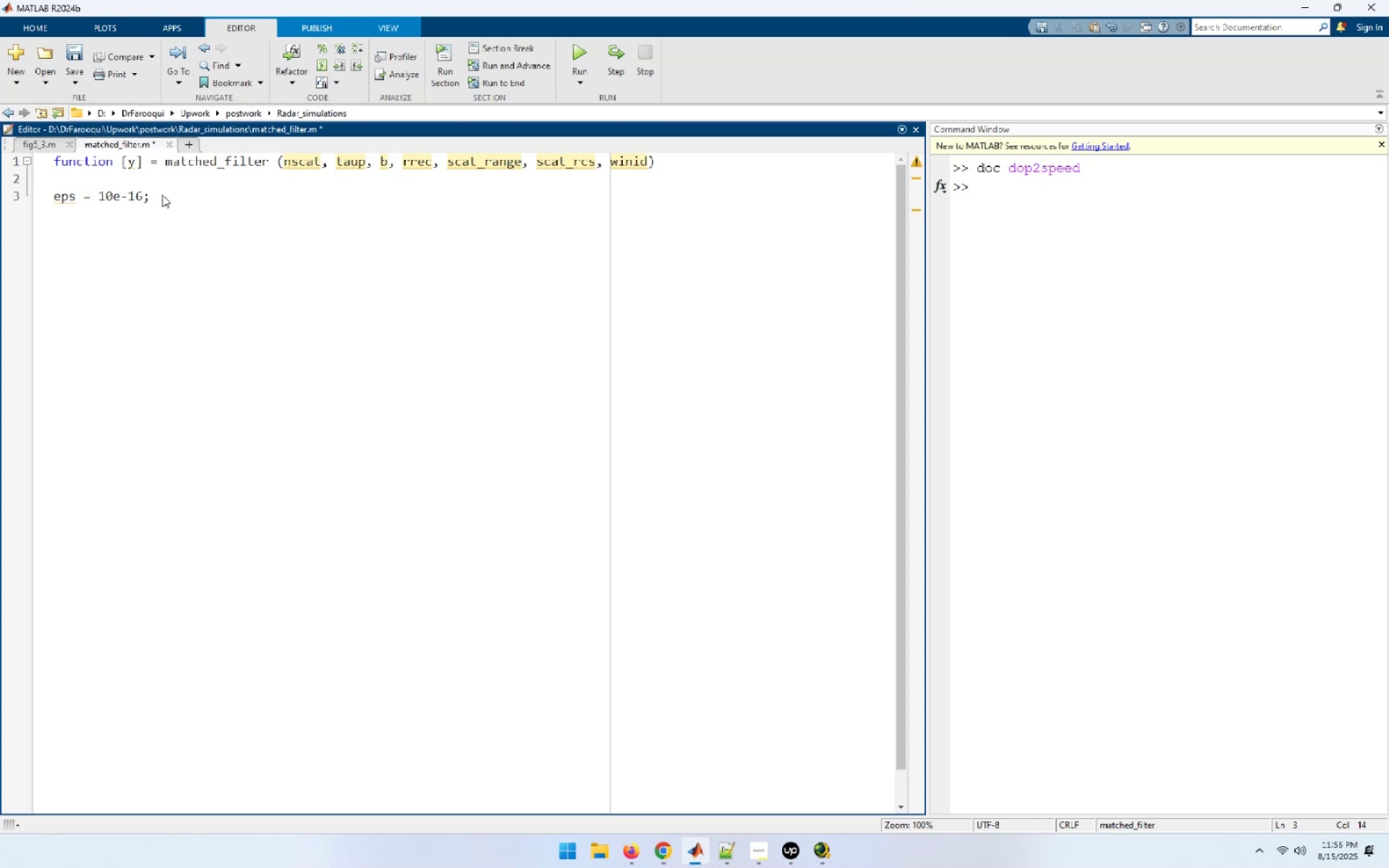 
key(Enter)
 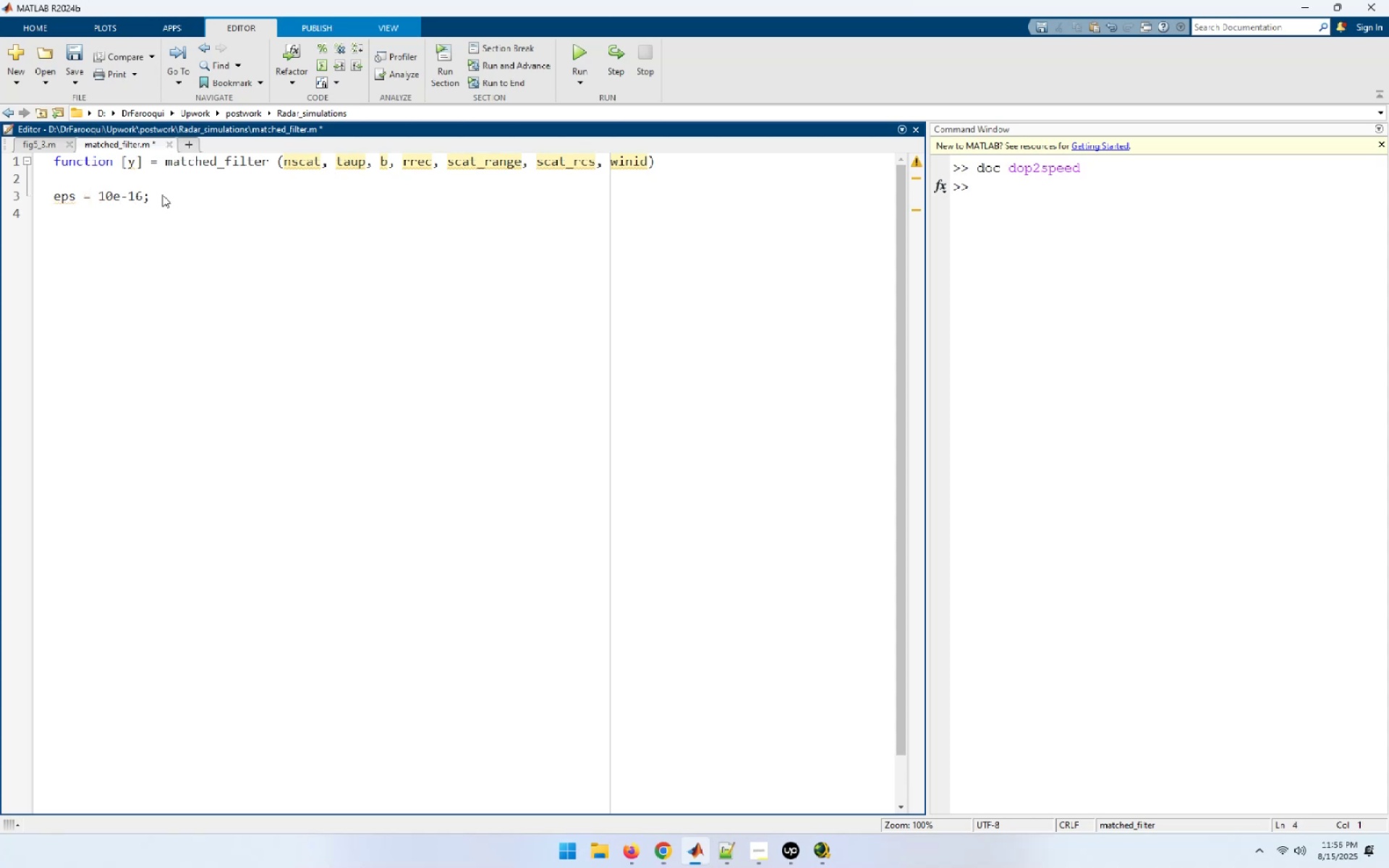 
key(Enter)
 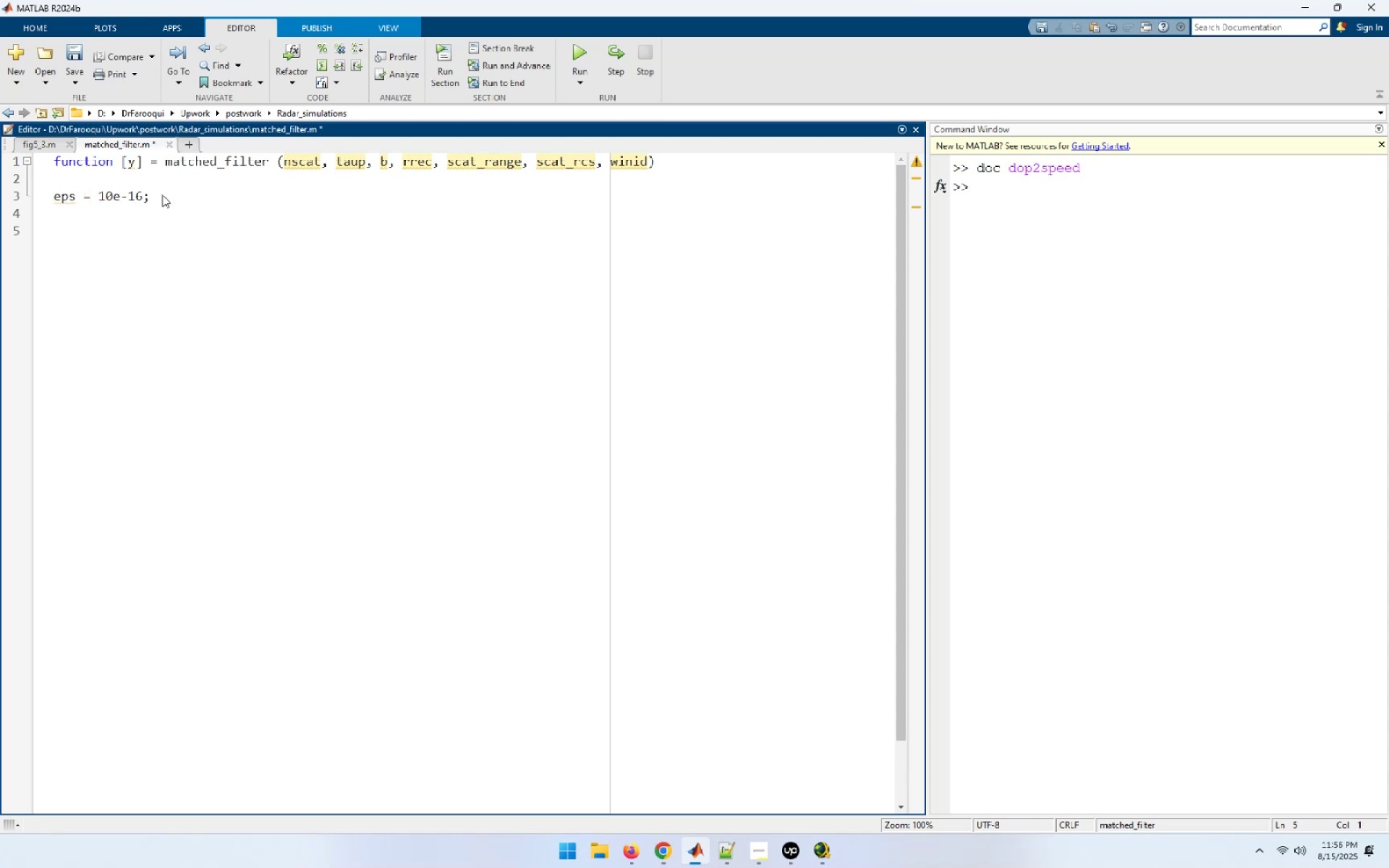 
type(time_B_product = b * taup;)
 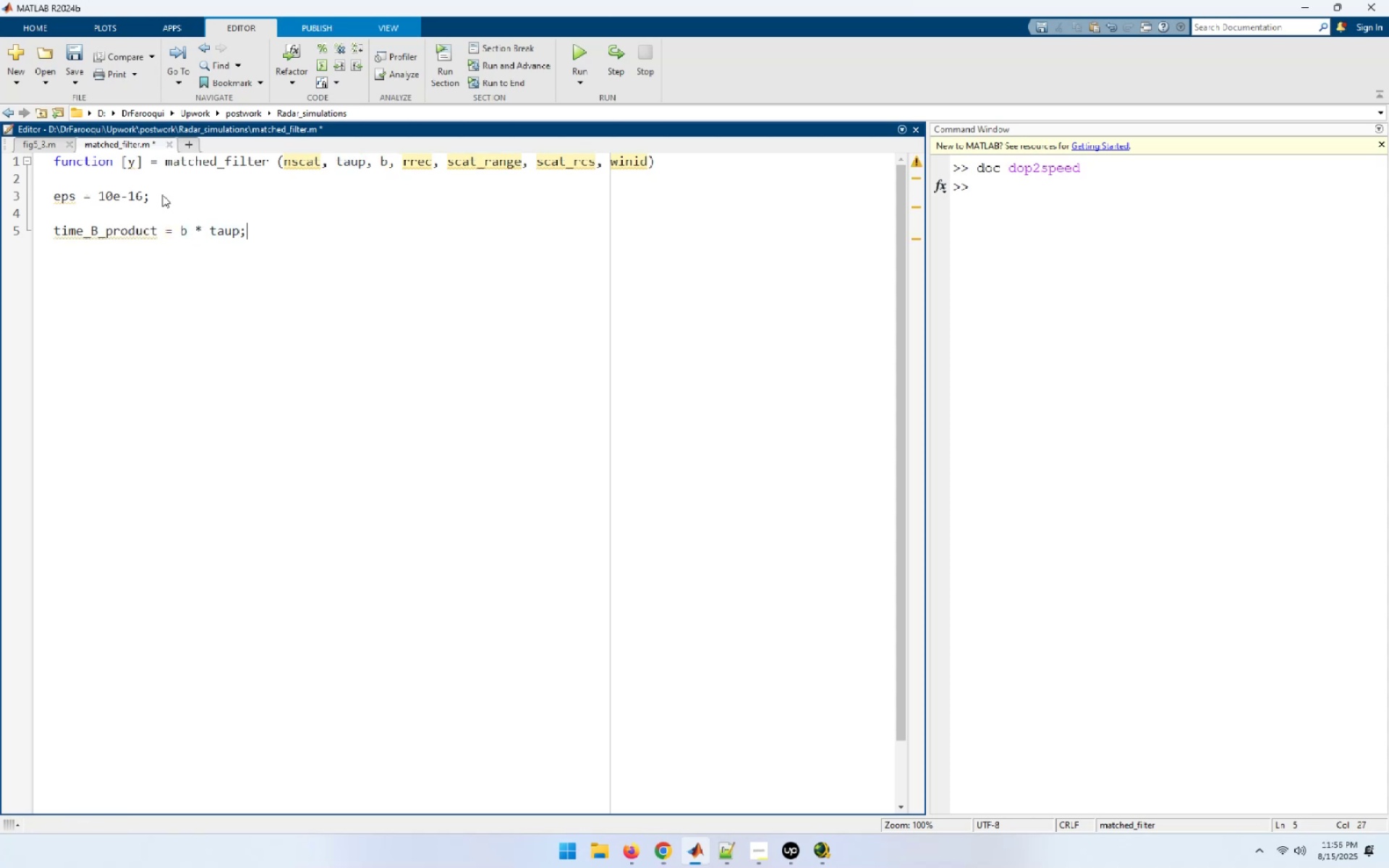 
key(Enter)
 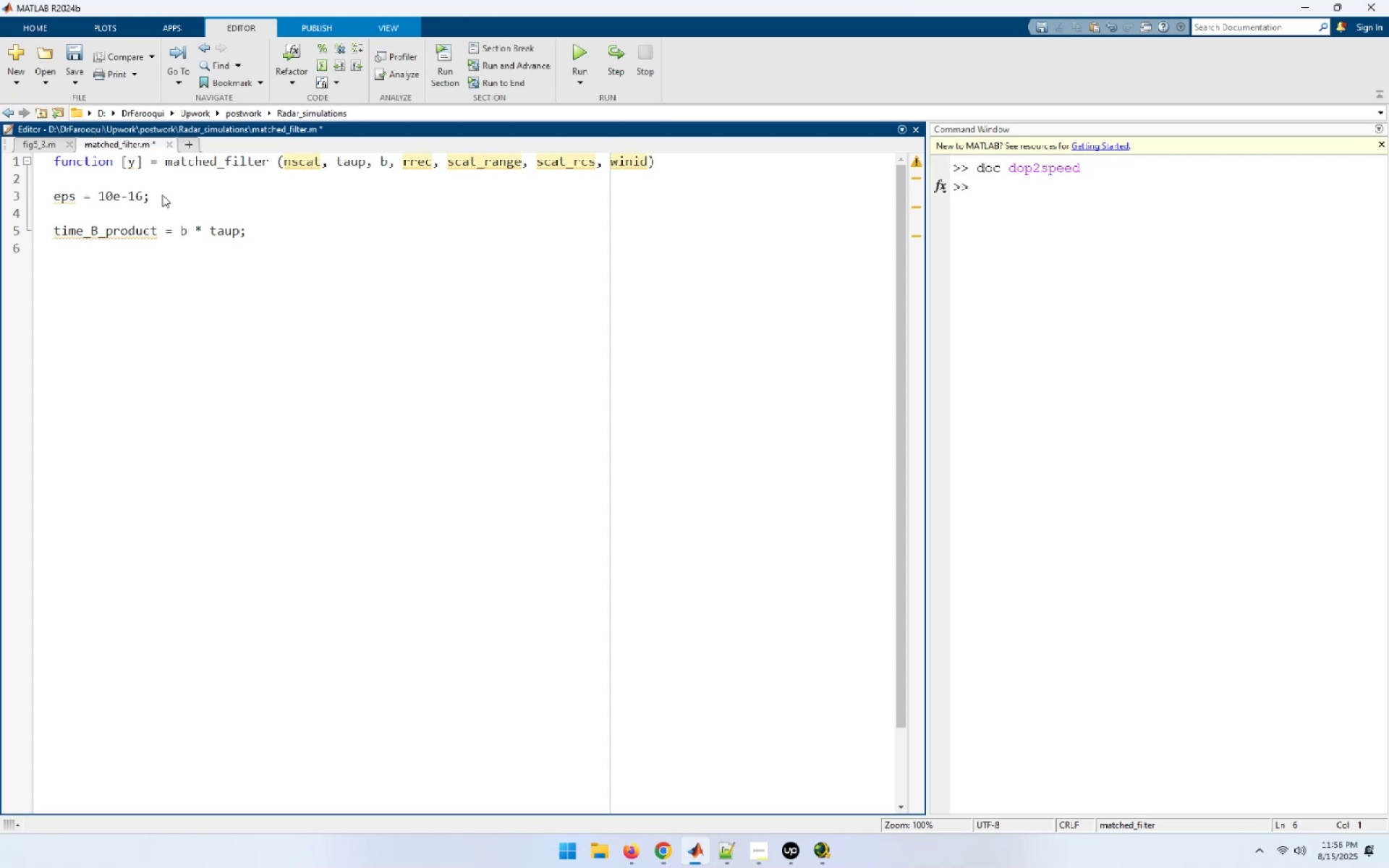 
key(Enter)
 